 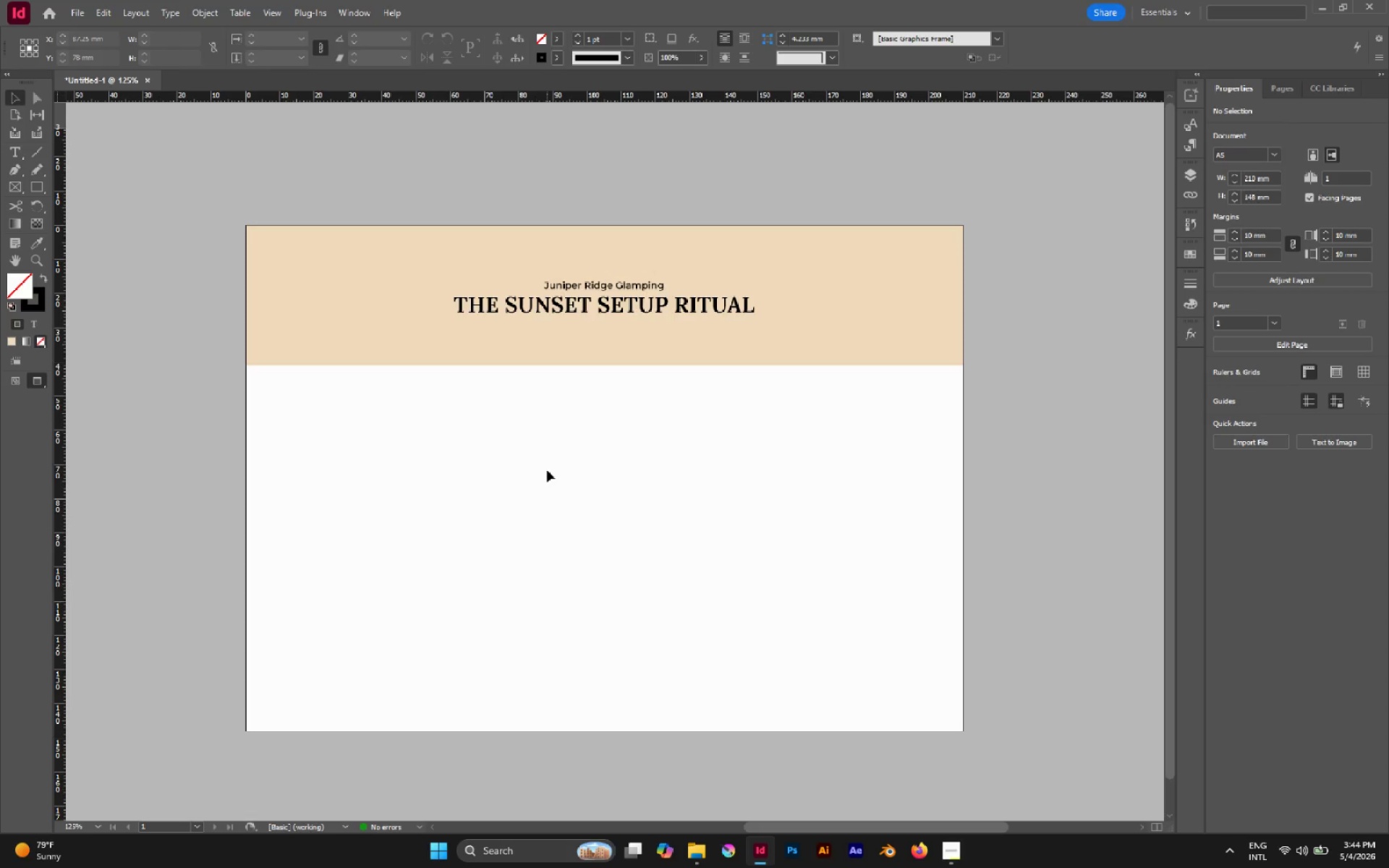 
left_click([566, 287])
 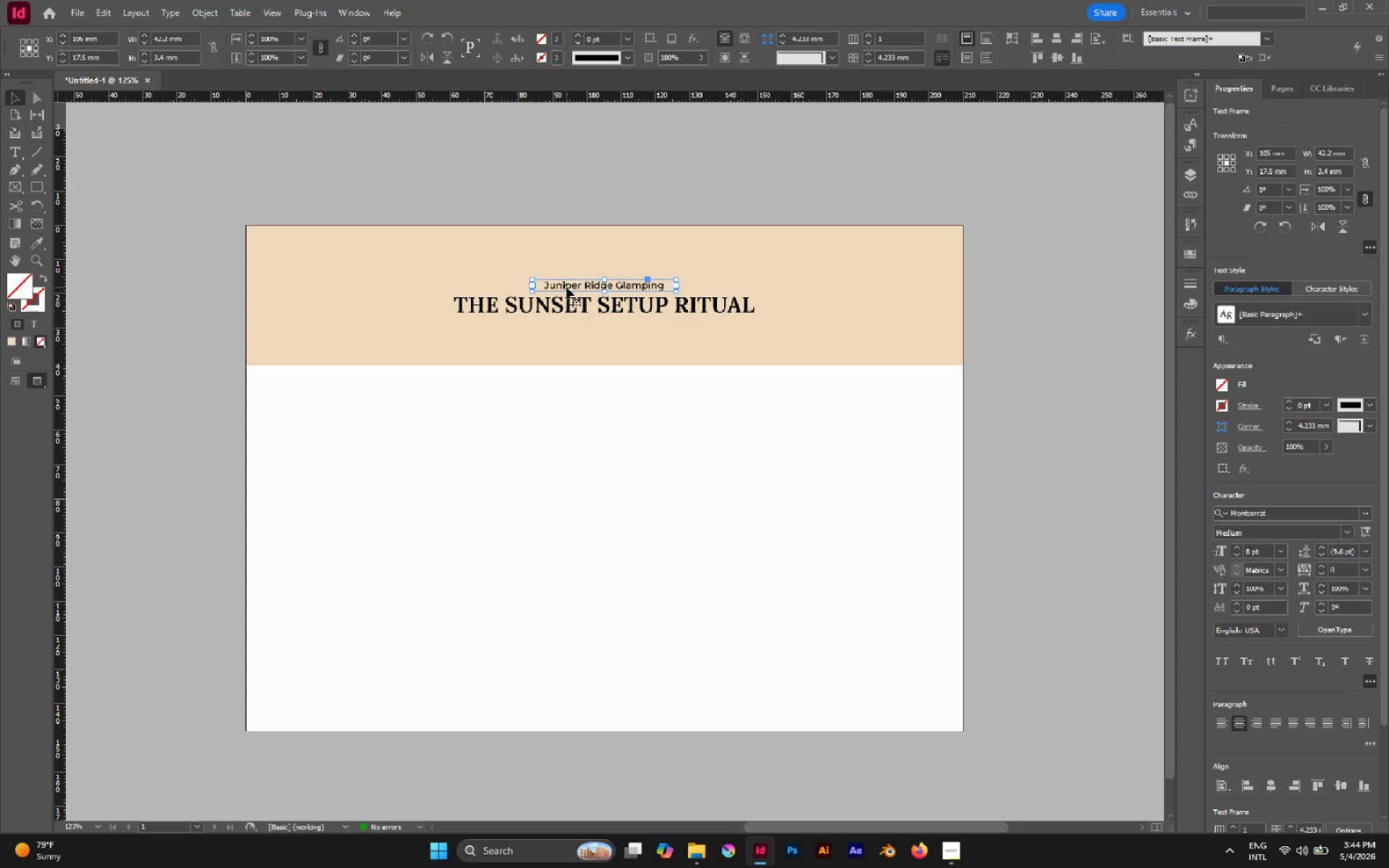 
hold_key(key=AltLeft, duration=2.25)
left_click_drag(start_coordinate=[567, 284], to_coordinate=[566, 331])
 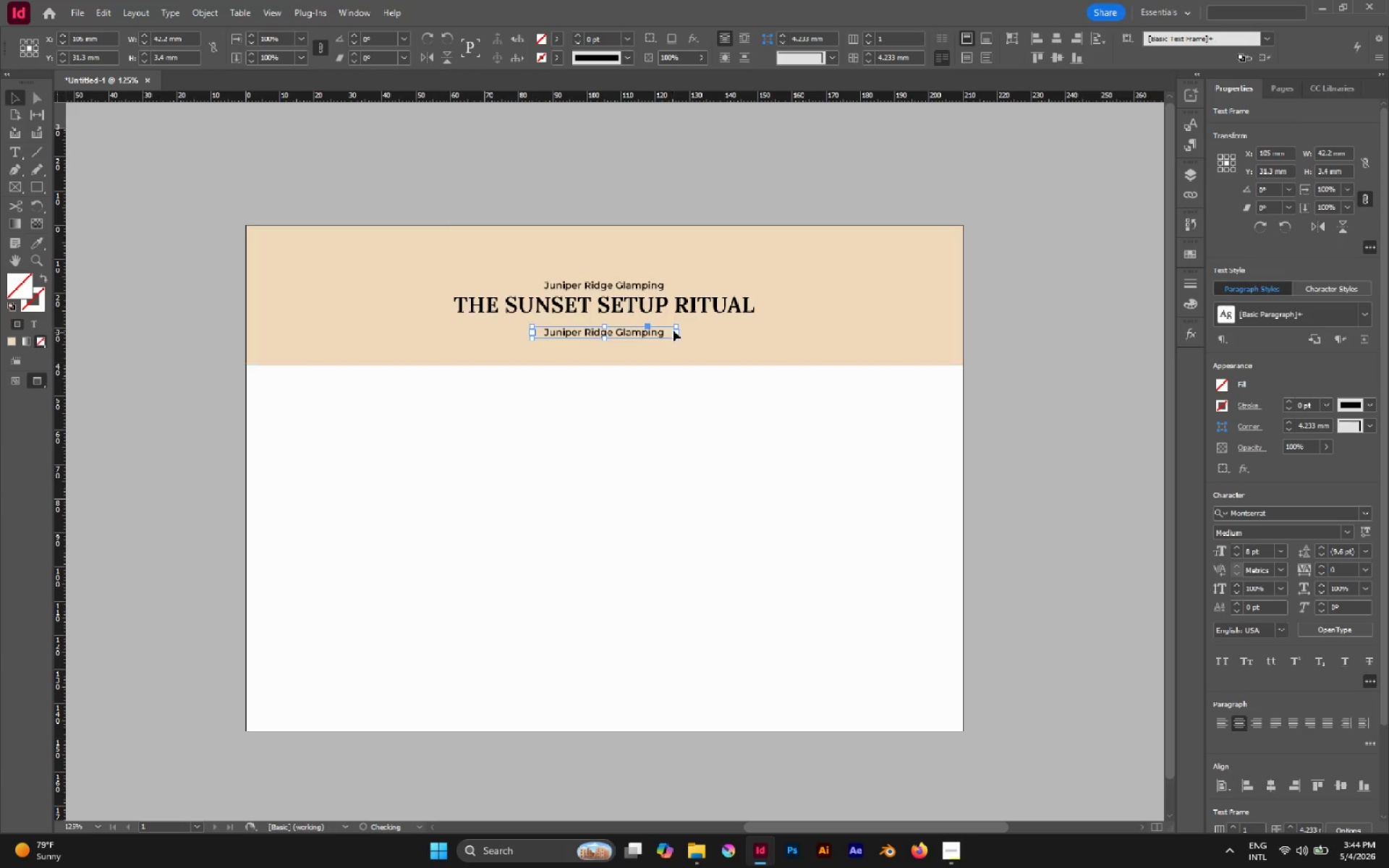 
hold_key(key=ShiftLeft, duration=0.92)
 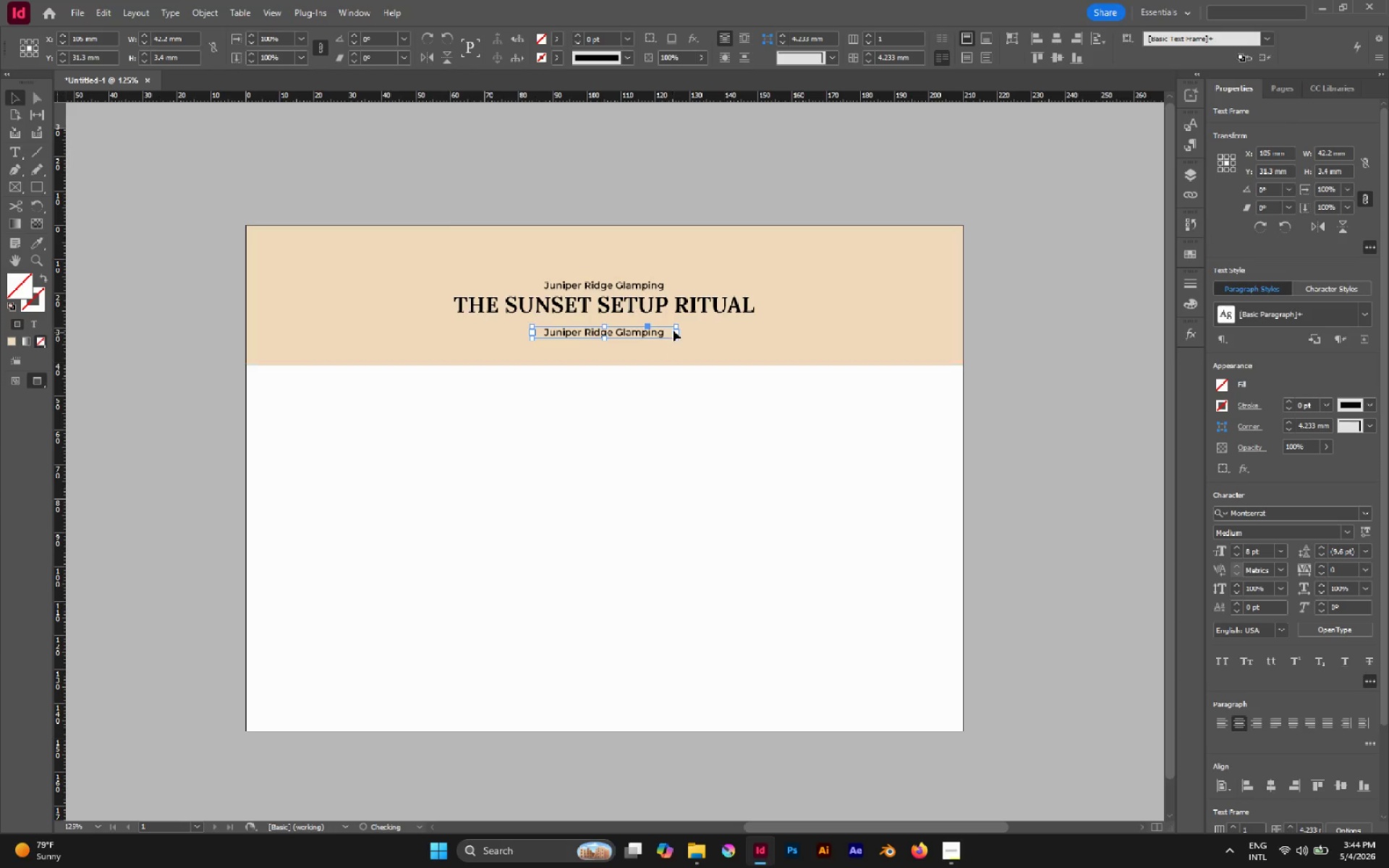 
hold_key(key=AltLeft, duration=3.11)
left_click_drag(start_coordinate=[677, 333], to_coordinate=[770, 339])
 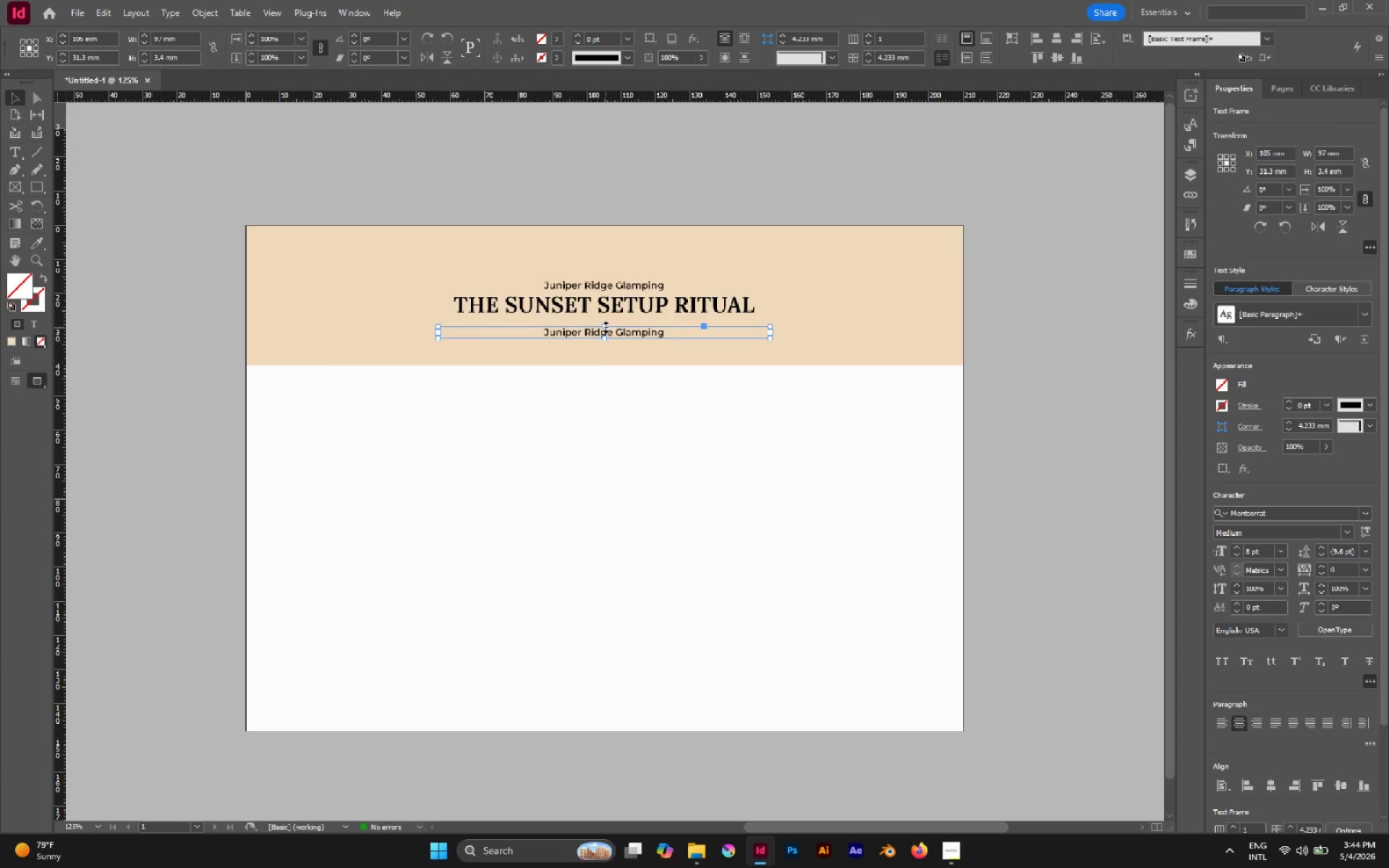 
left_click_drag(start_coordinate=[603, 339], to_coordinate=[606, 359])
 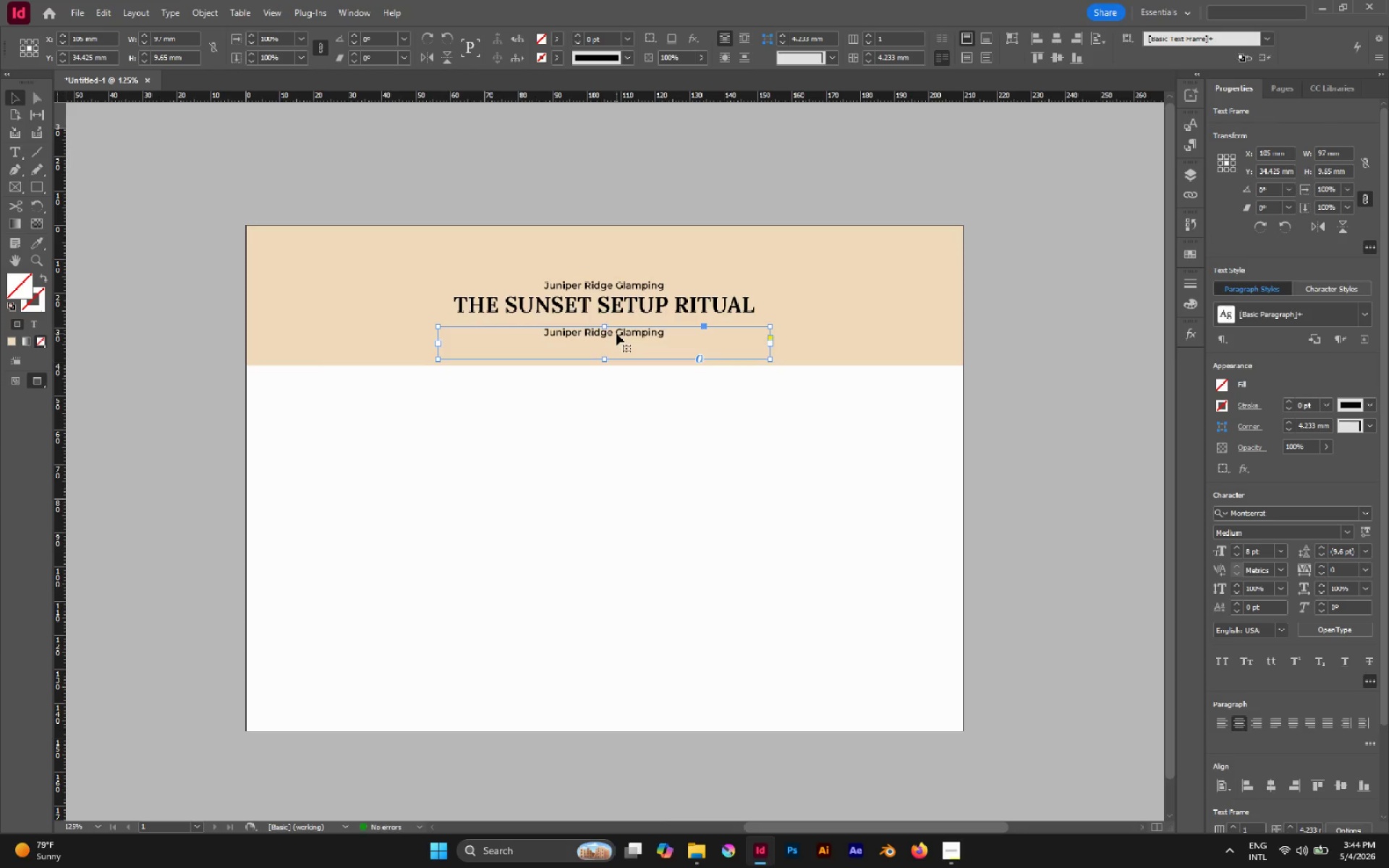 
left_click_drag(start_coordinate=[616, 333], to_coordinate=[619, 326])
 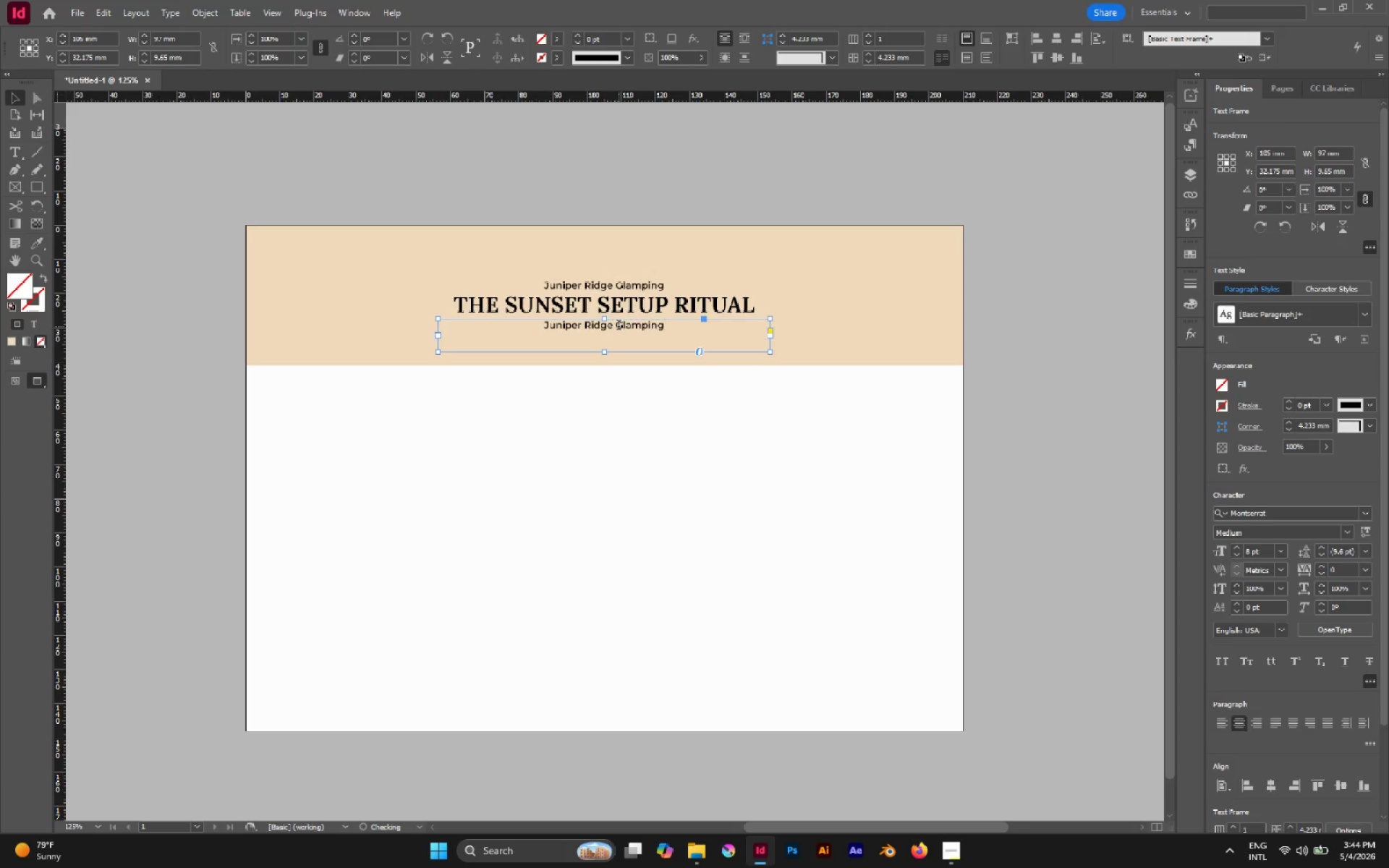 
hold_key(key=ShiftLeft, duration=0.88)
 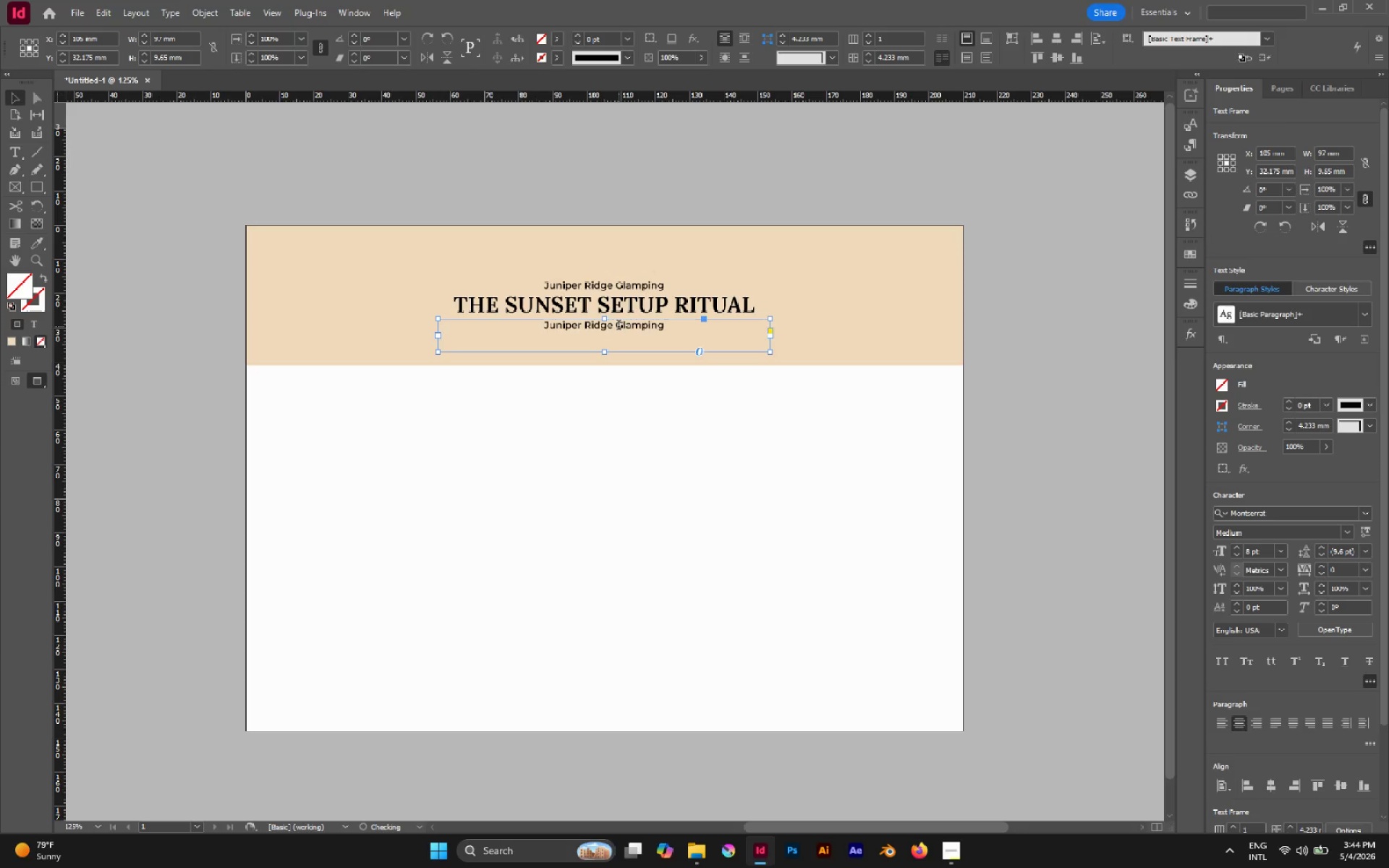 
double_click([619, 326])
 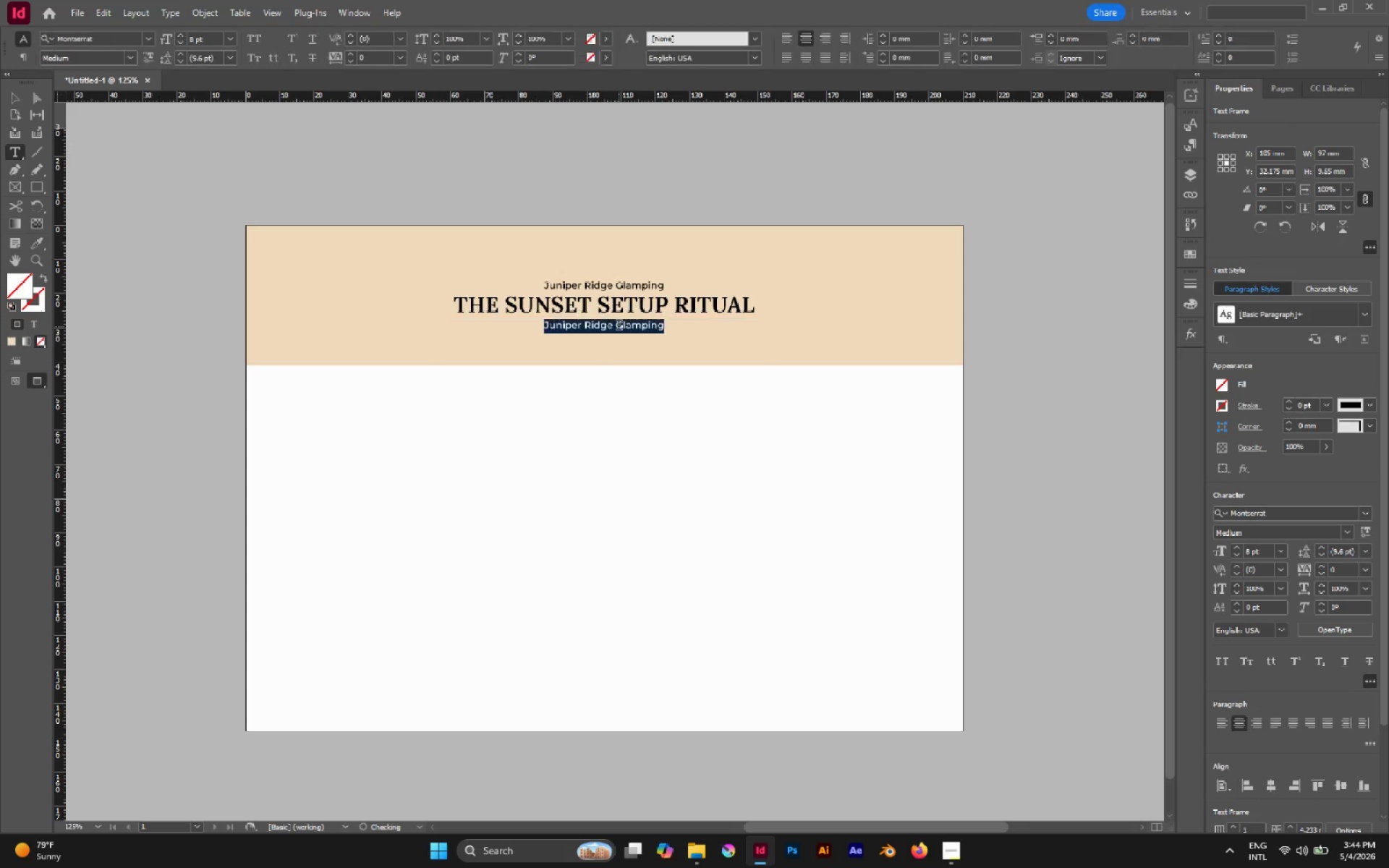 
triple_click([619, 326])
 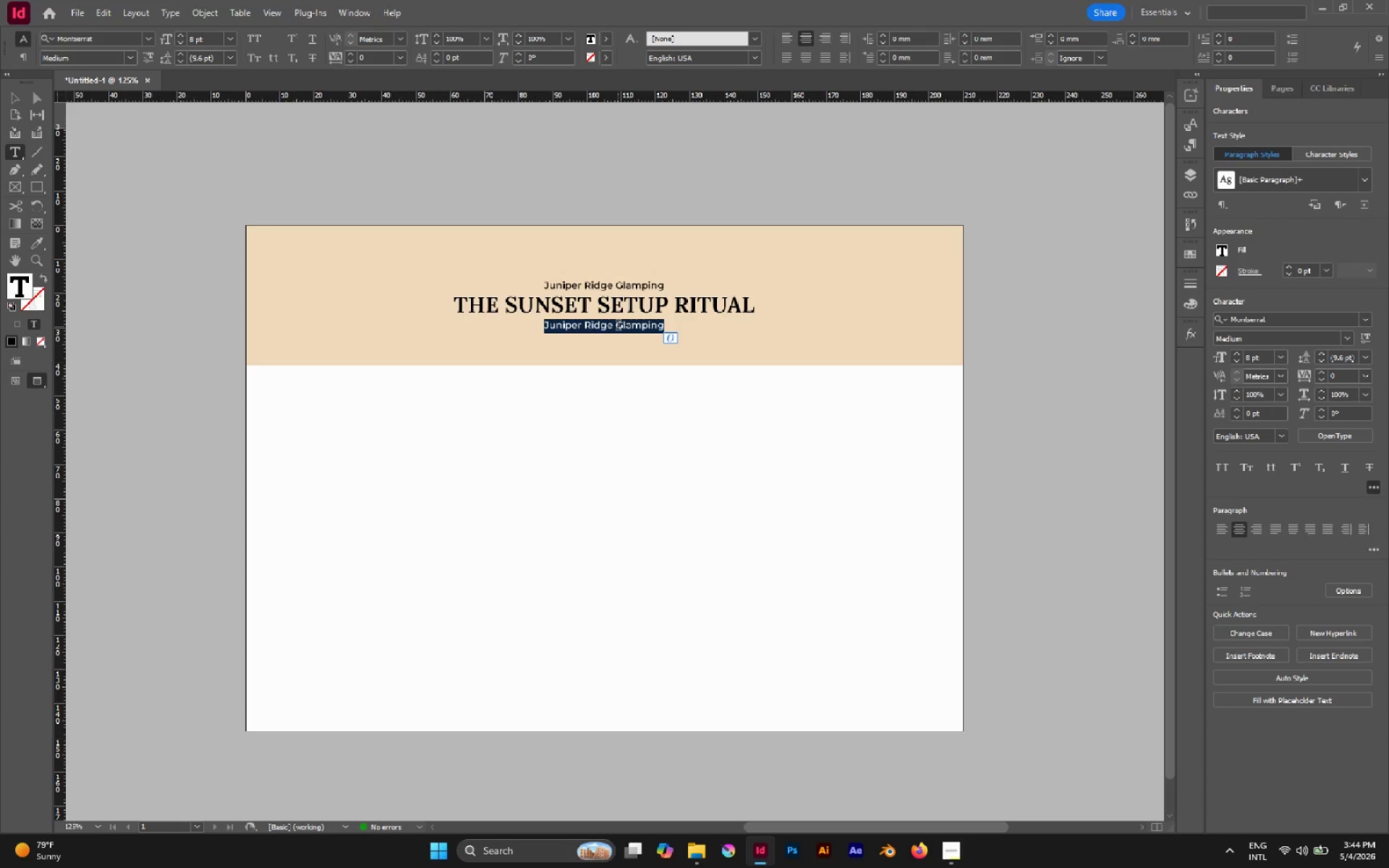 
type(This Visual )
key(Backspace)
key(Backspace)
key(Backspace)
key(Backspace)
key(Backspace)
key(Backspace)
key(Backspace)
type(visual guidd)
key(Backspace)
type(e is placed on o)
 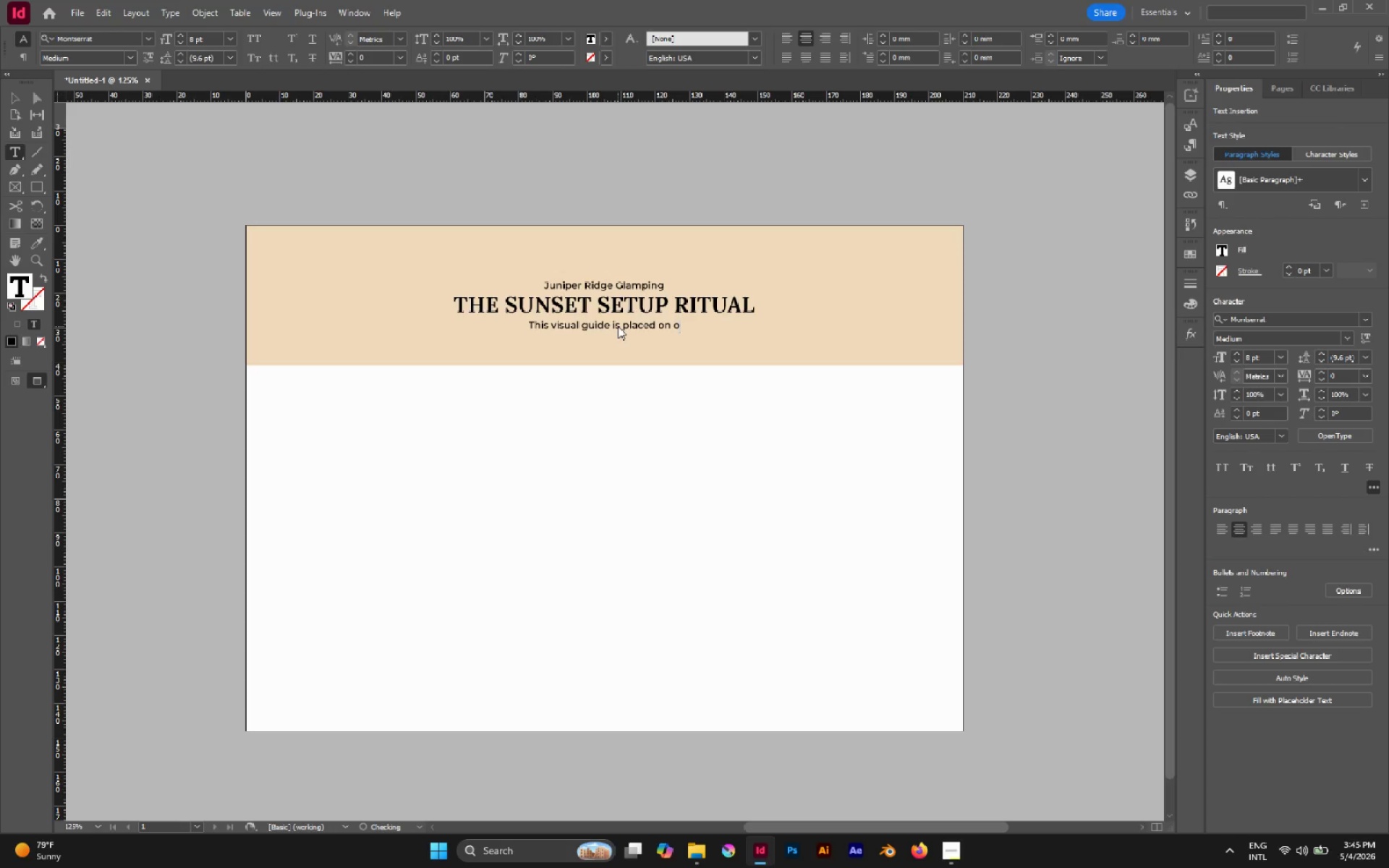 
key(Backspace)
type(guest bed )
key(Backspace)
type(side nightstands, )
 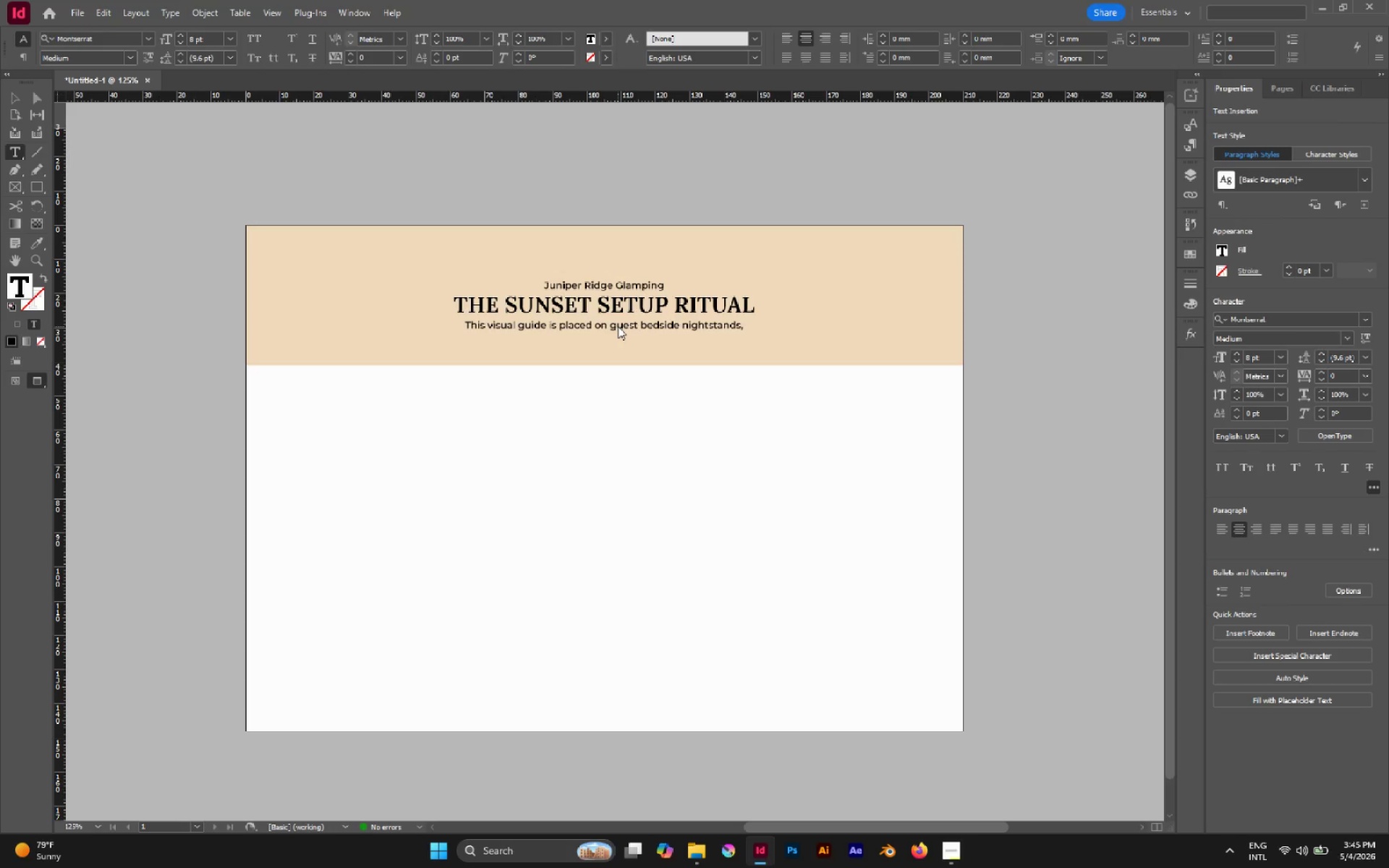 
wait(21.17)
 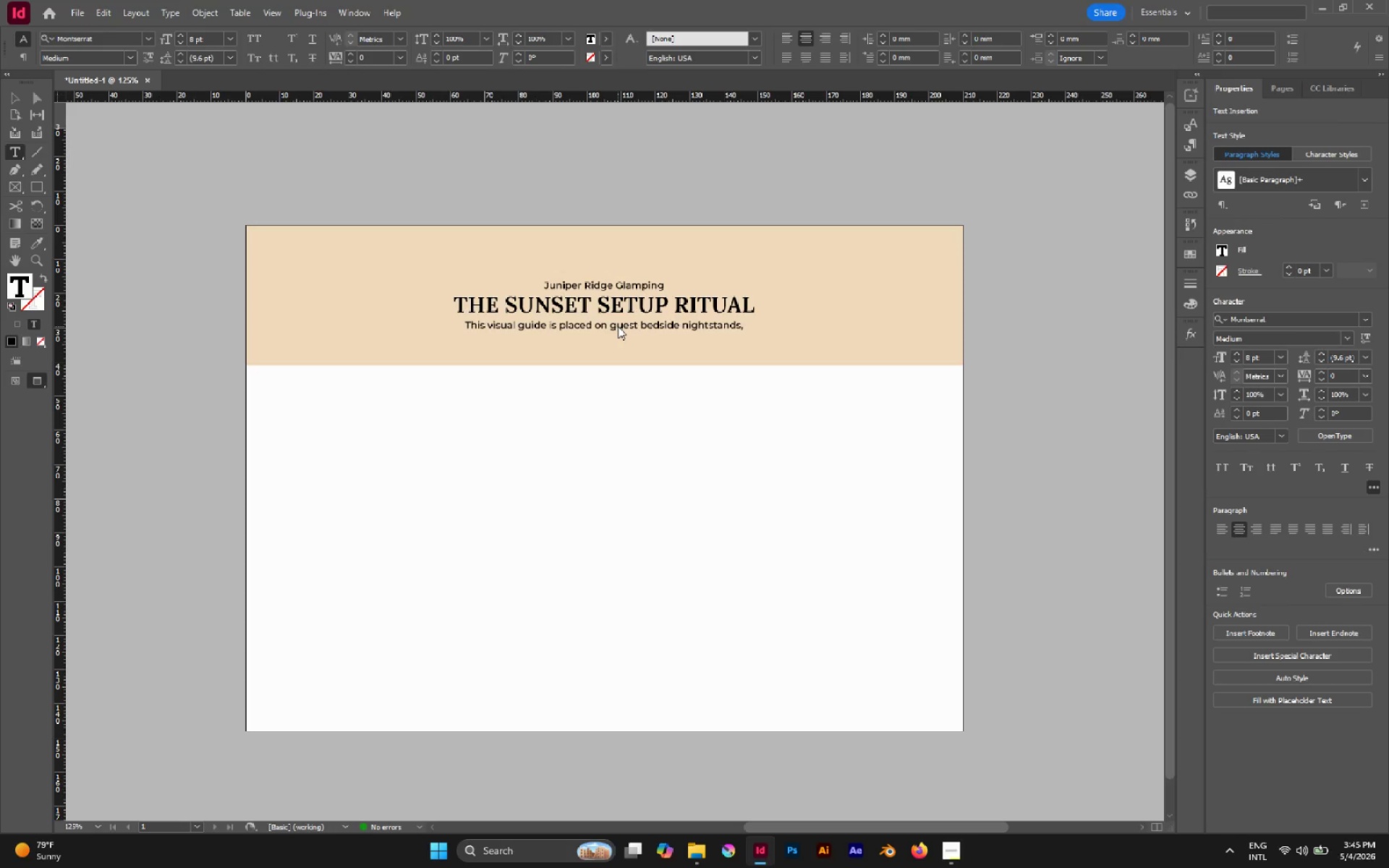 
type(leading them)
 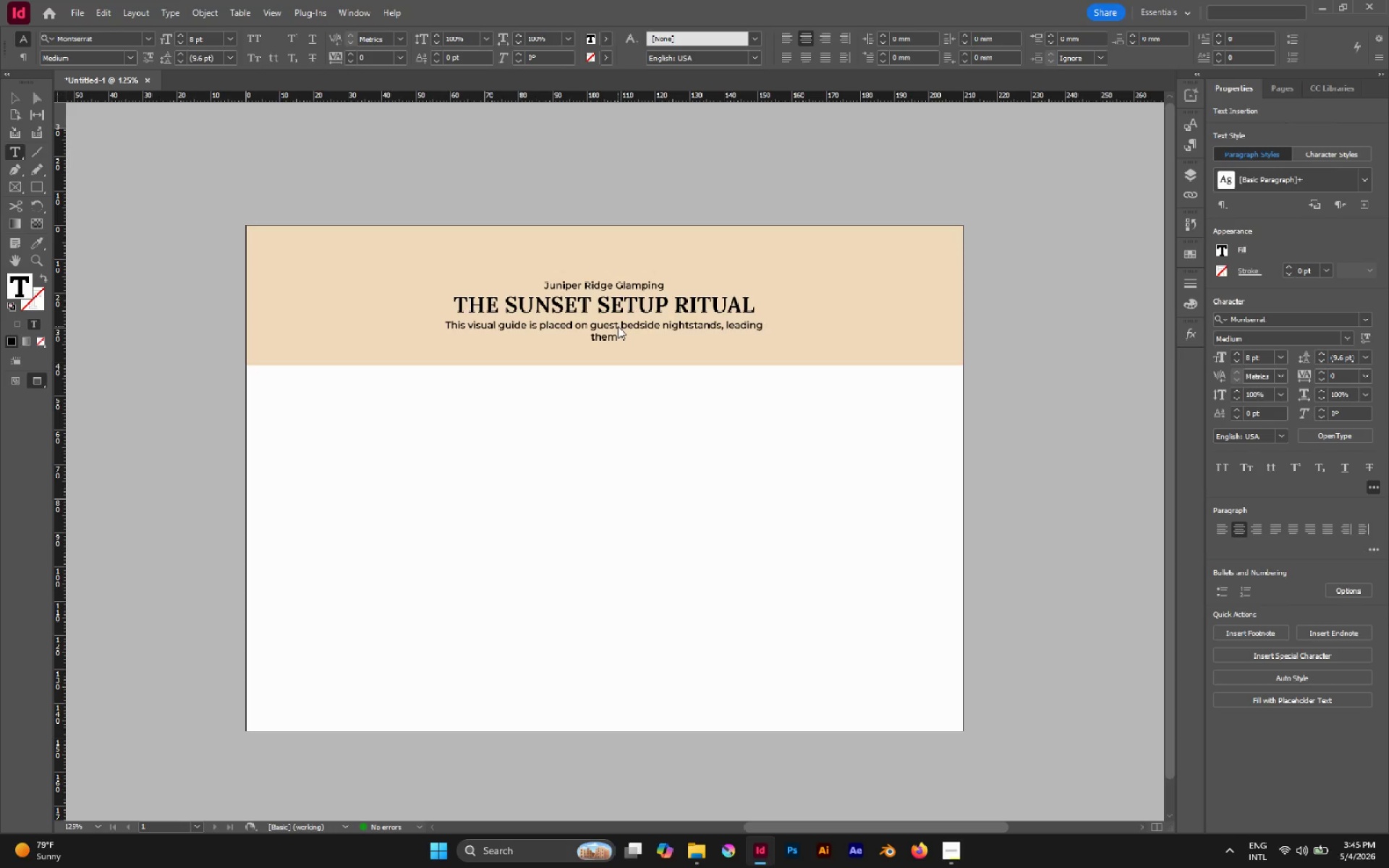 
wait(13.3)
 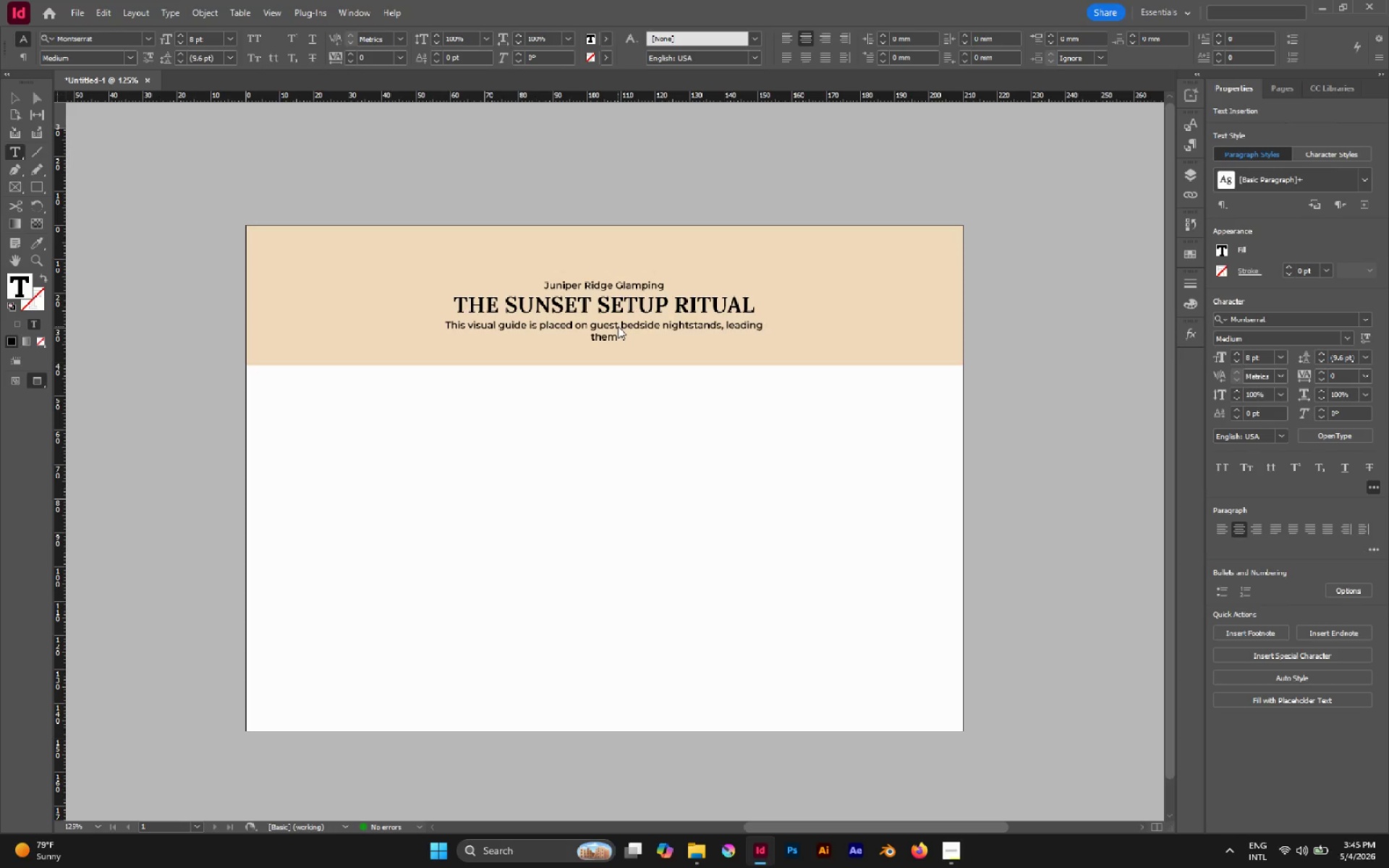 
key(Backspace)
 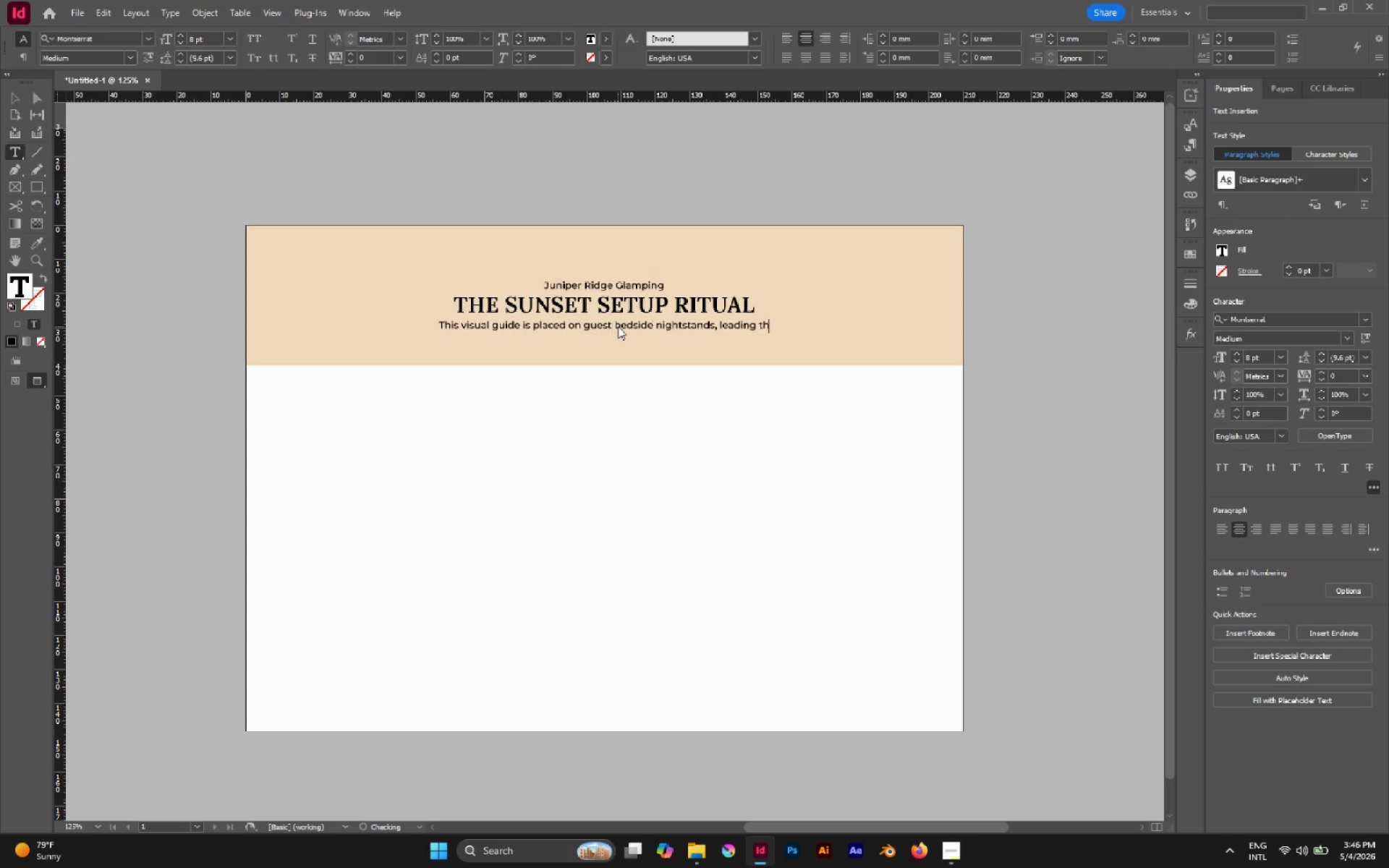 
key(Backspace)
 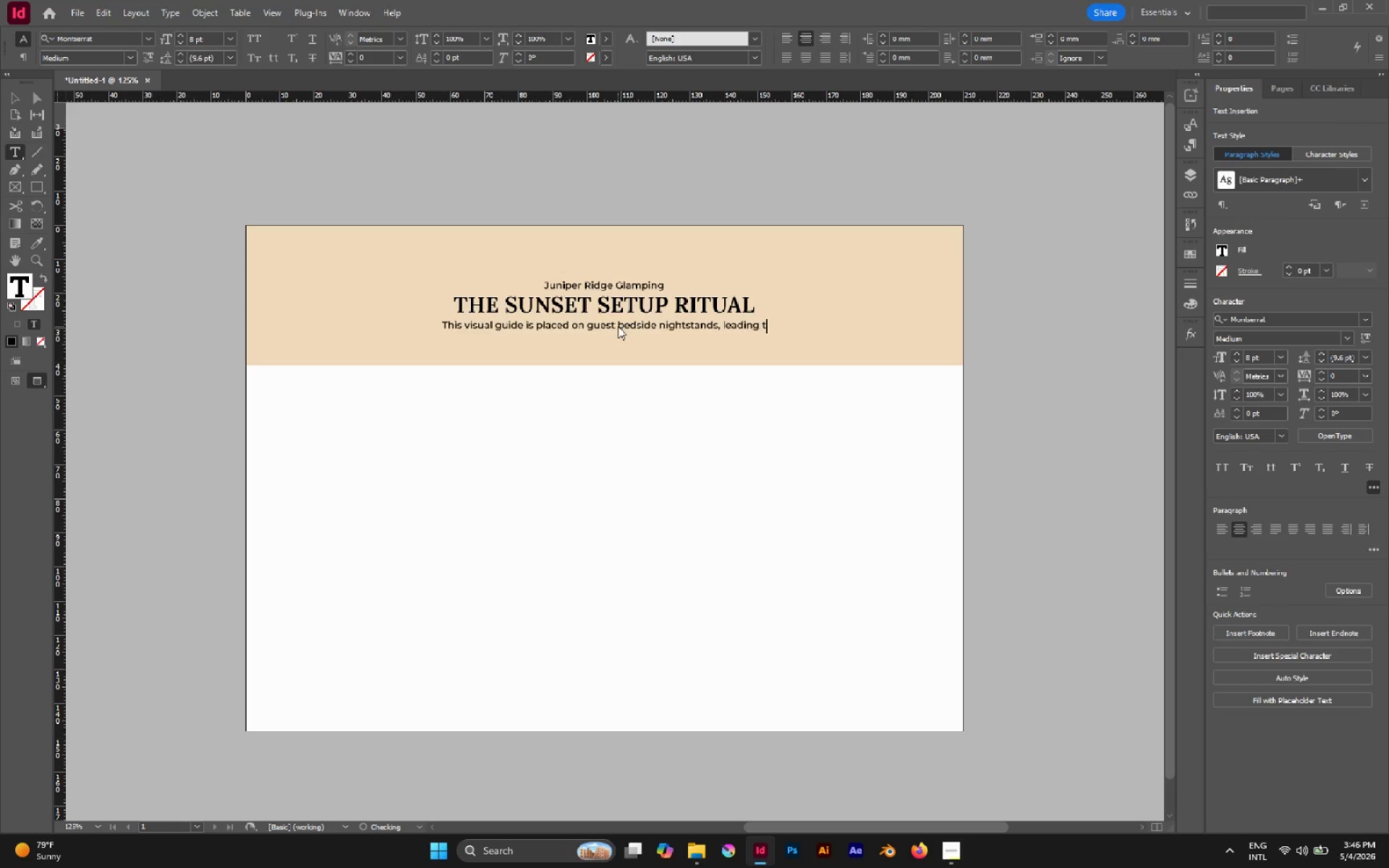 
key(Backspace)
 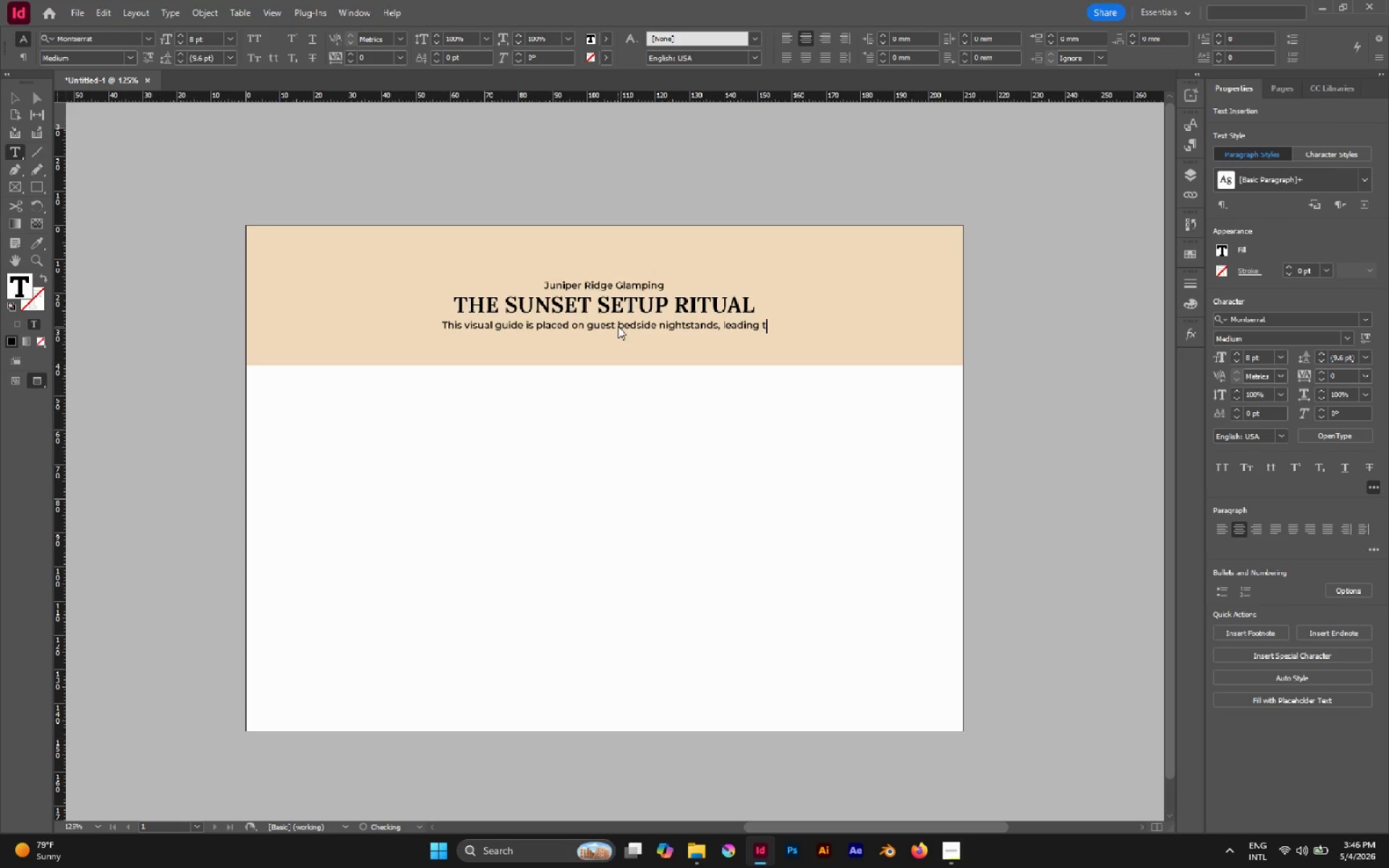 
key(Backspace)
 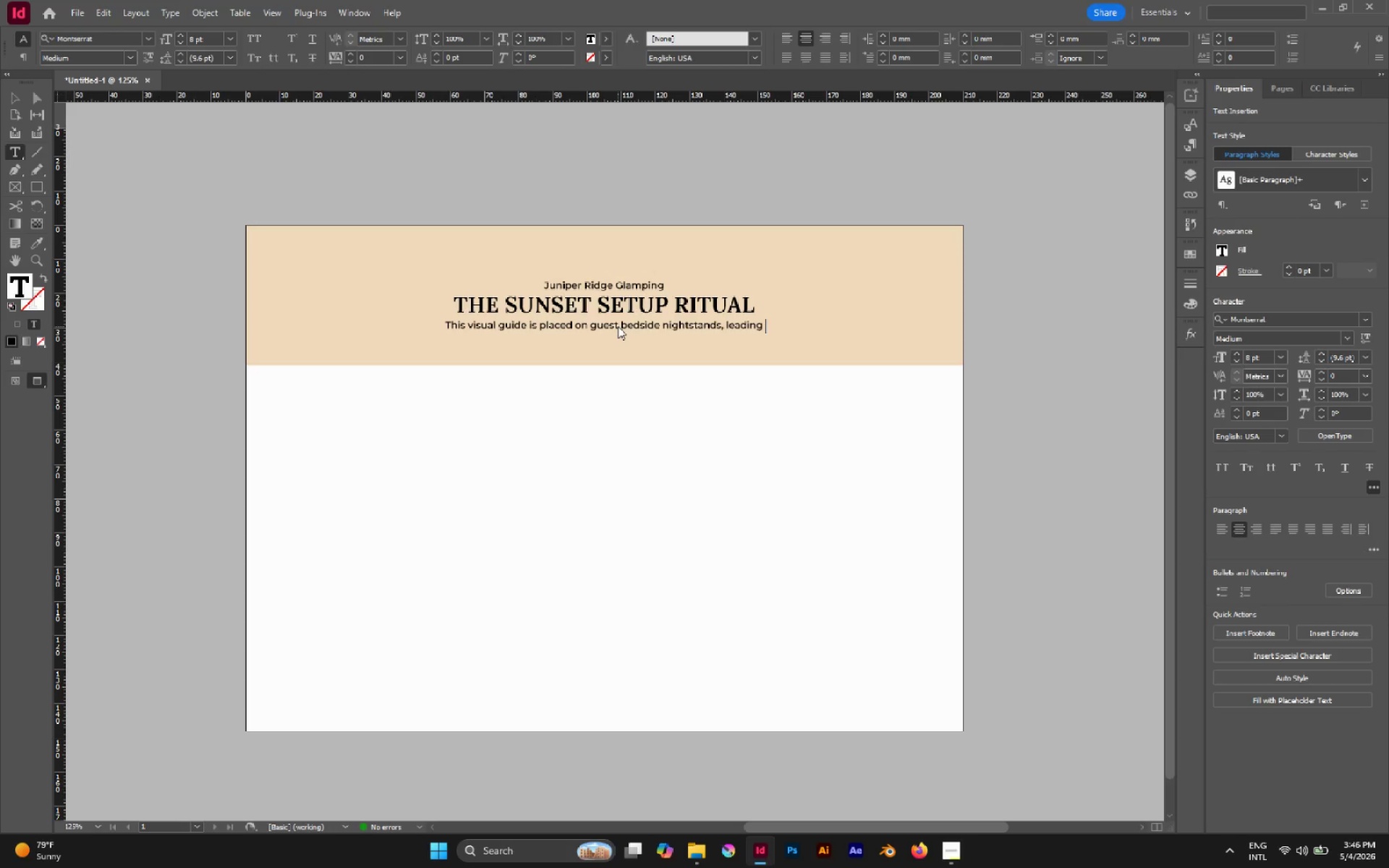 
wait(12.53)
 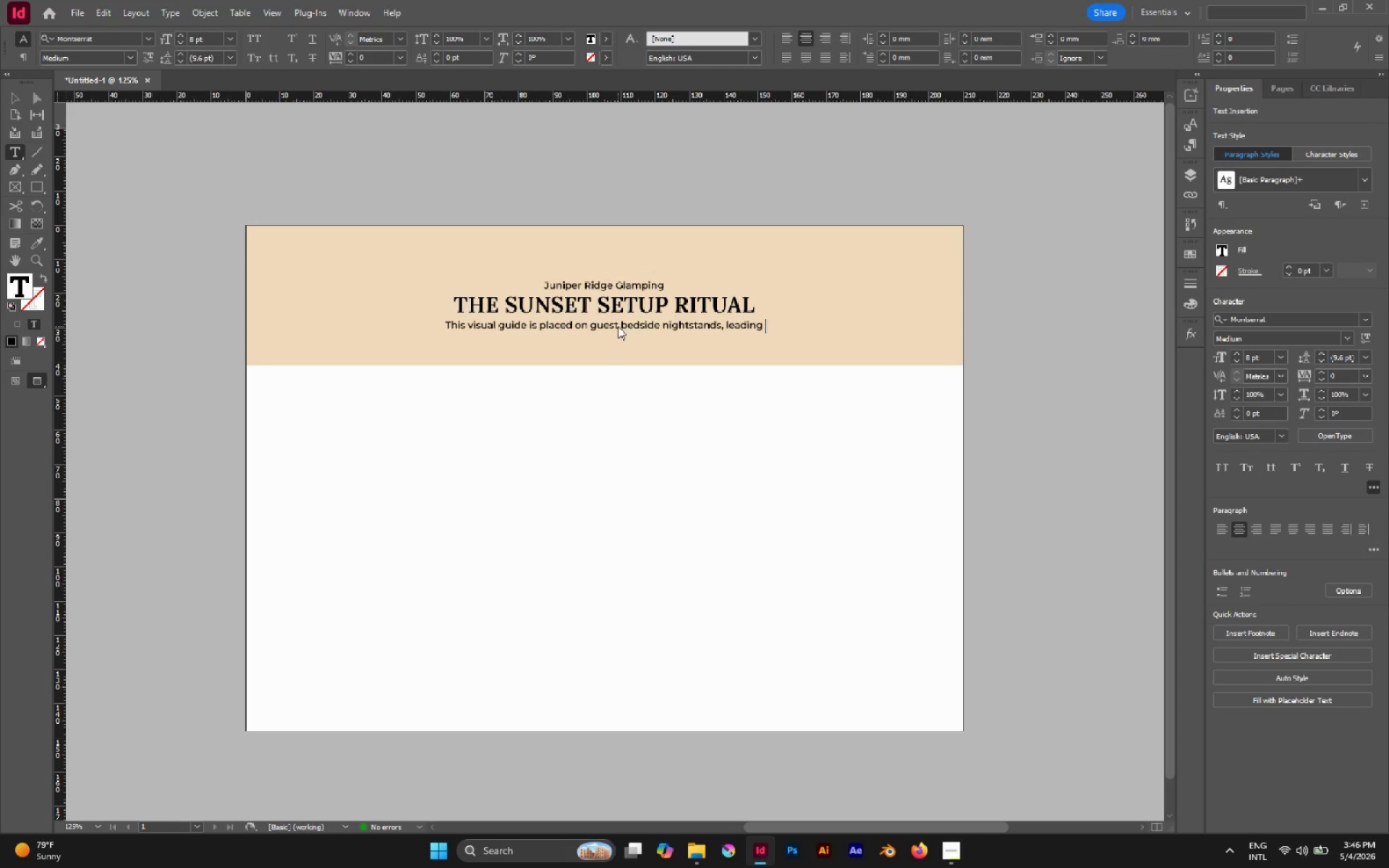 
type(then)
key(Backspace)
type(m through five essential )
 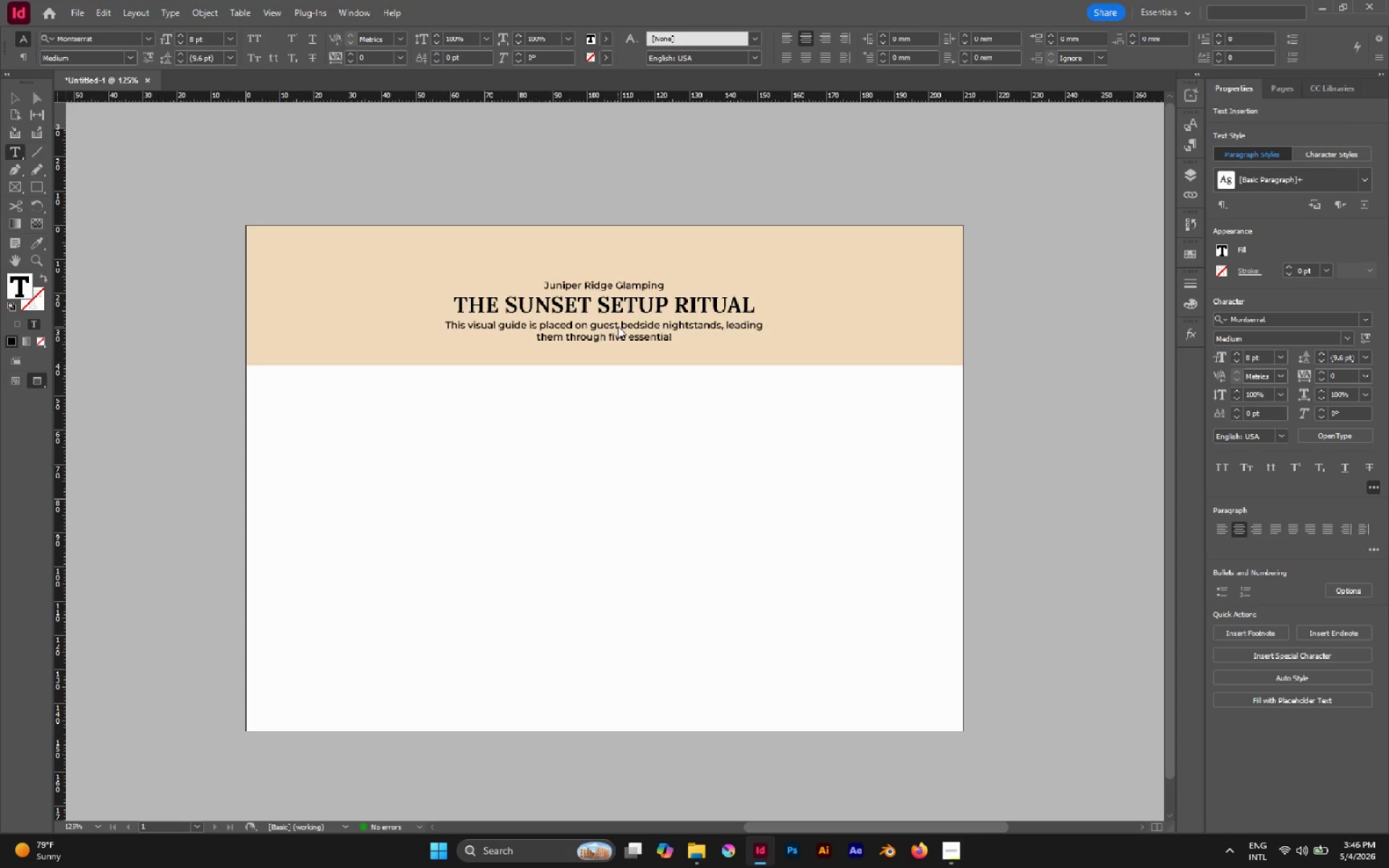 
wait(5.23)
 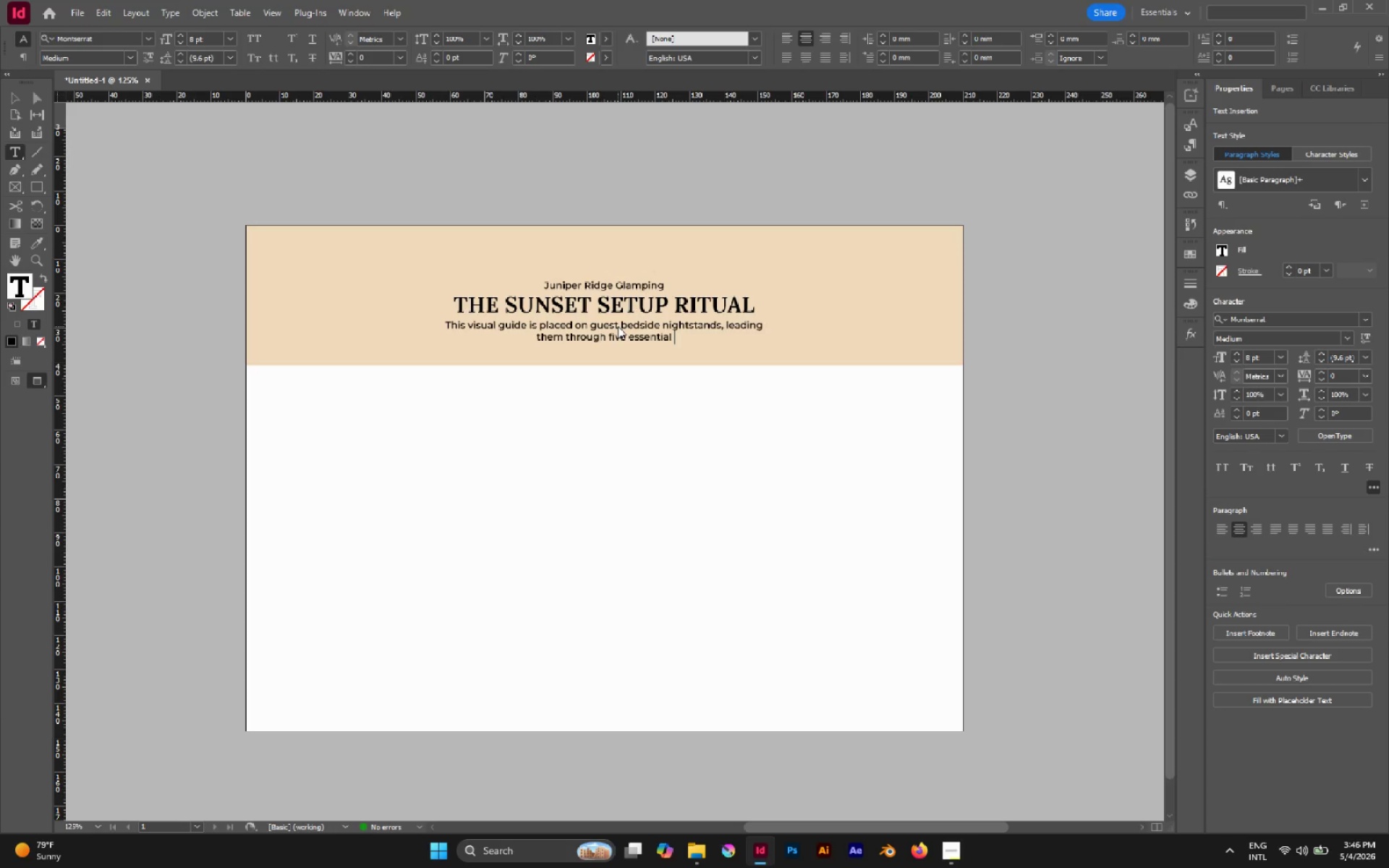 
type(steos)
key(Backspace)
key(Backspace)
type(ps to prepare their upscale )
 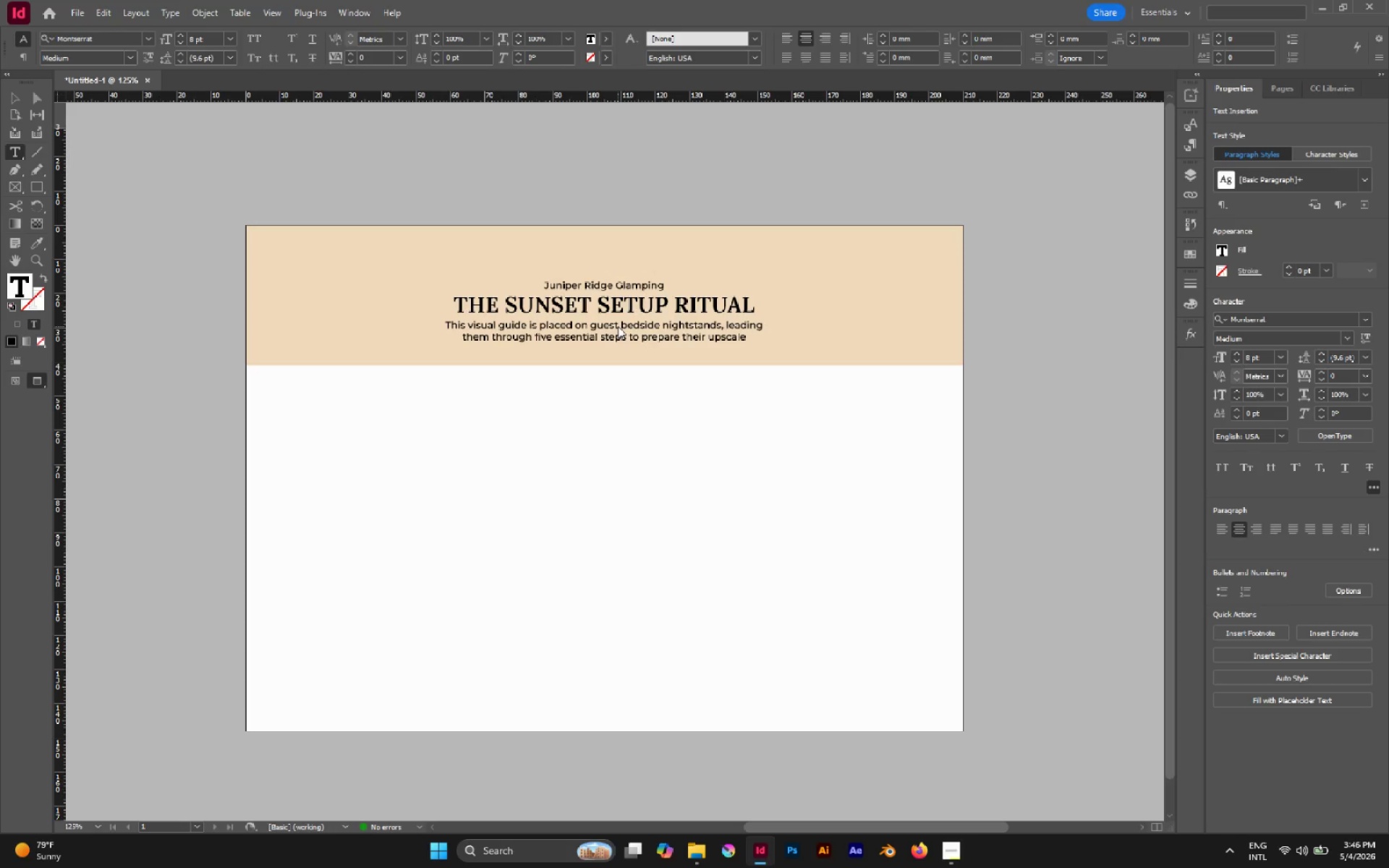 
wait(14.38)
 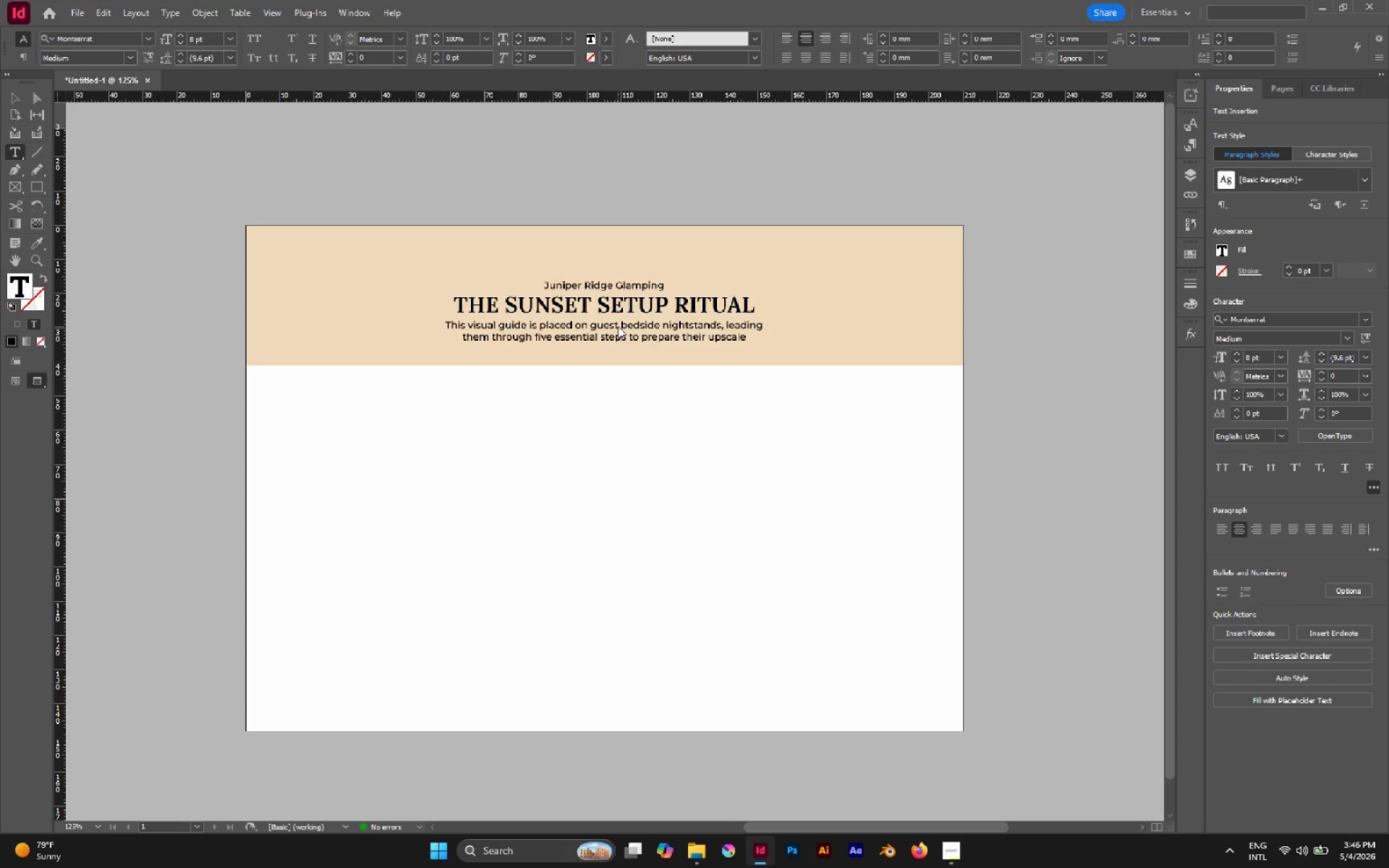 
type(their )
 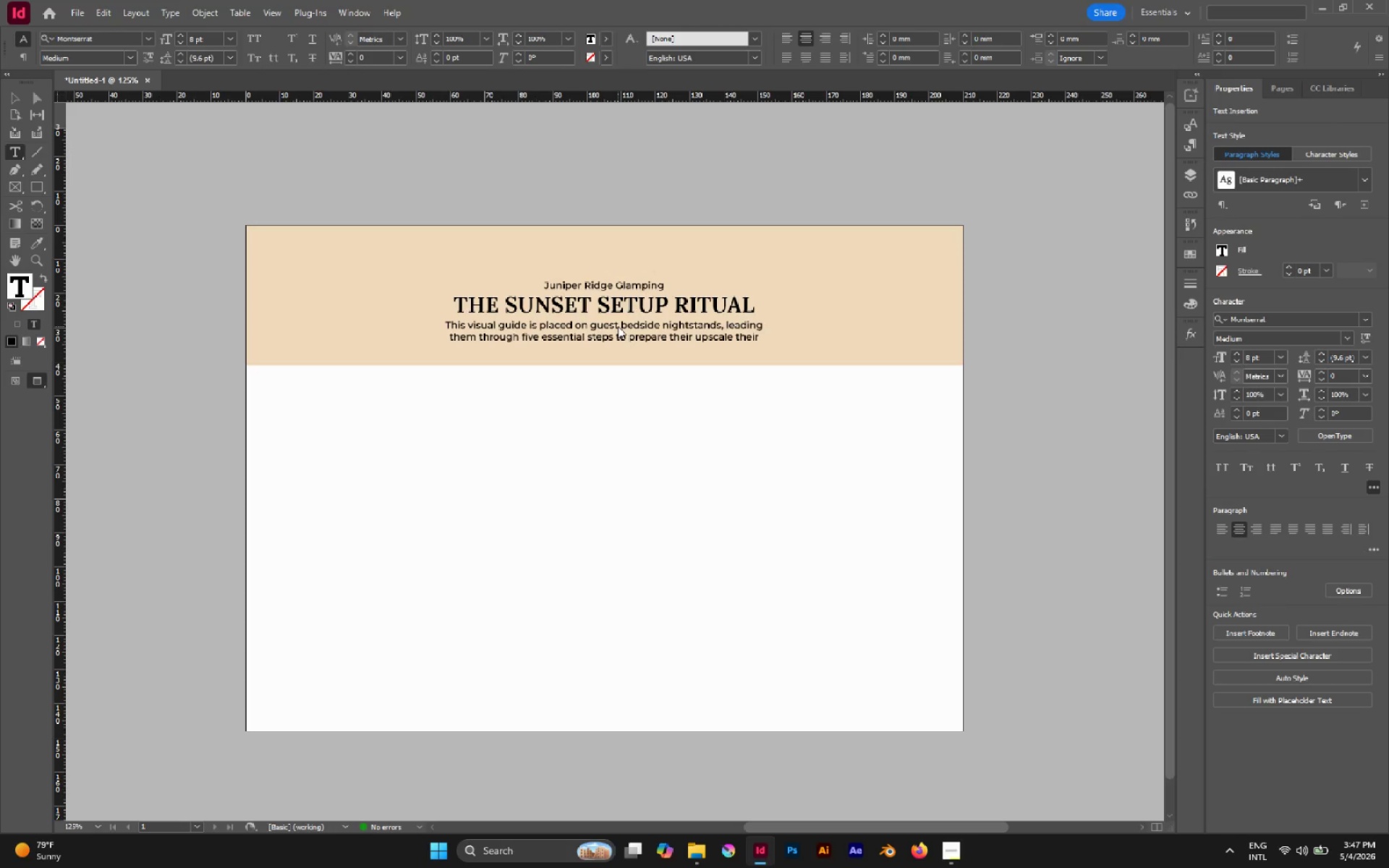 
wait(34.56)
 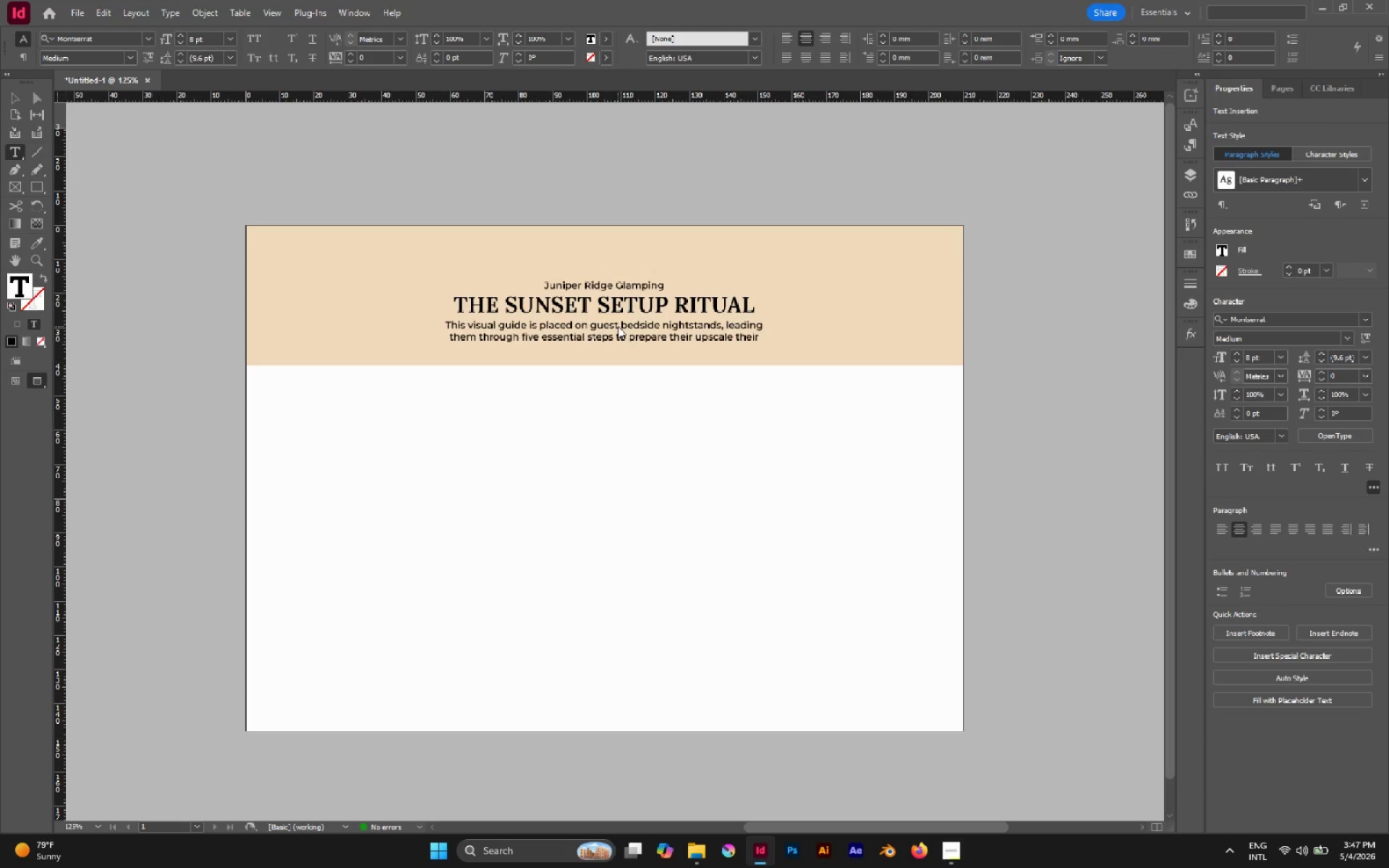 
type(upsale off-grid luxury tents for the nighr)
key(Backspace)
type(t )
 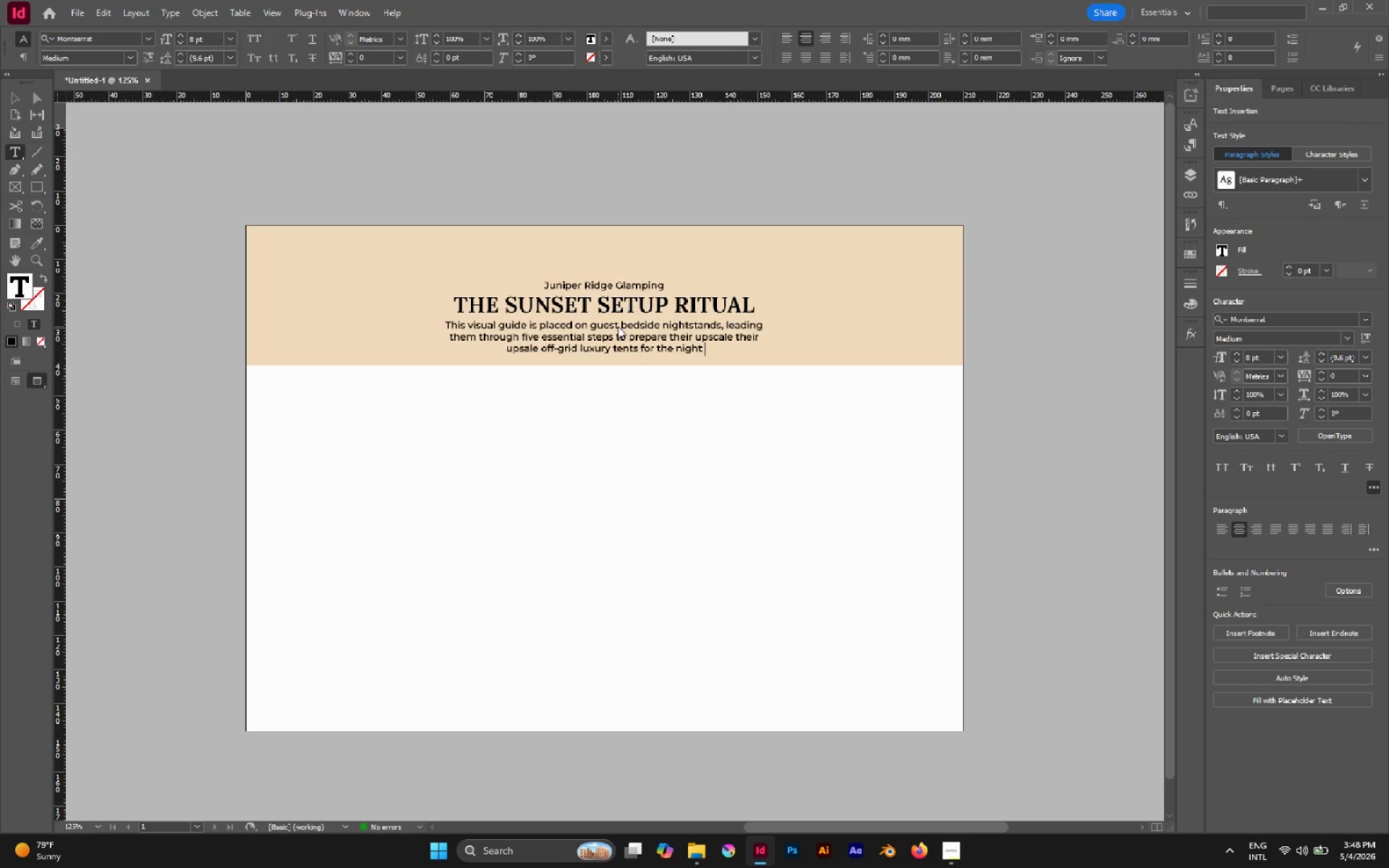 
wait(48.0)
 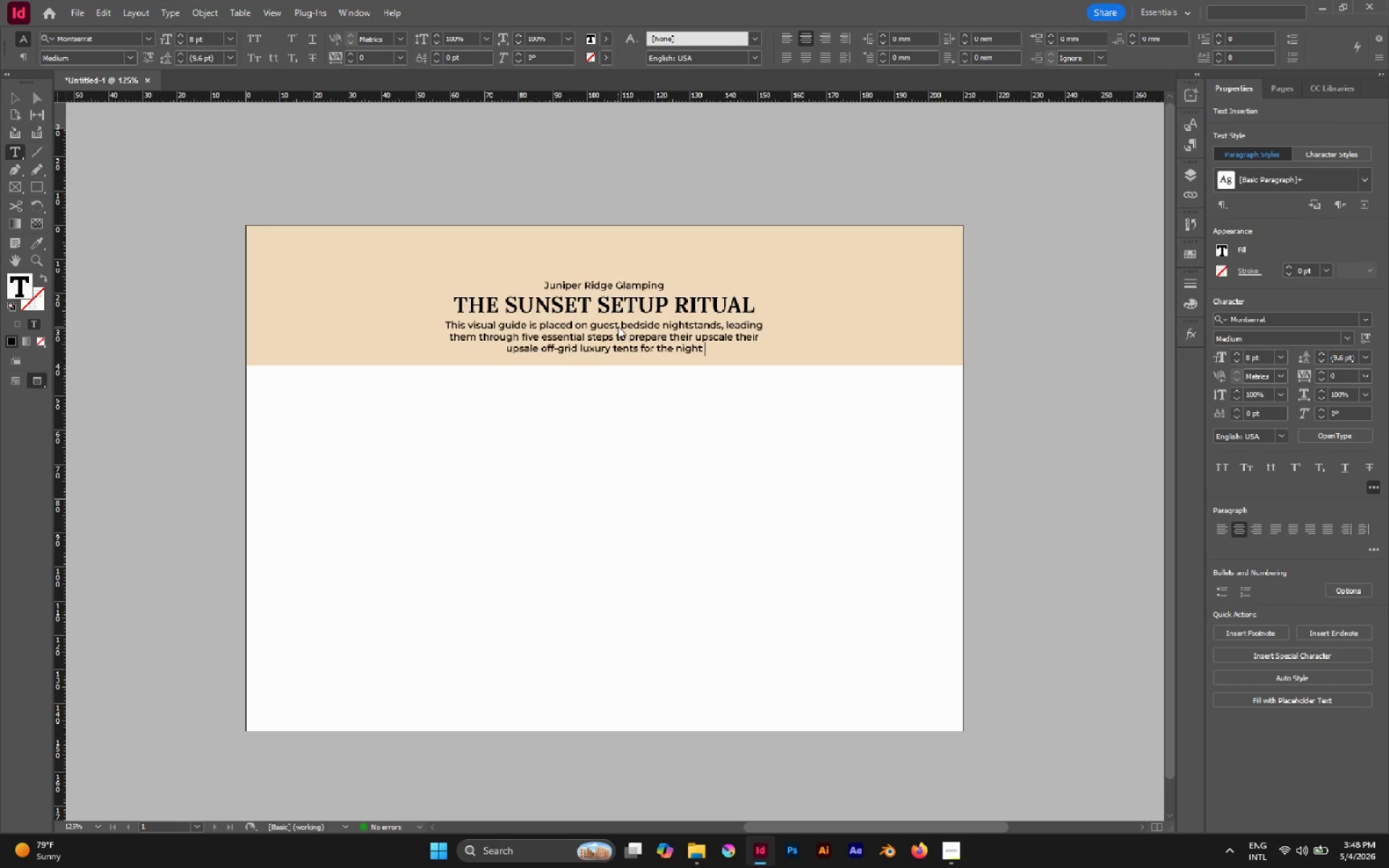 
key(Backspace)
 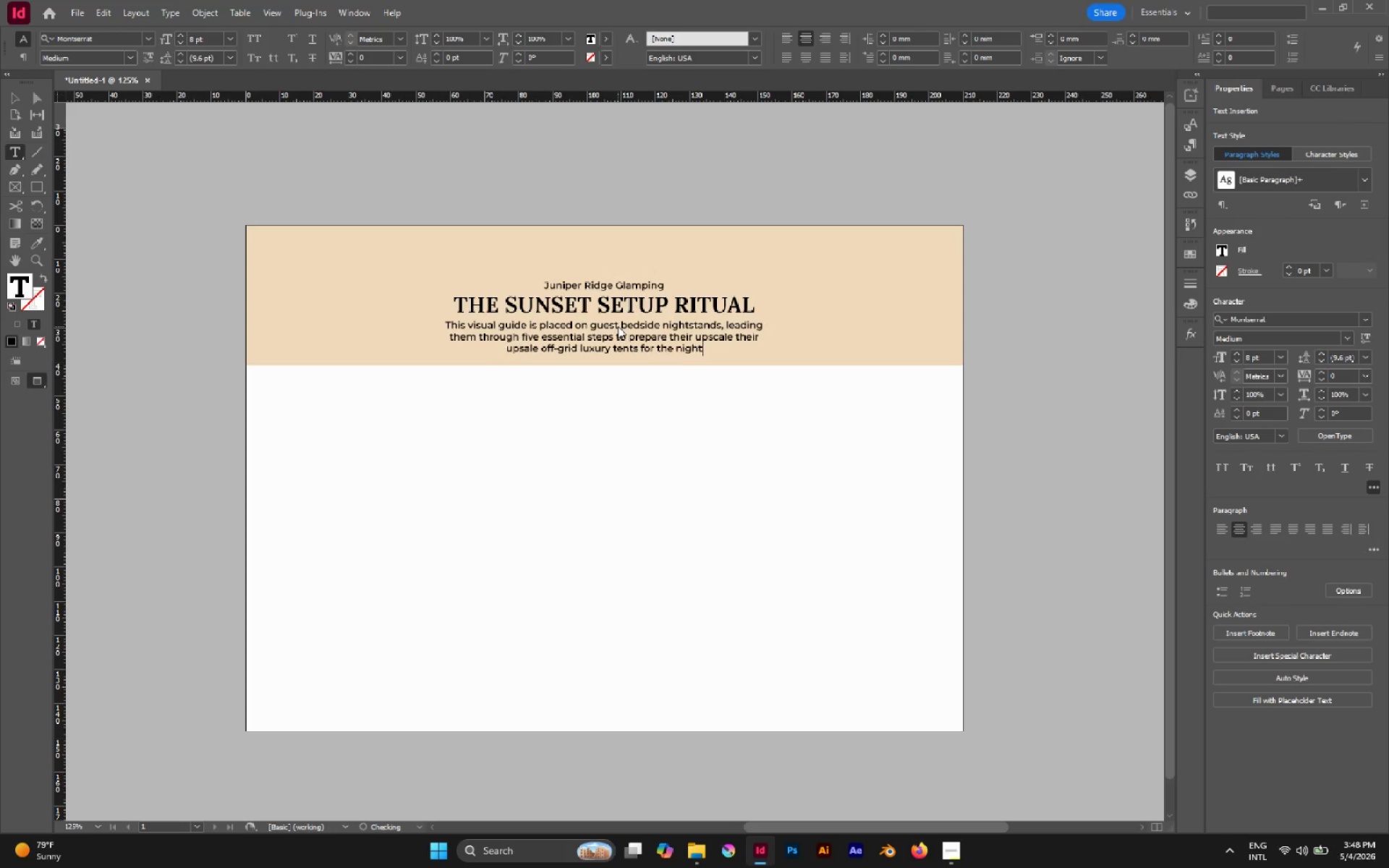 
key(Backspace)
 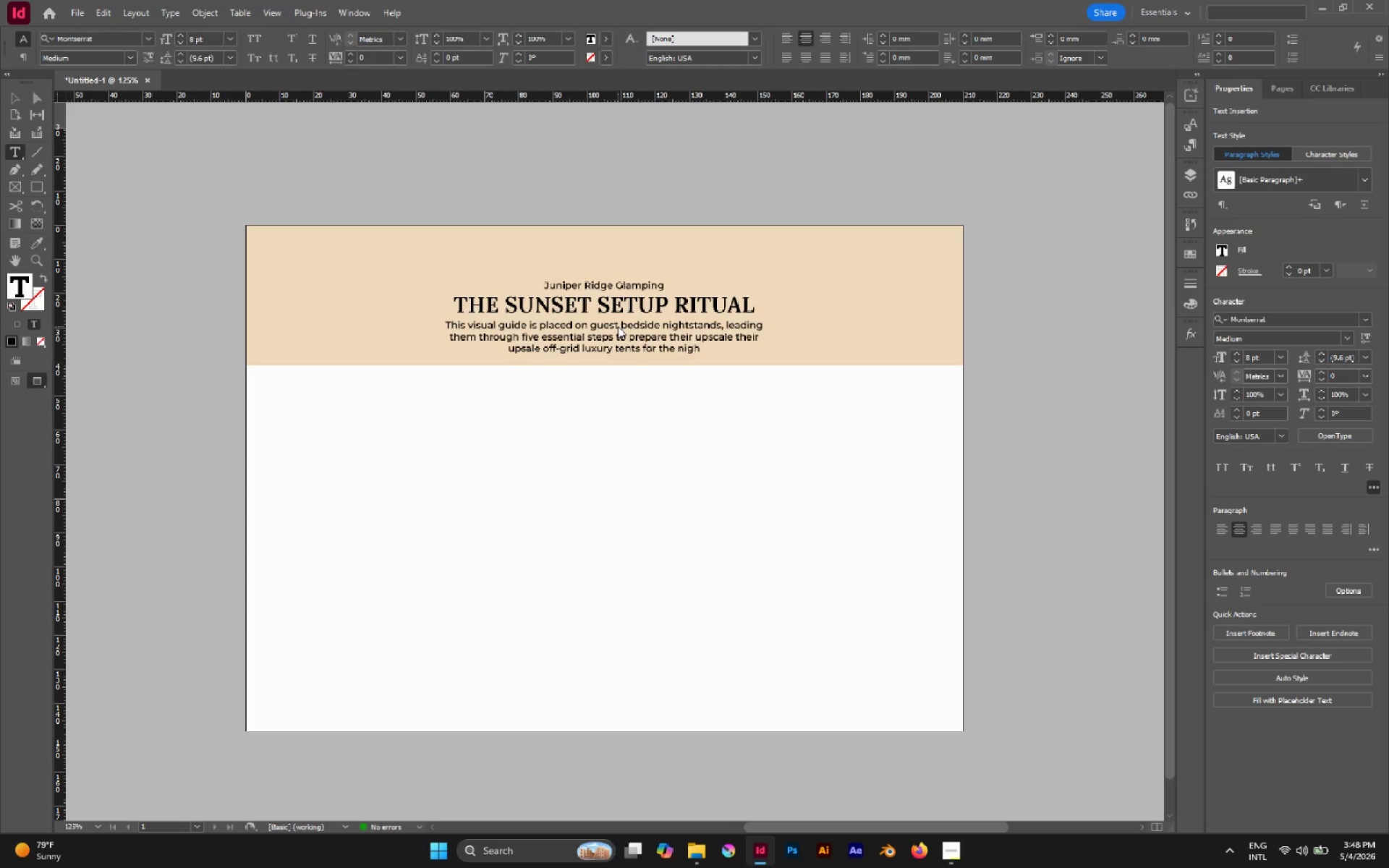 
wait(5.02)
 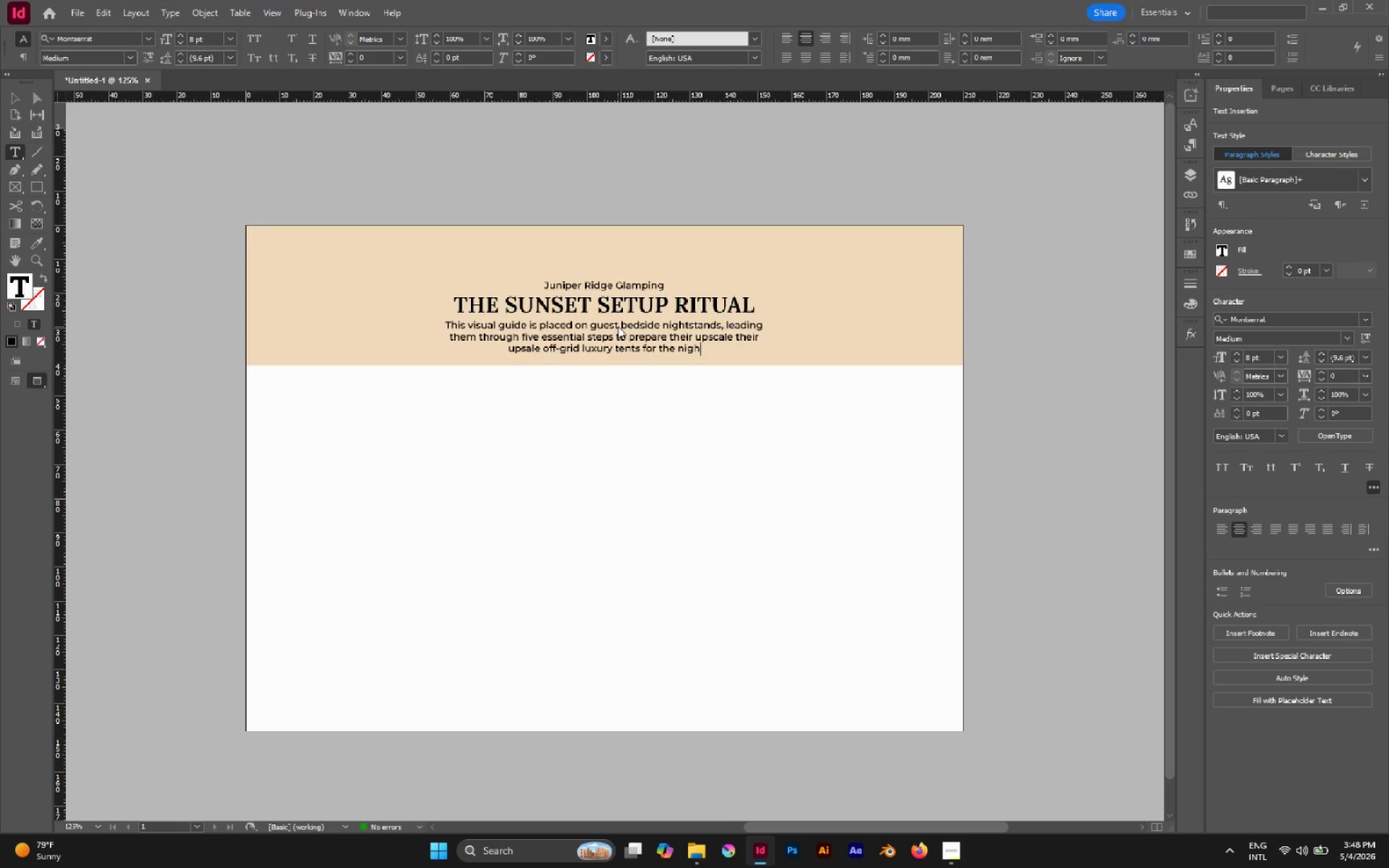 
type(t before sus)
key(Backspace)
type(nset.)
key(Escape)
 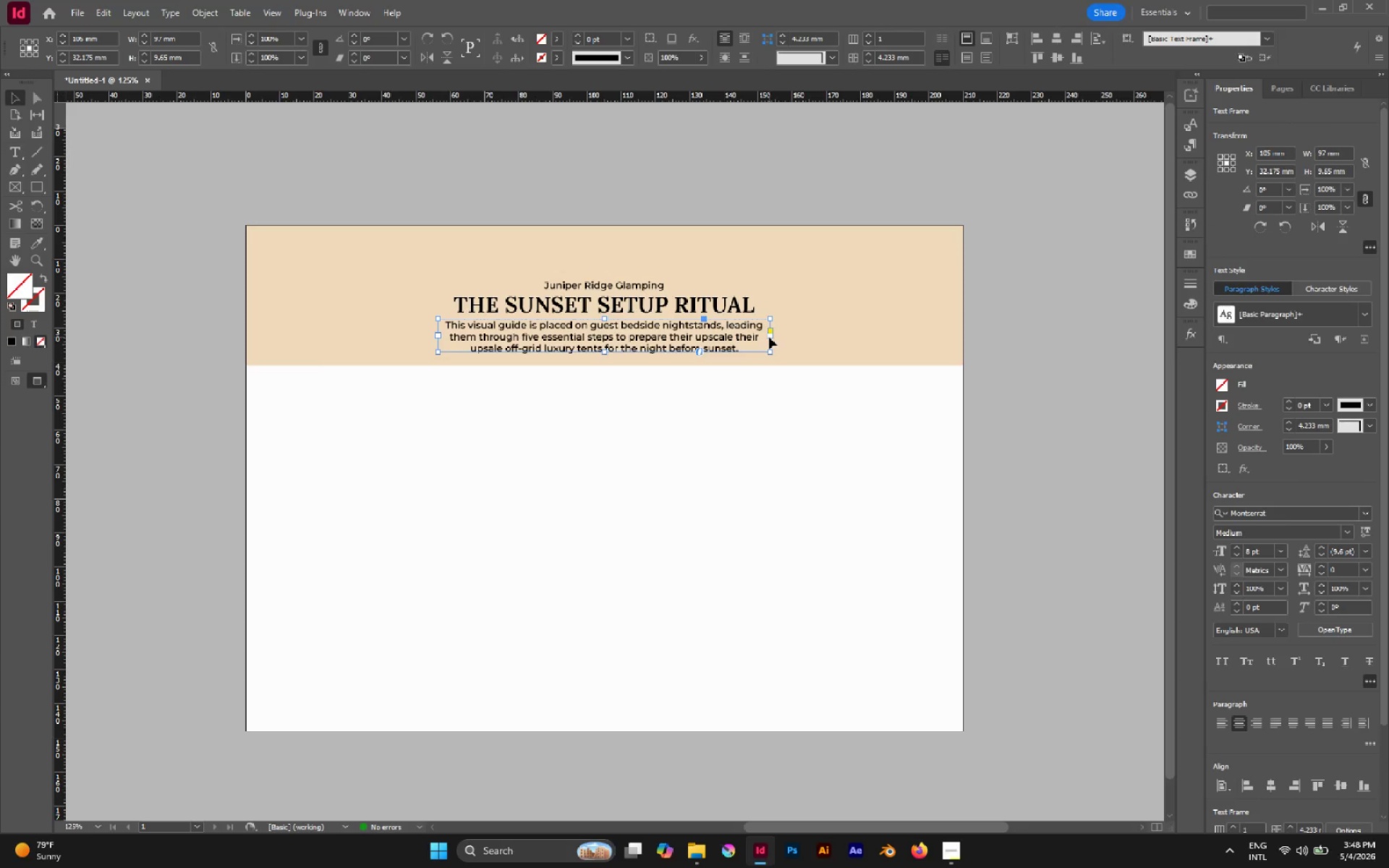 
left_click_drag(start_coordinate=[769, 337], to_coordinate=[818, 341])
 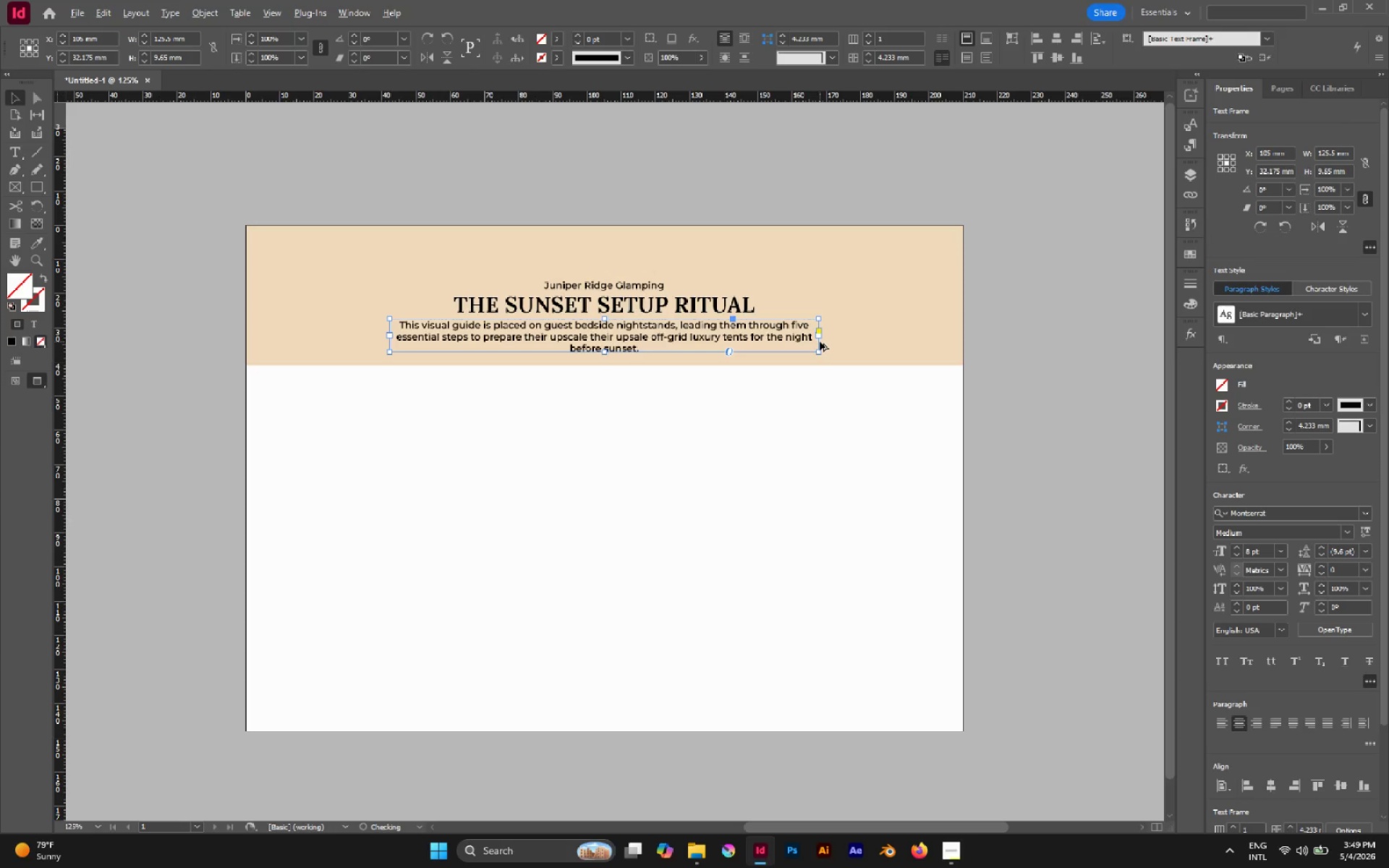 
hold_key(key=AltLeft, duration=4.56)
left_click_drag(start_coordinate=[818, 336], to_coordinate=[841, 341])
 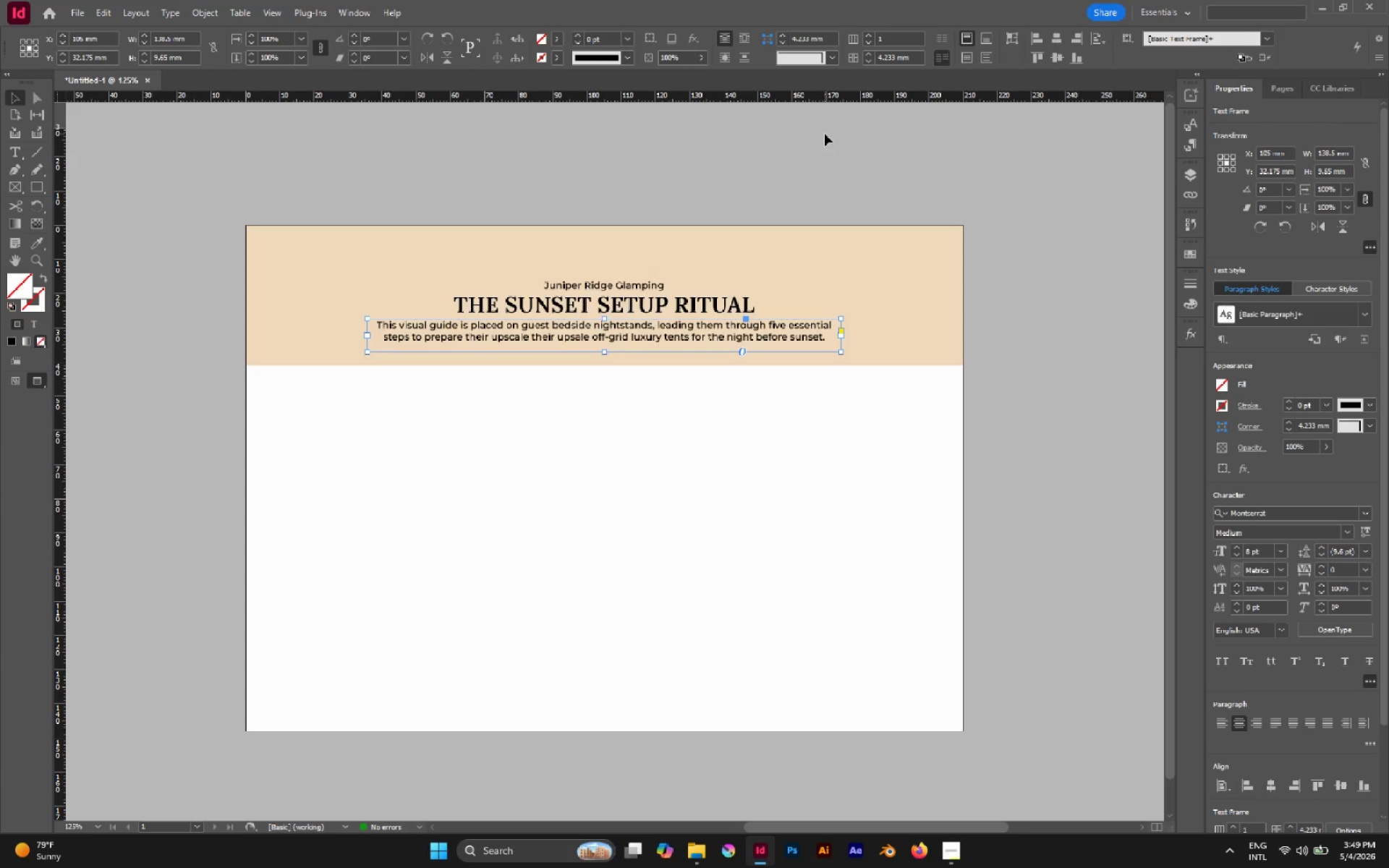 
key(ArrowDown)
 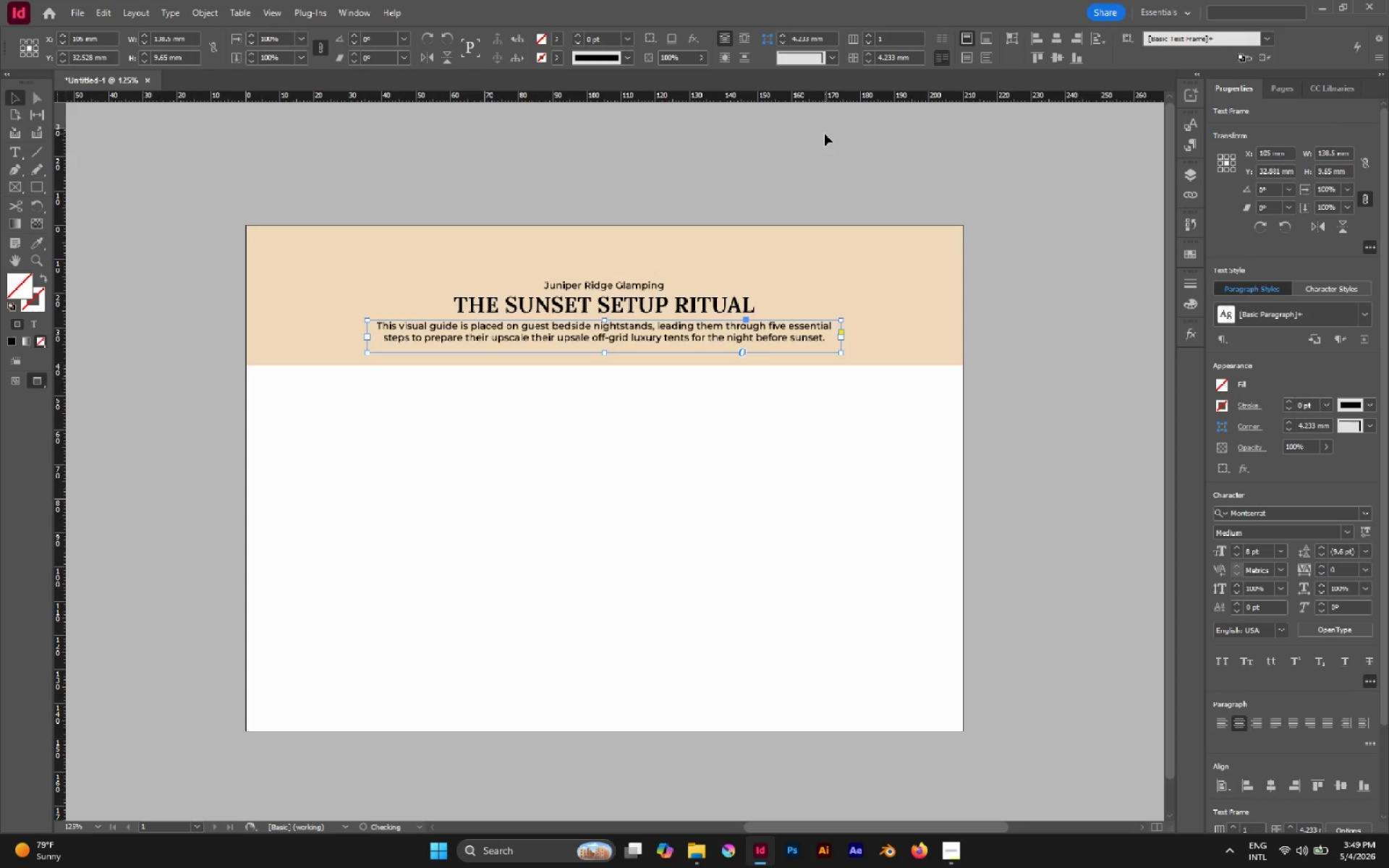 
key(ArrowDown)
 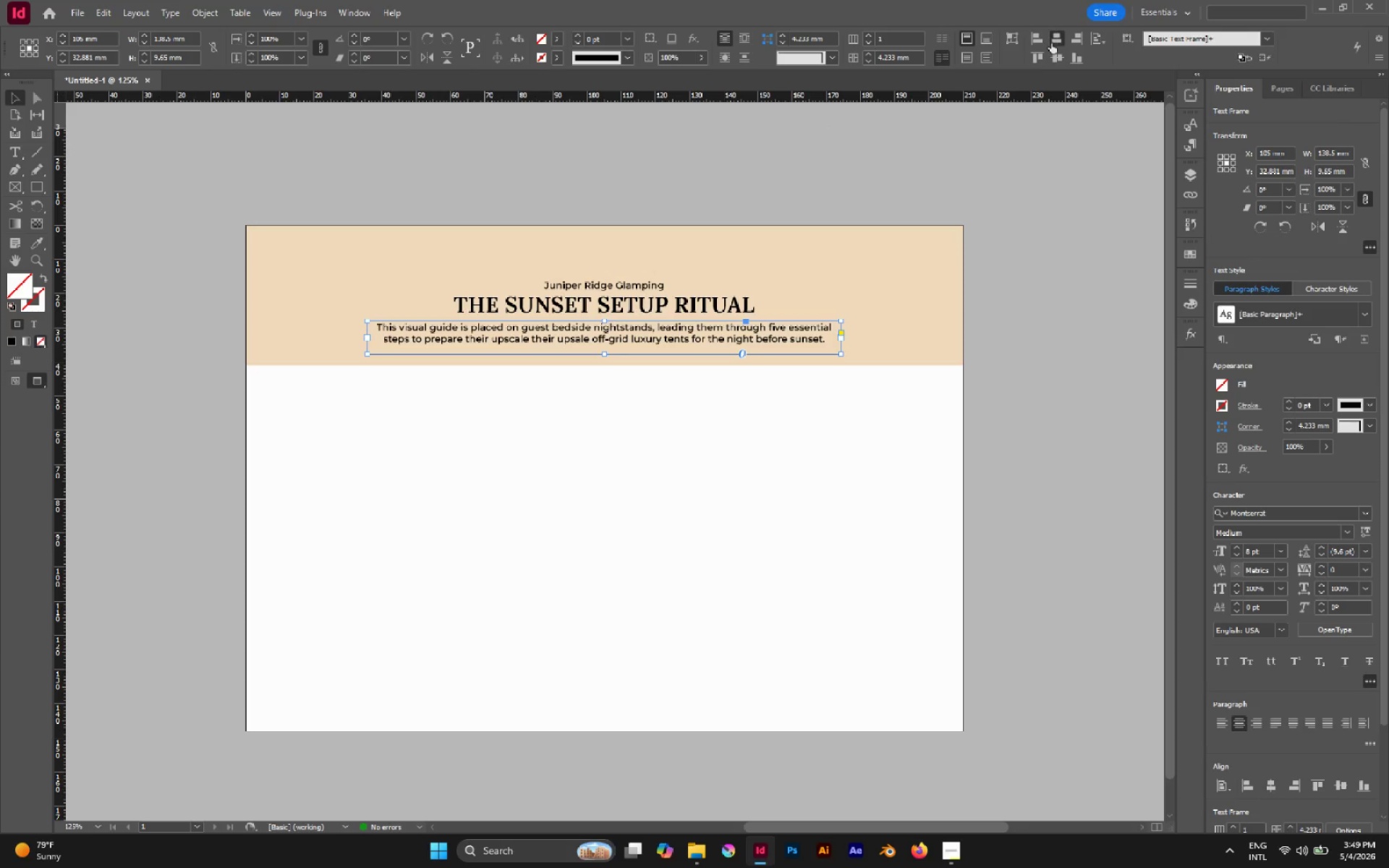 
double_click([922, 186])
 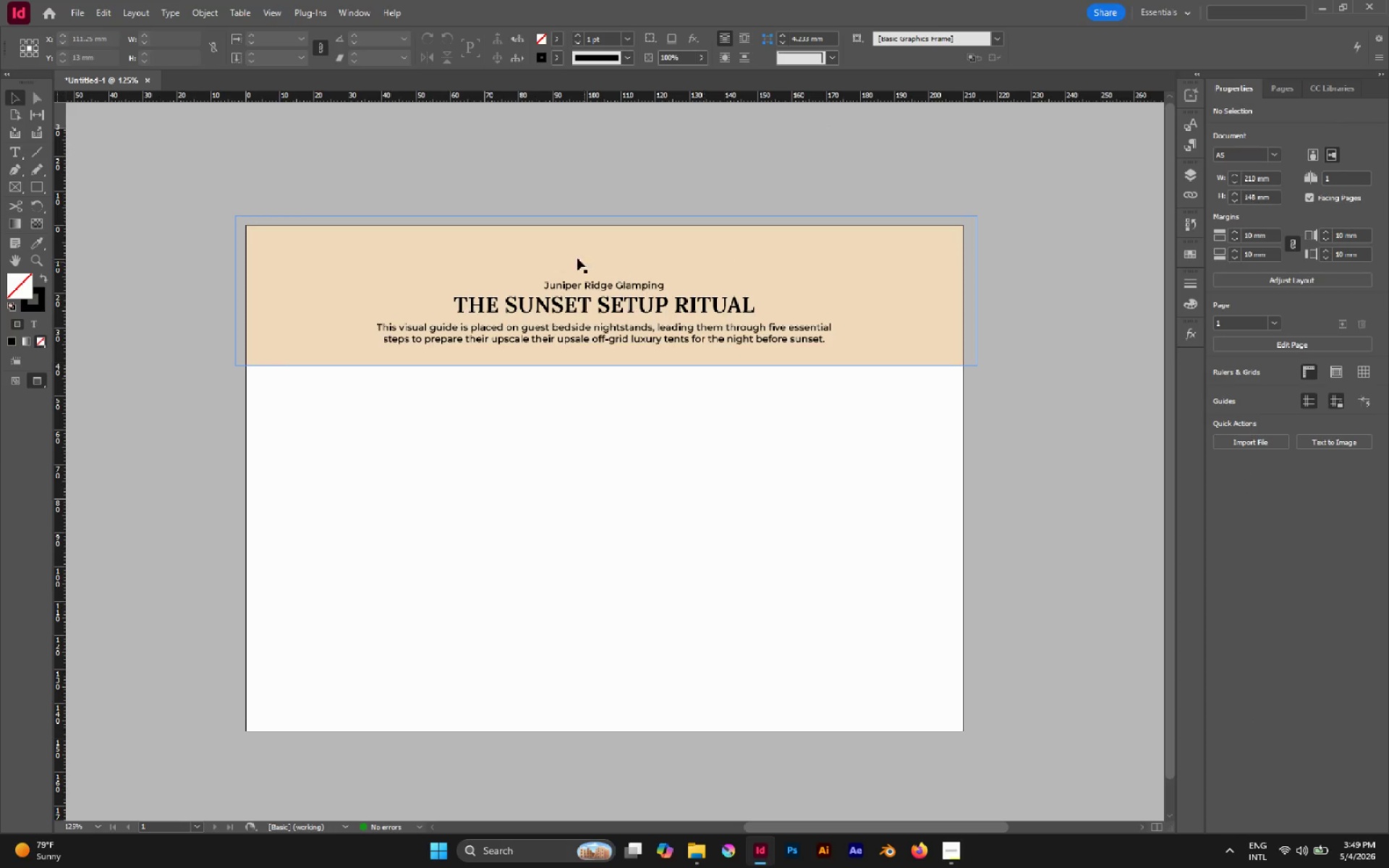 
left_click_drag(start_coordinate=[515, 161], to_coordinate=[609, 345])
 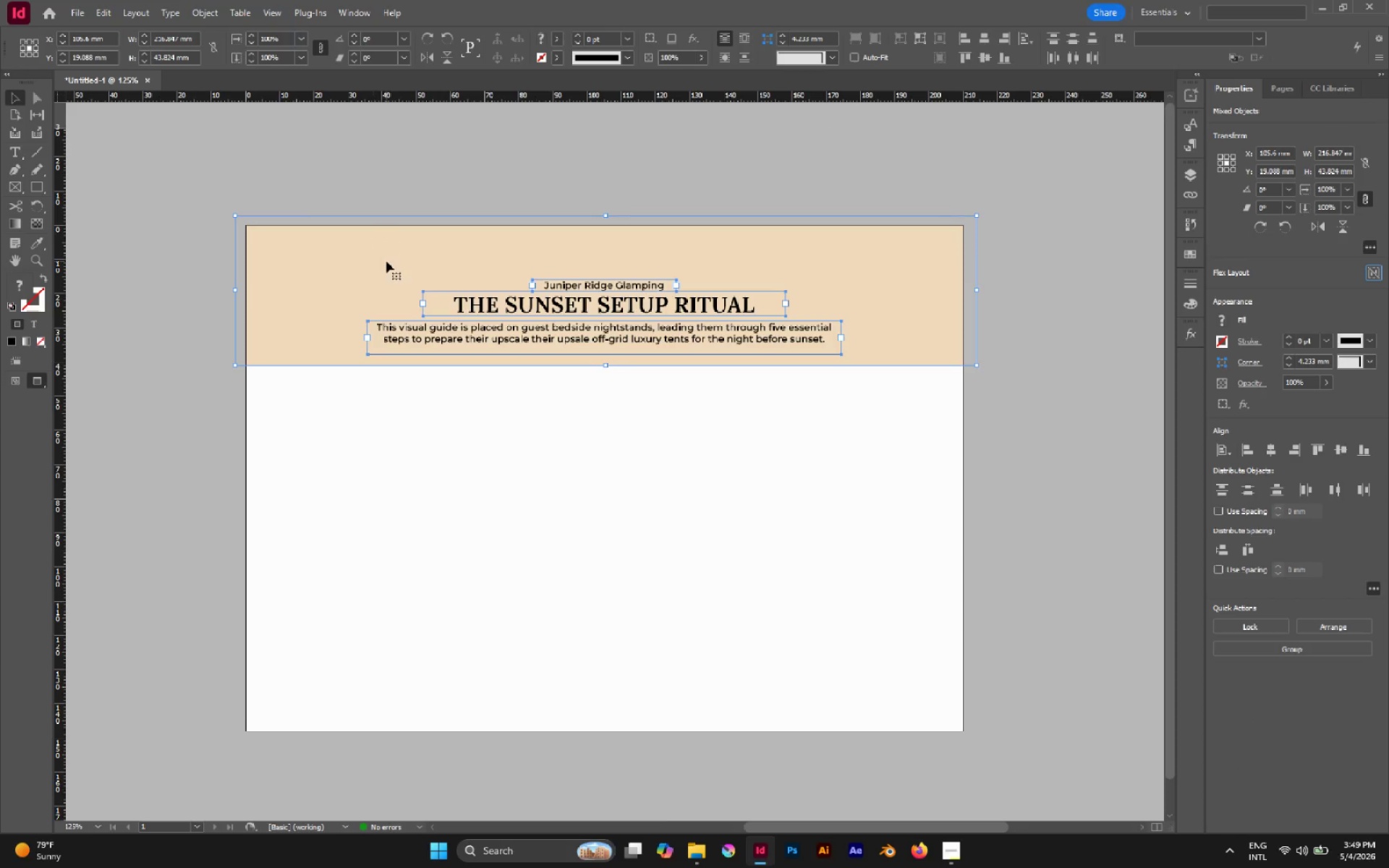 
hold_key(key=ShiftLeft, duration=0.52)
left_click([386, 261])
 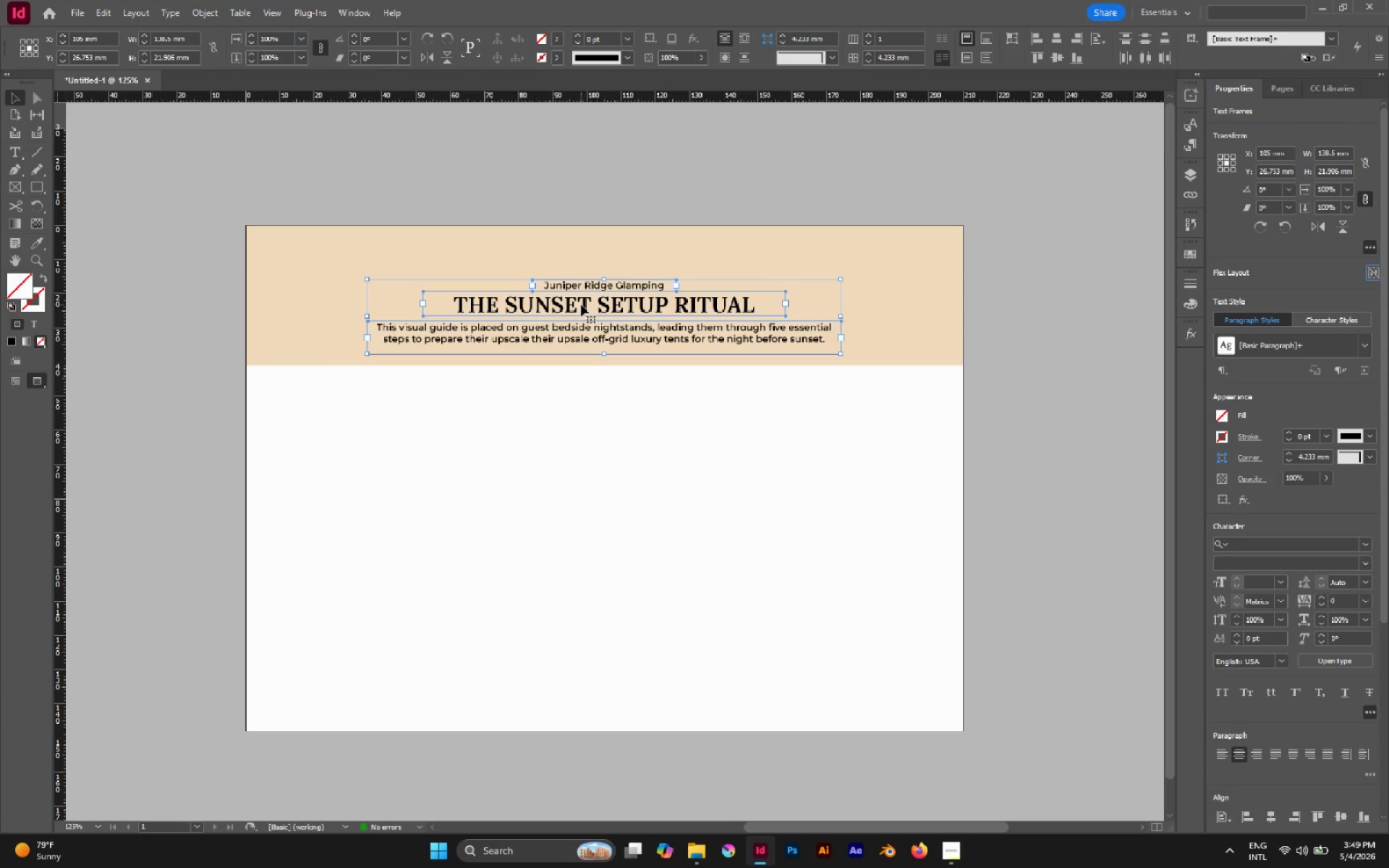 
left_click_drag(start_coordinate=[582, 301], to_coordinate=[582, 291])
 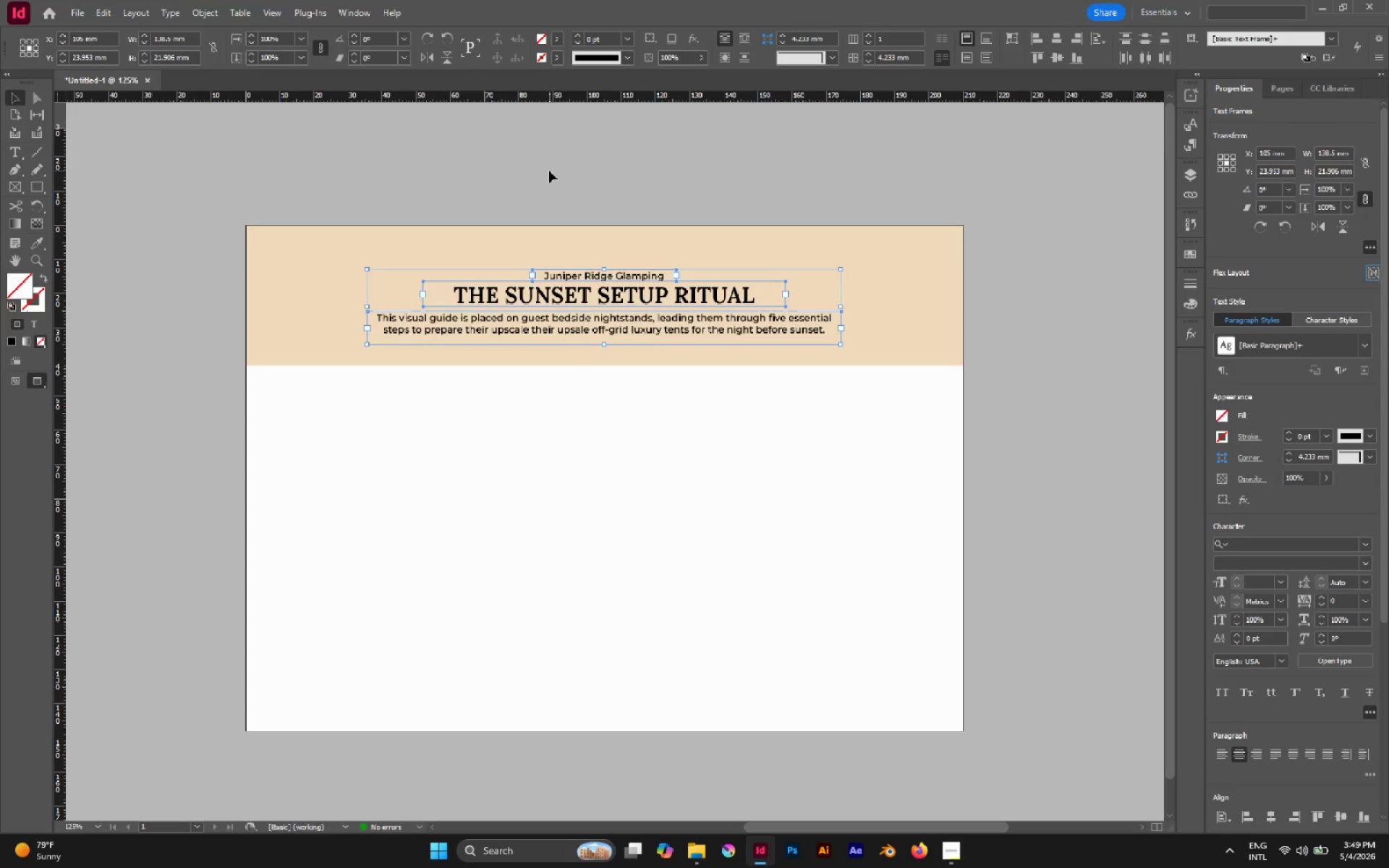 
hold_key(key=ShiftLeft, duration=0.91)
 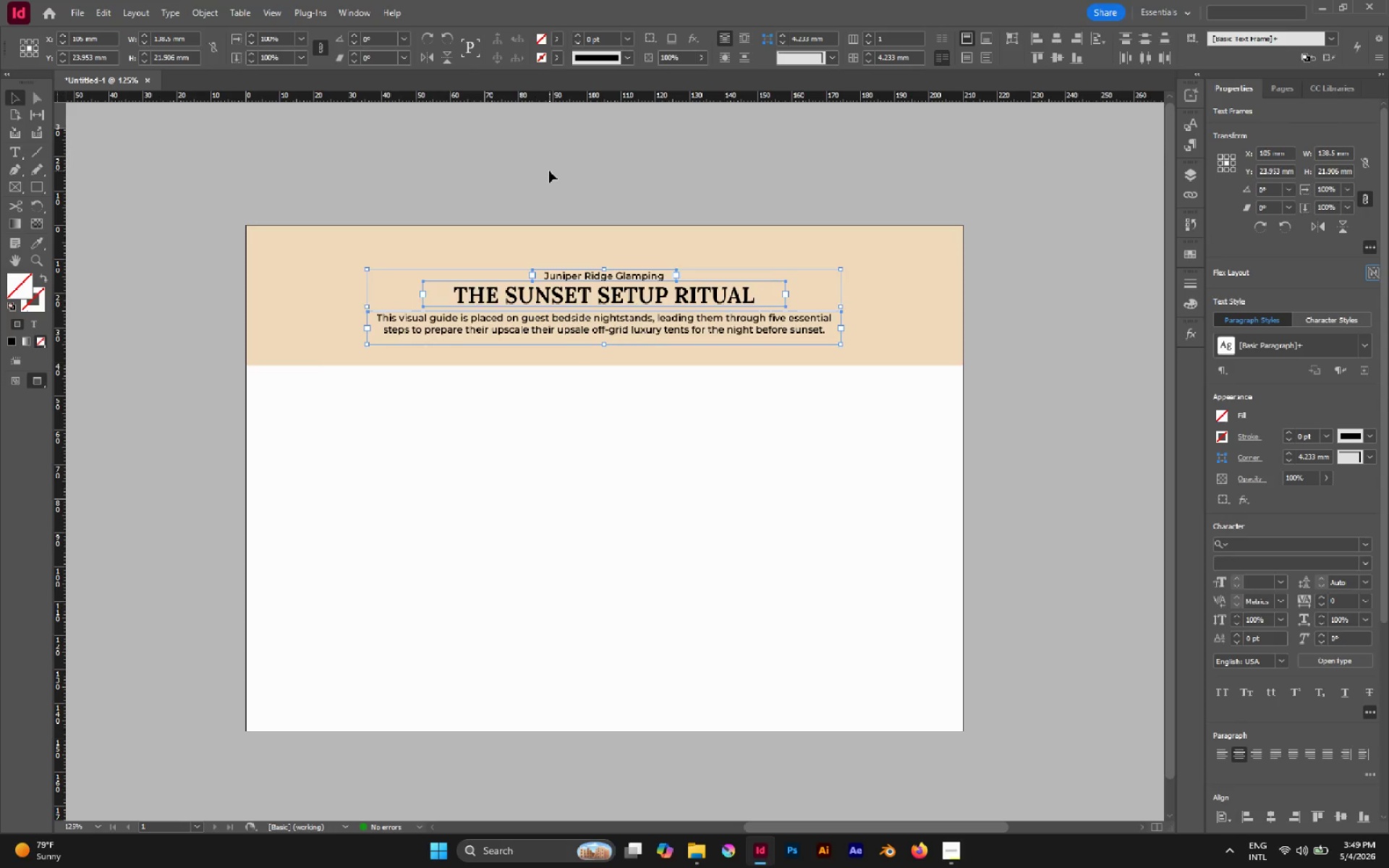 
left_click([549, 171])
 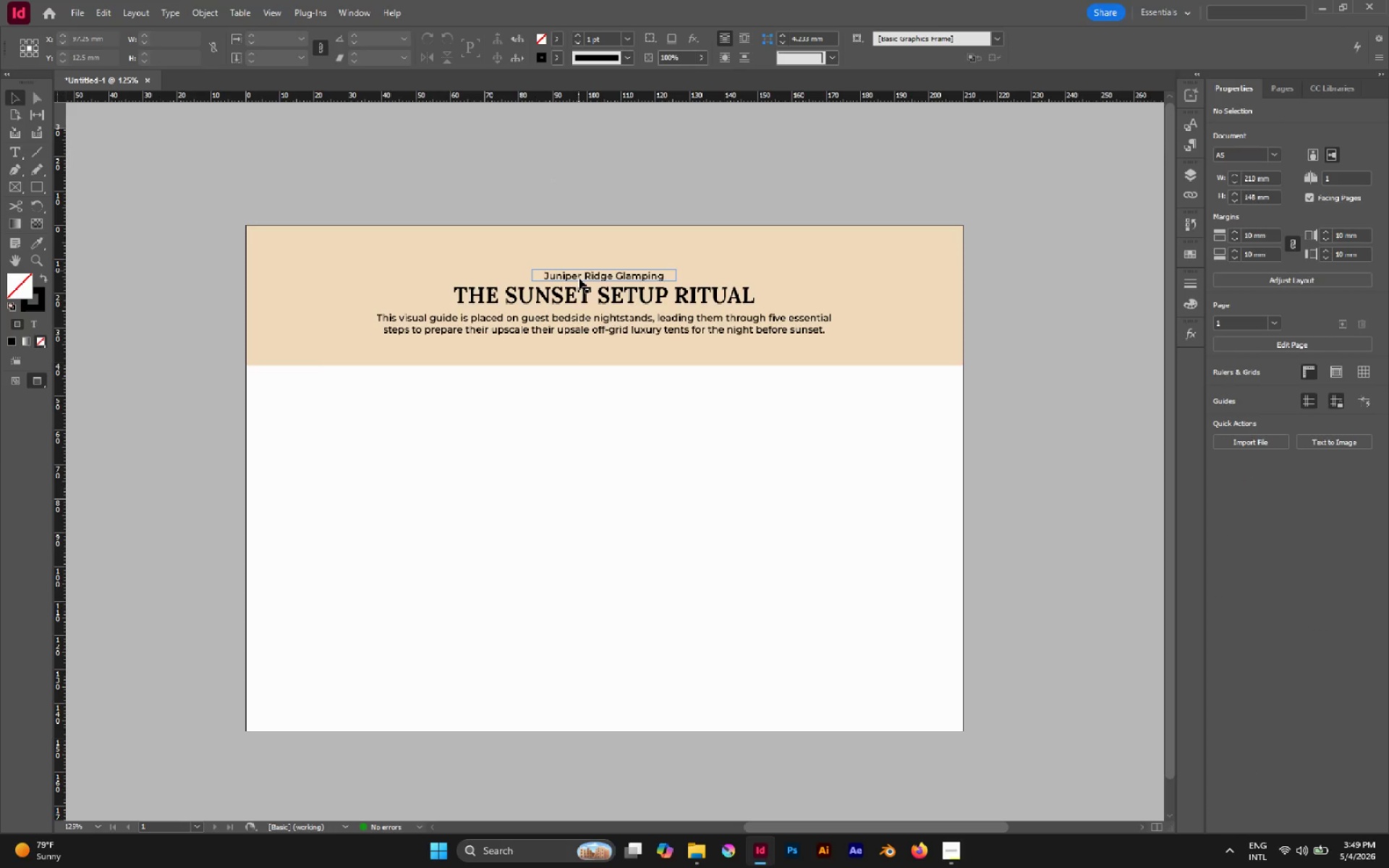 
left_click([593, 322])
 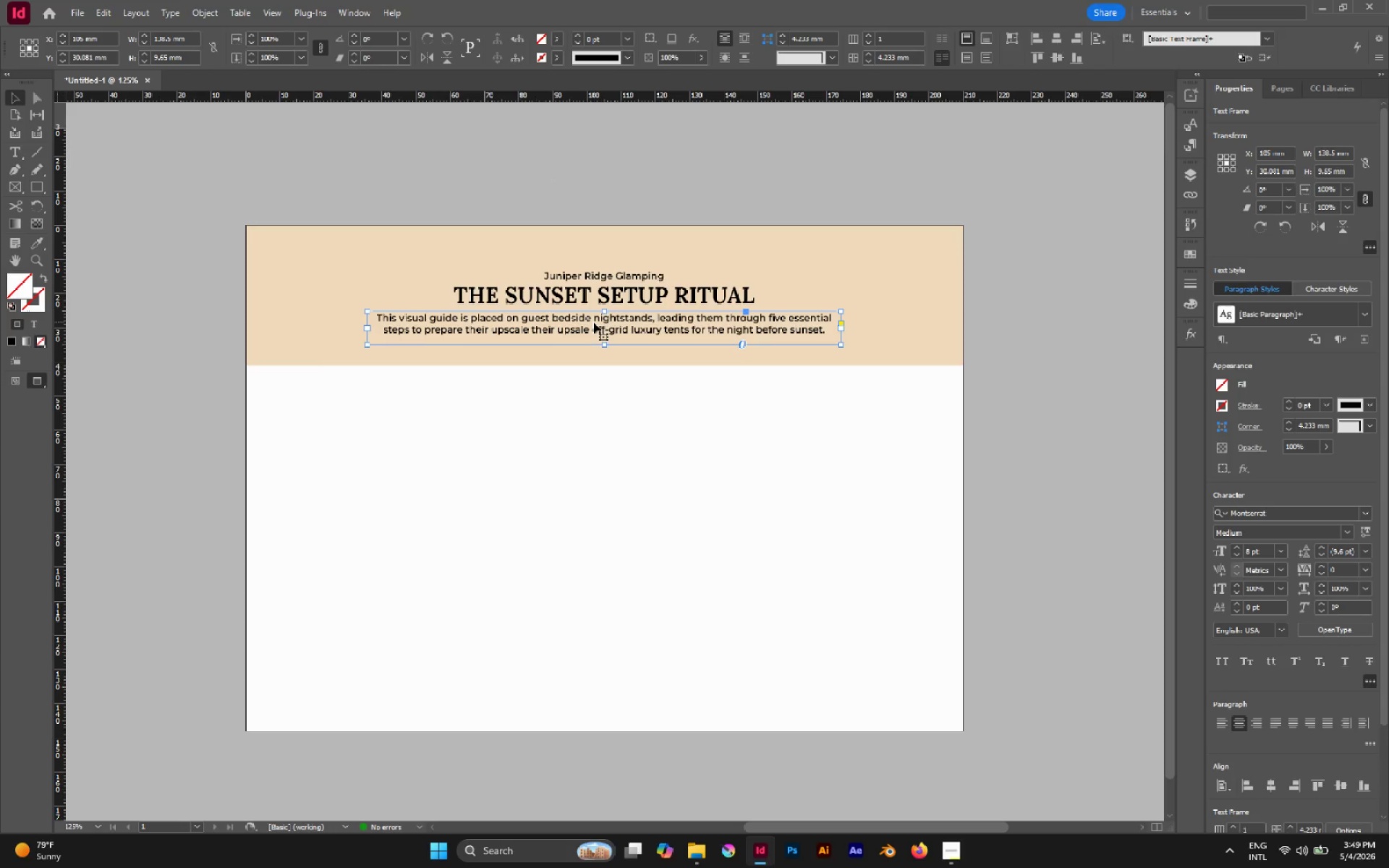 
key(ArrowDown)
 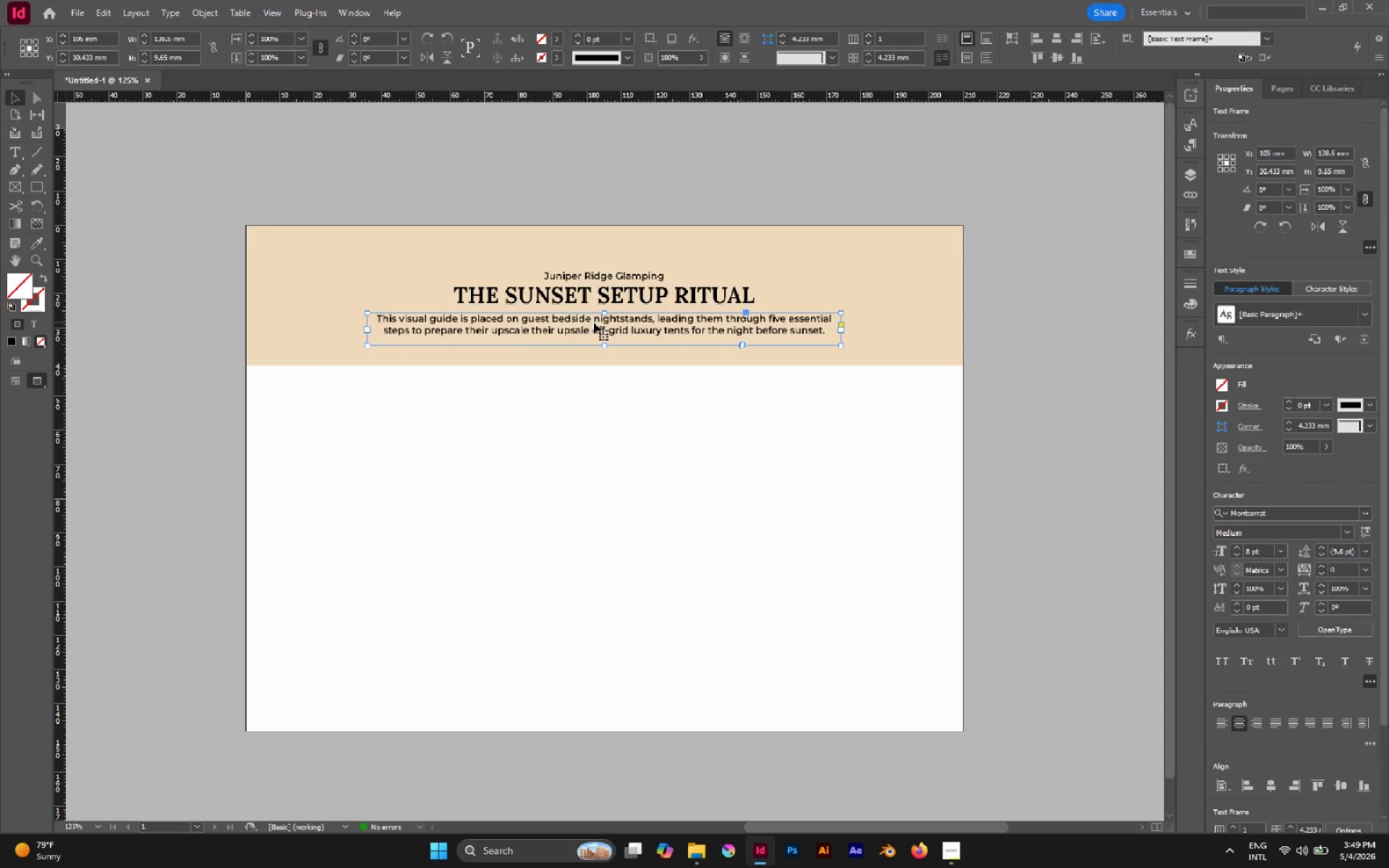 
key(ArrowDown)
 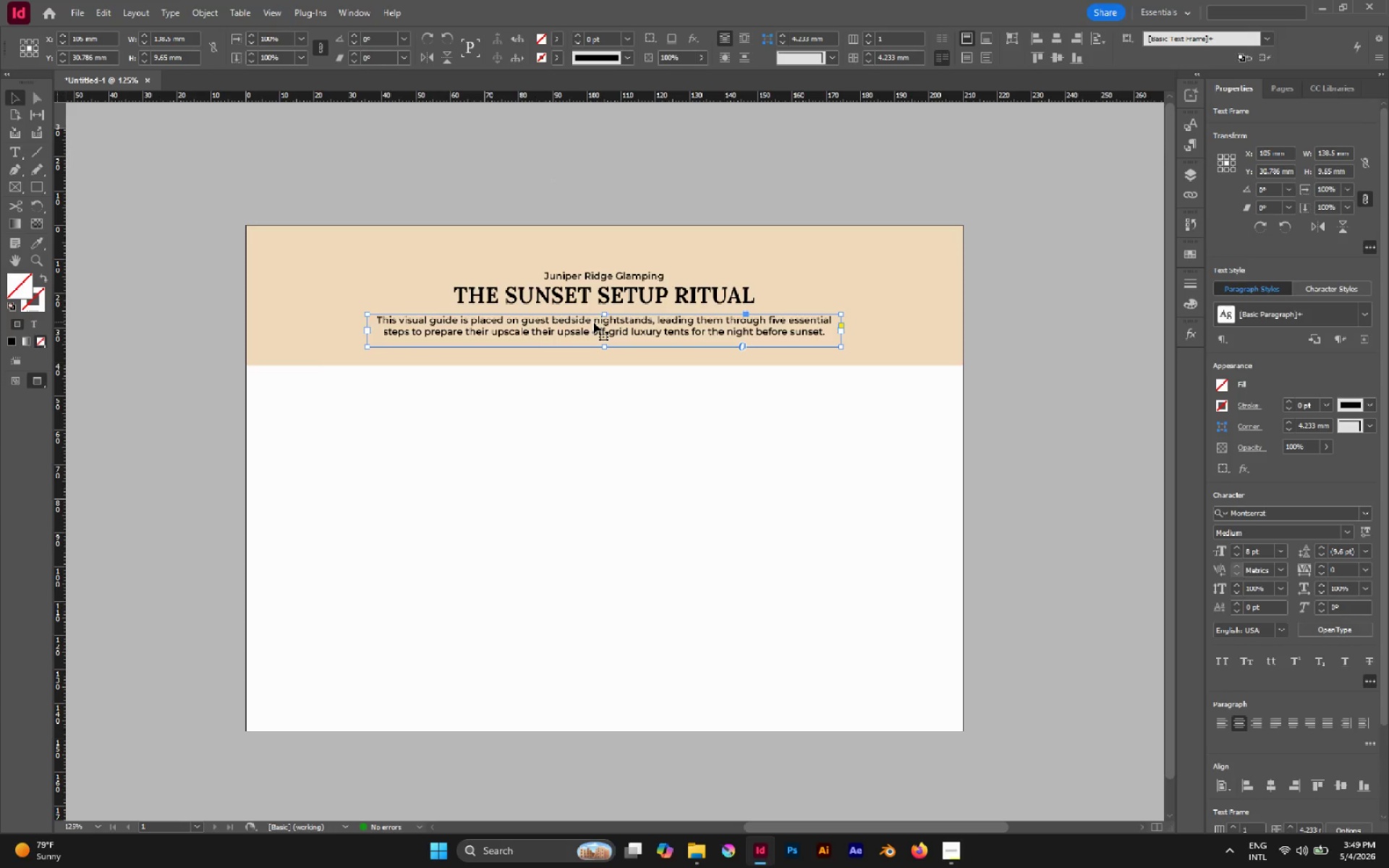 
left_click([1048, 383])
 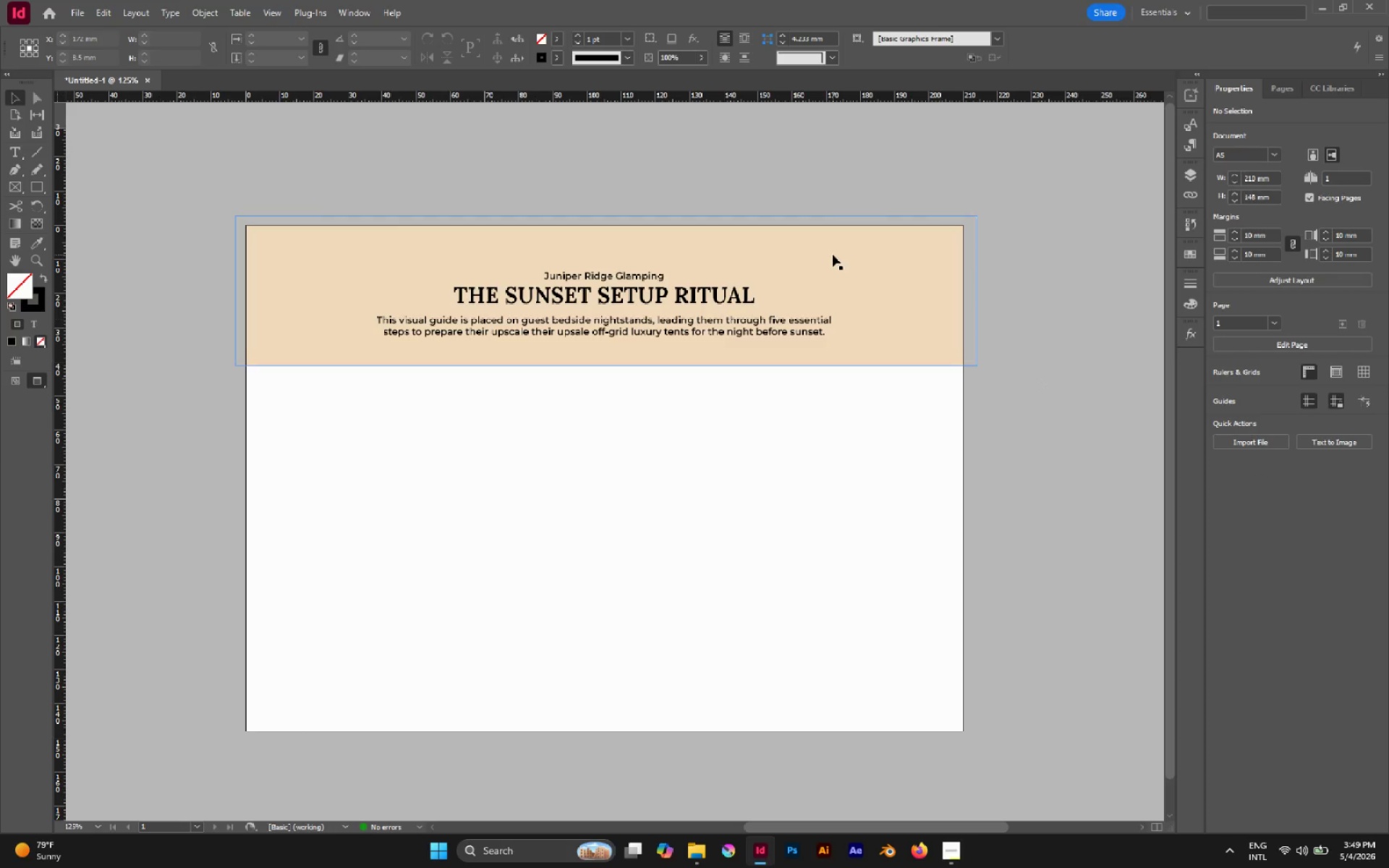 
left_click([833, 255])
 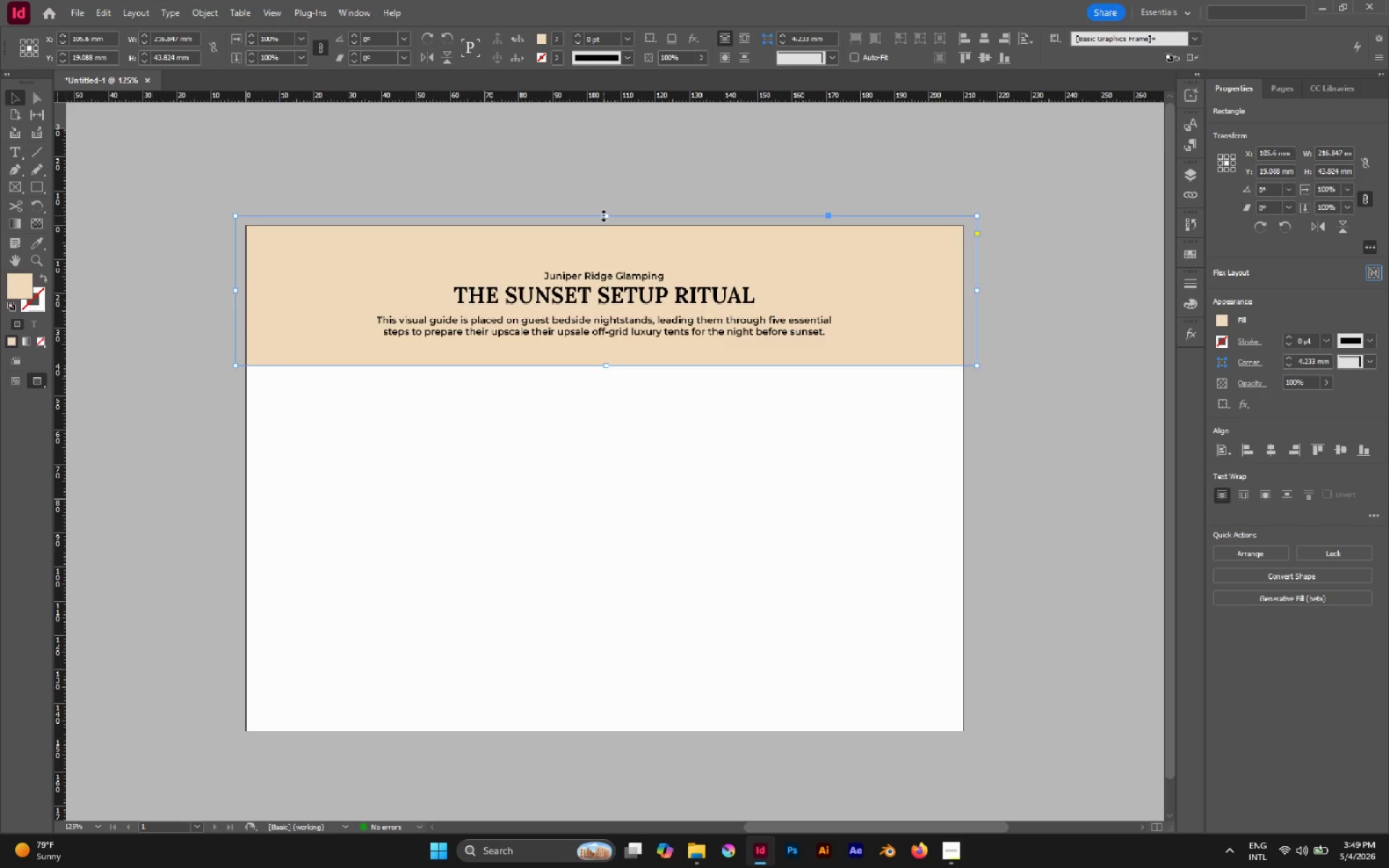 
left_click_drag(start_coordinate=[603, 216], to_coordinate=[608, 220])
 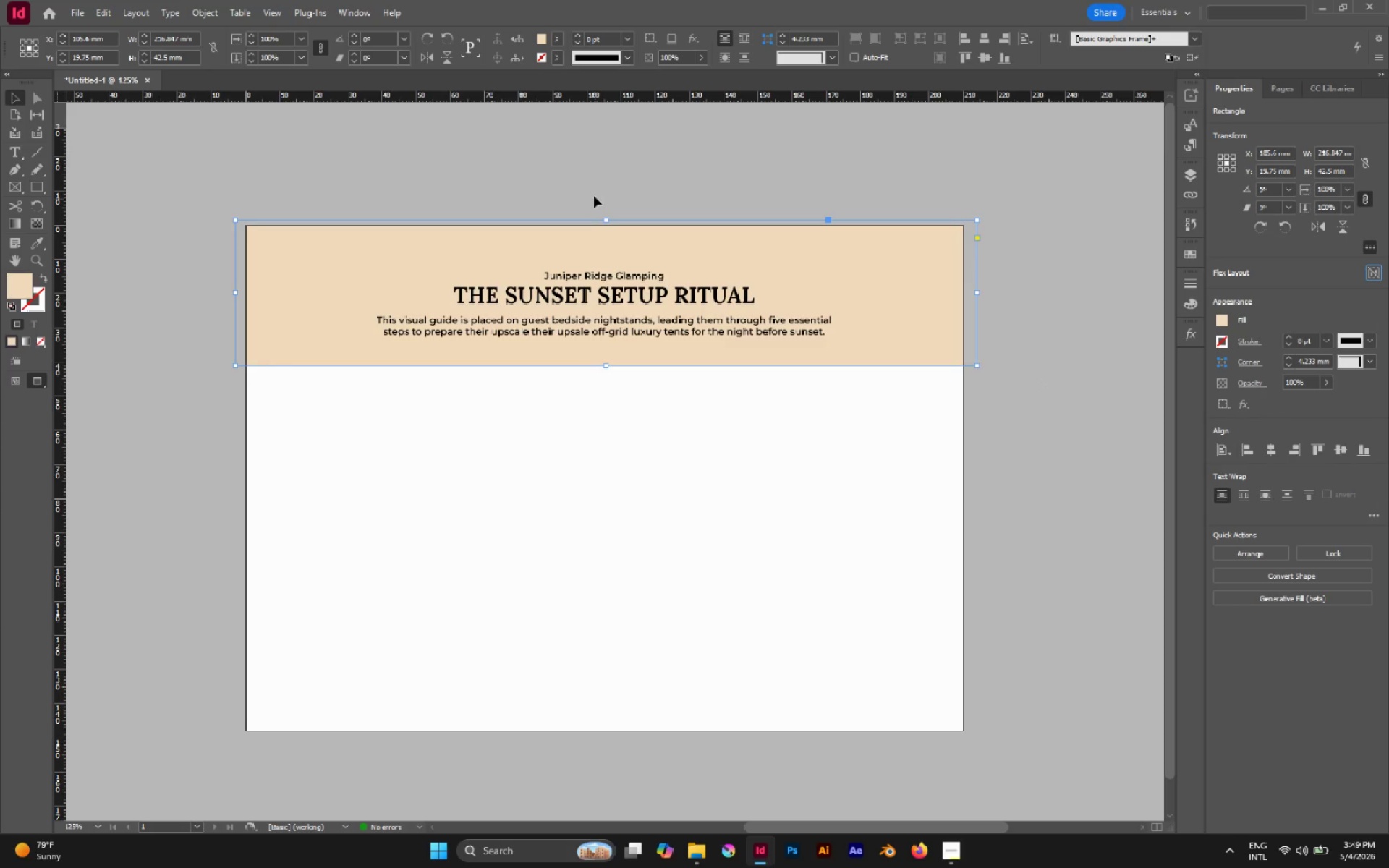 
left_click([593, 195])
 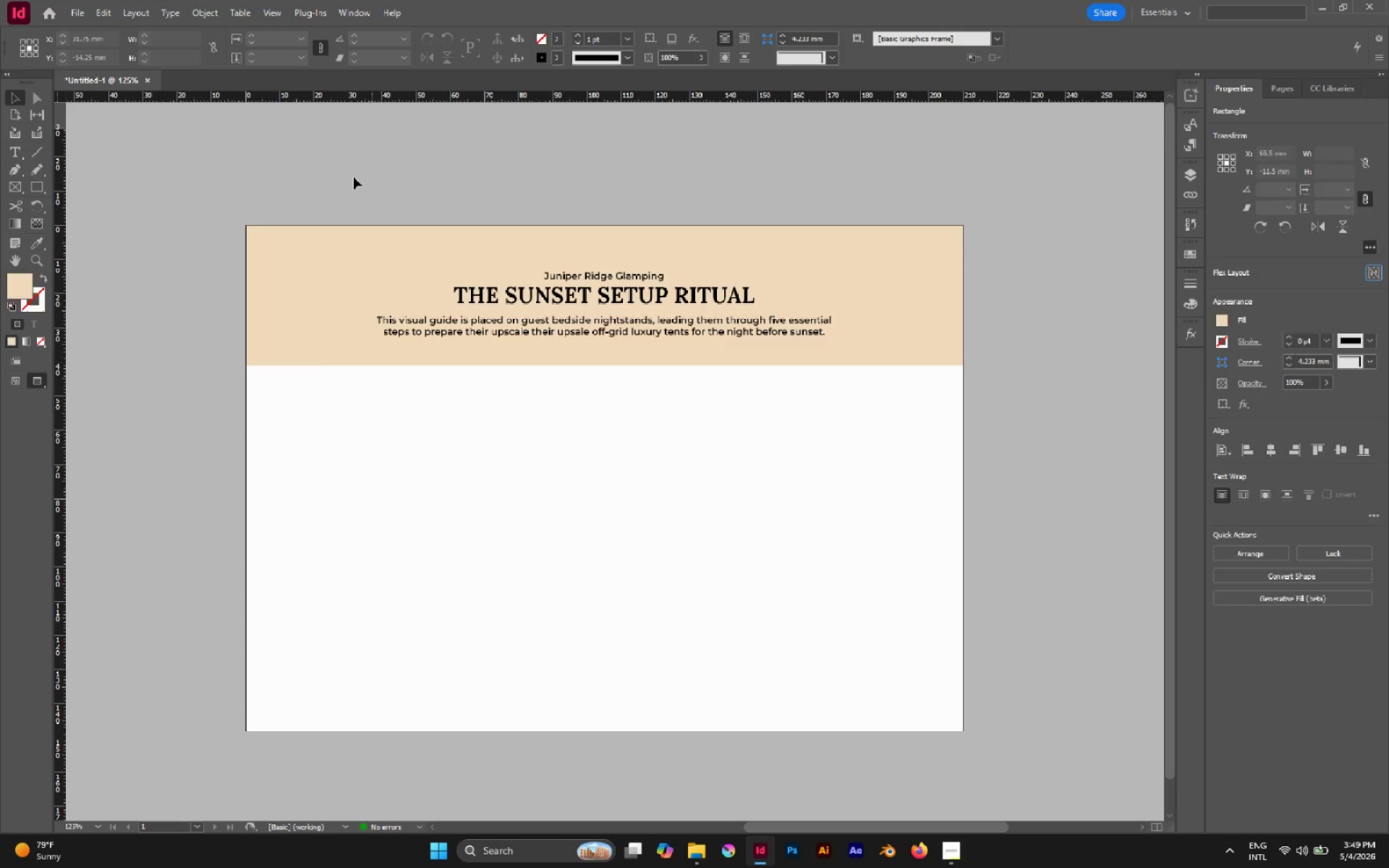 
left_click_drag(start_coordinate=[354, 177], to_coordinate=[289, 420])
 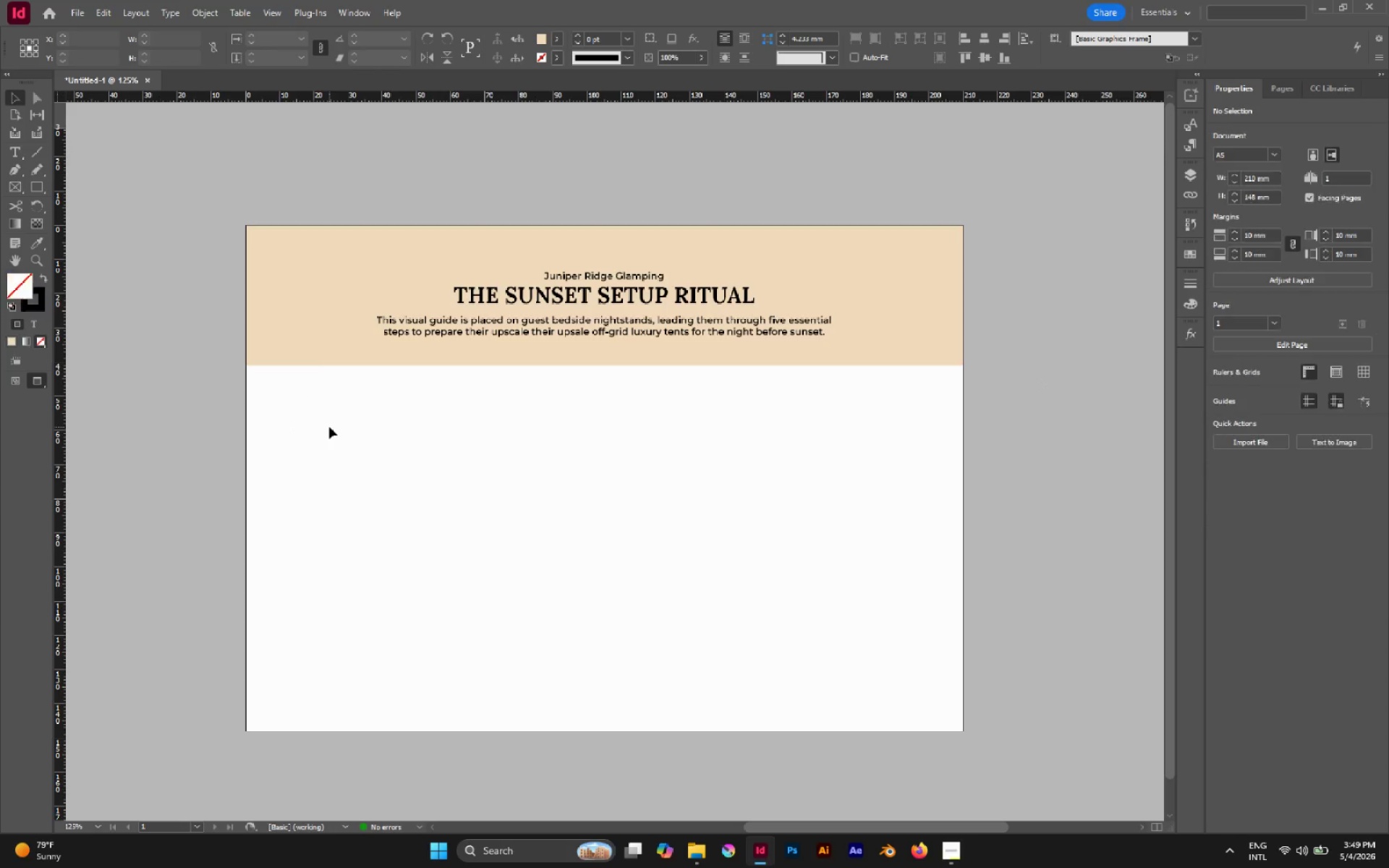 
left_click_drag(start_coordinate=[329, 427], to_coordinate=[308, 294])
 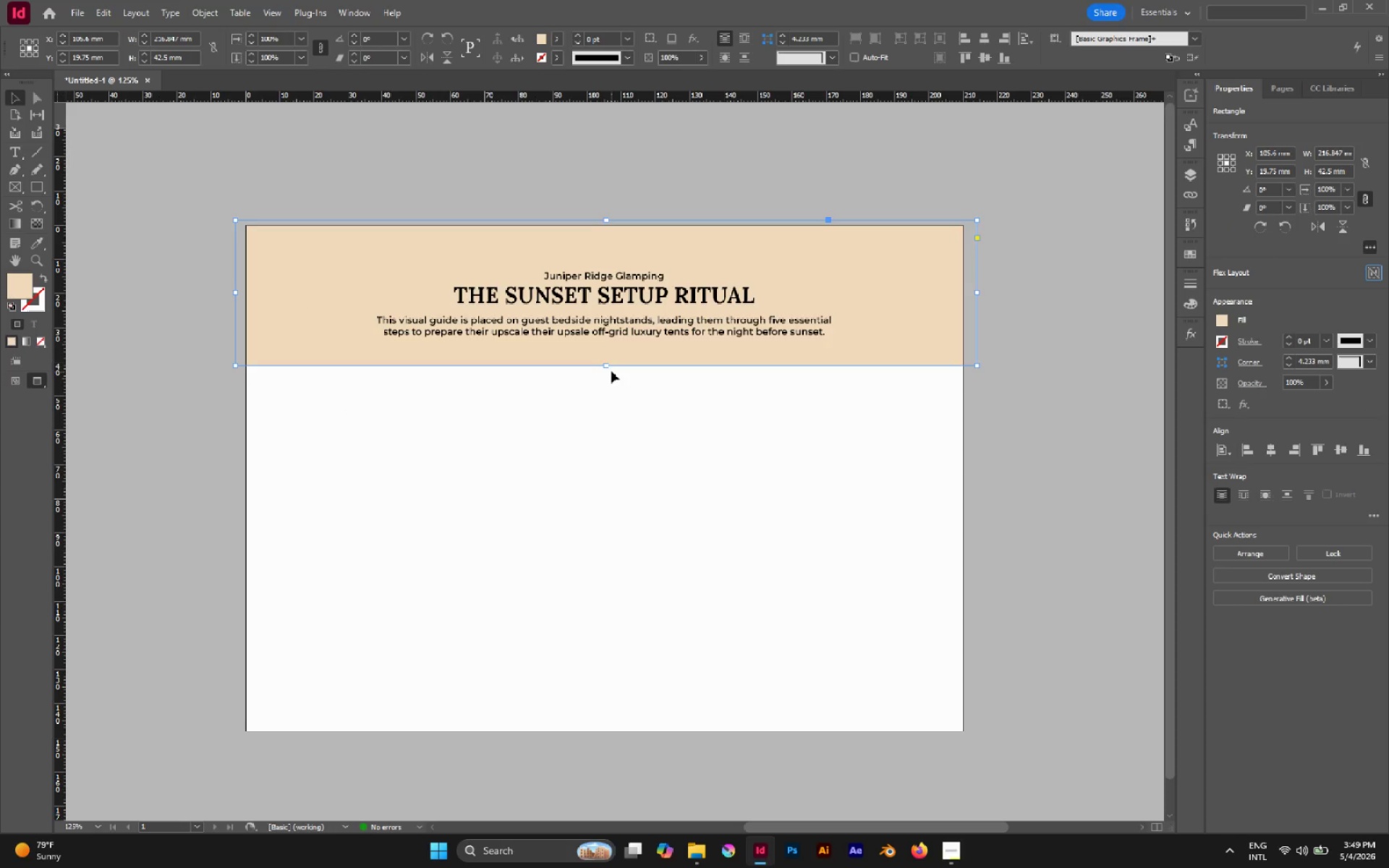 
left_click_drag(start_coordinate=[608, 367], to_coordinate=[603, 357])
 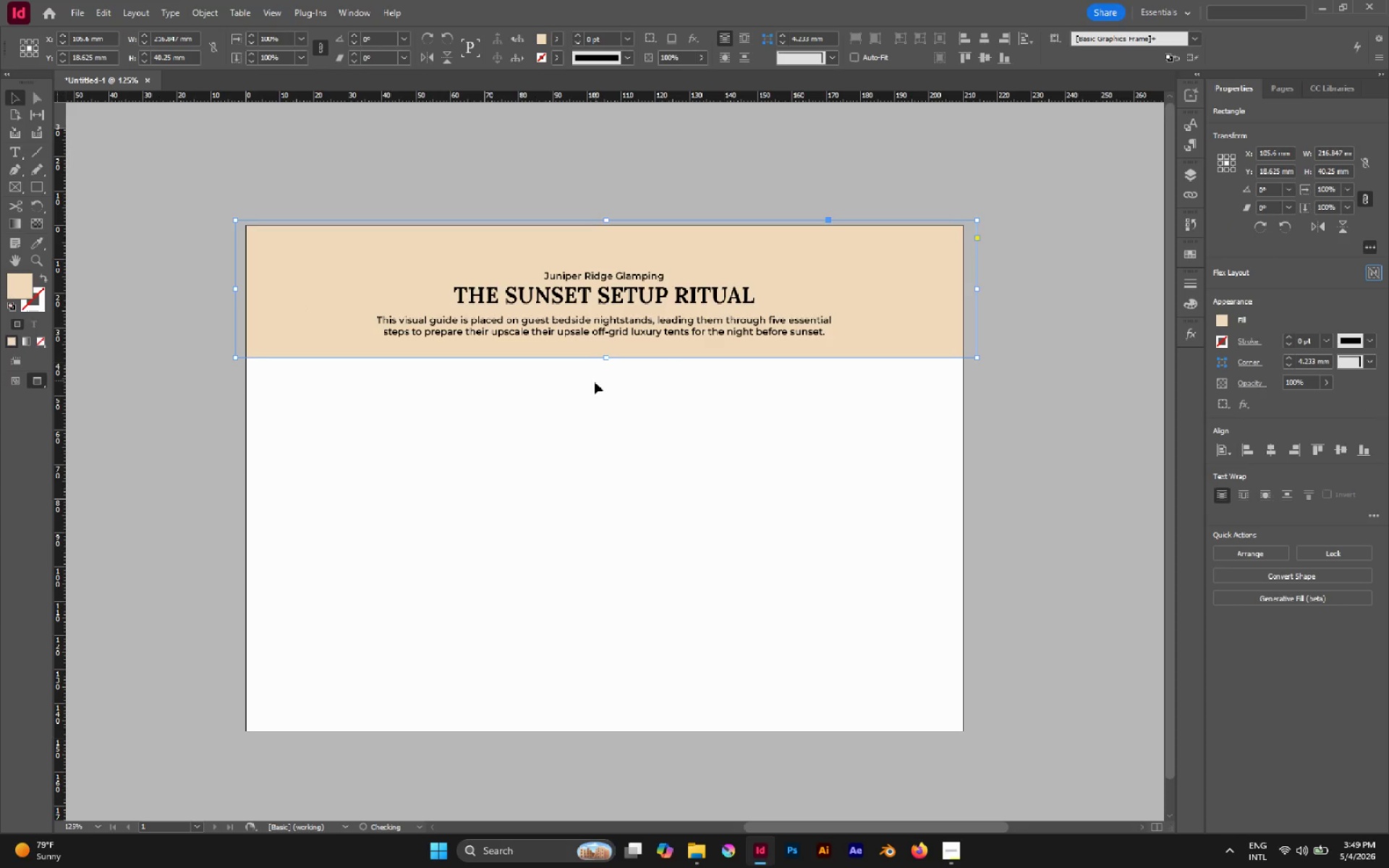 
left_click([595, 383])
 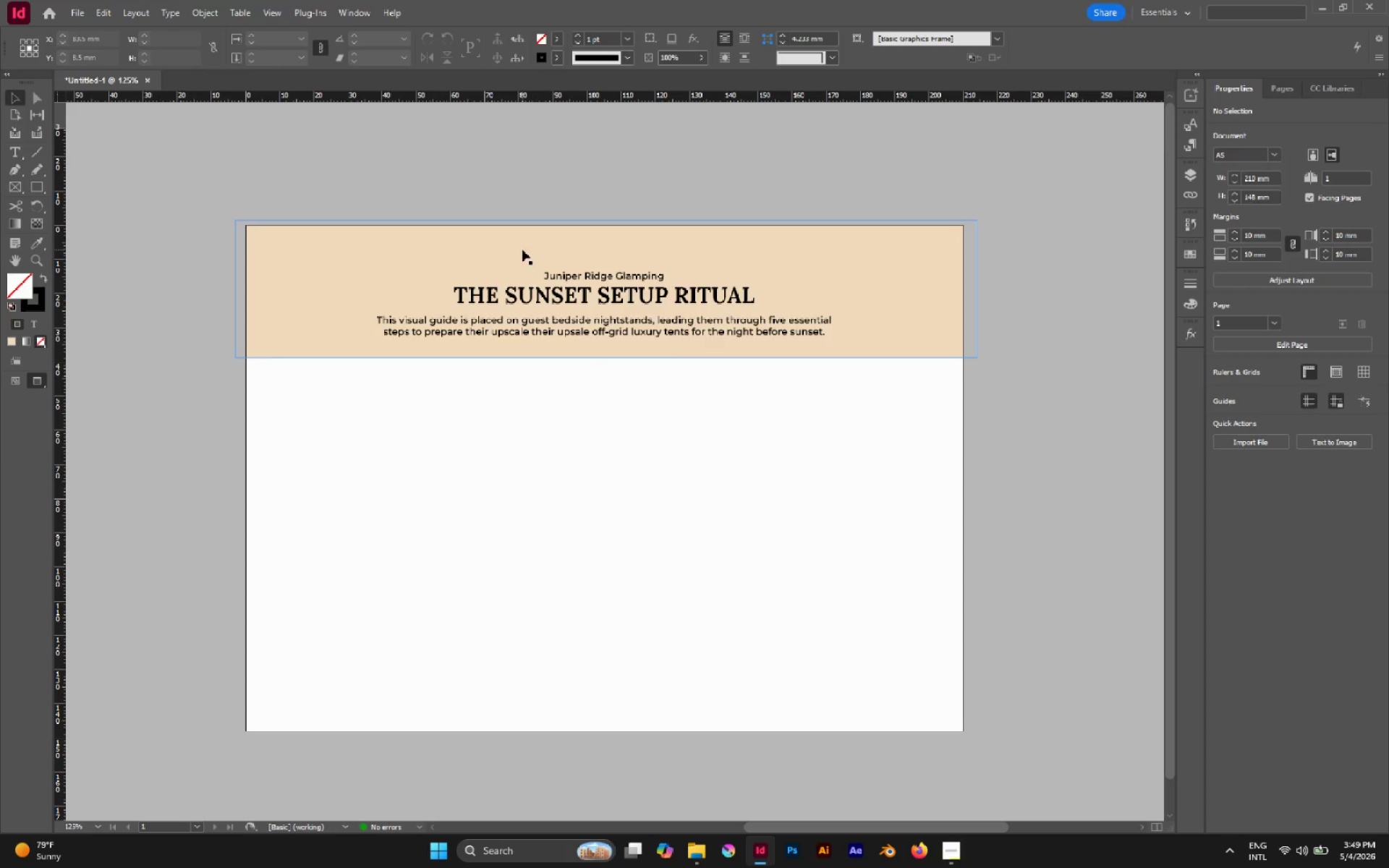 
left_click([508, 258])
 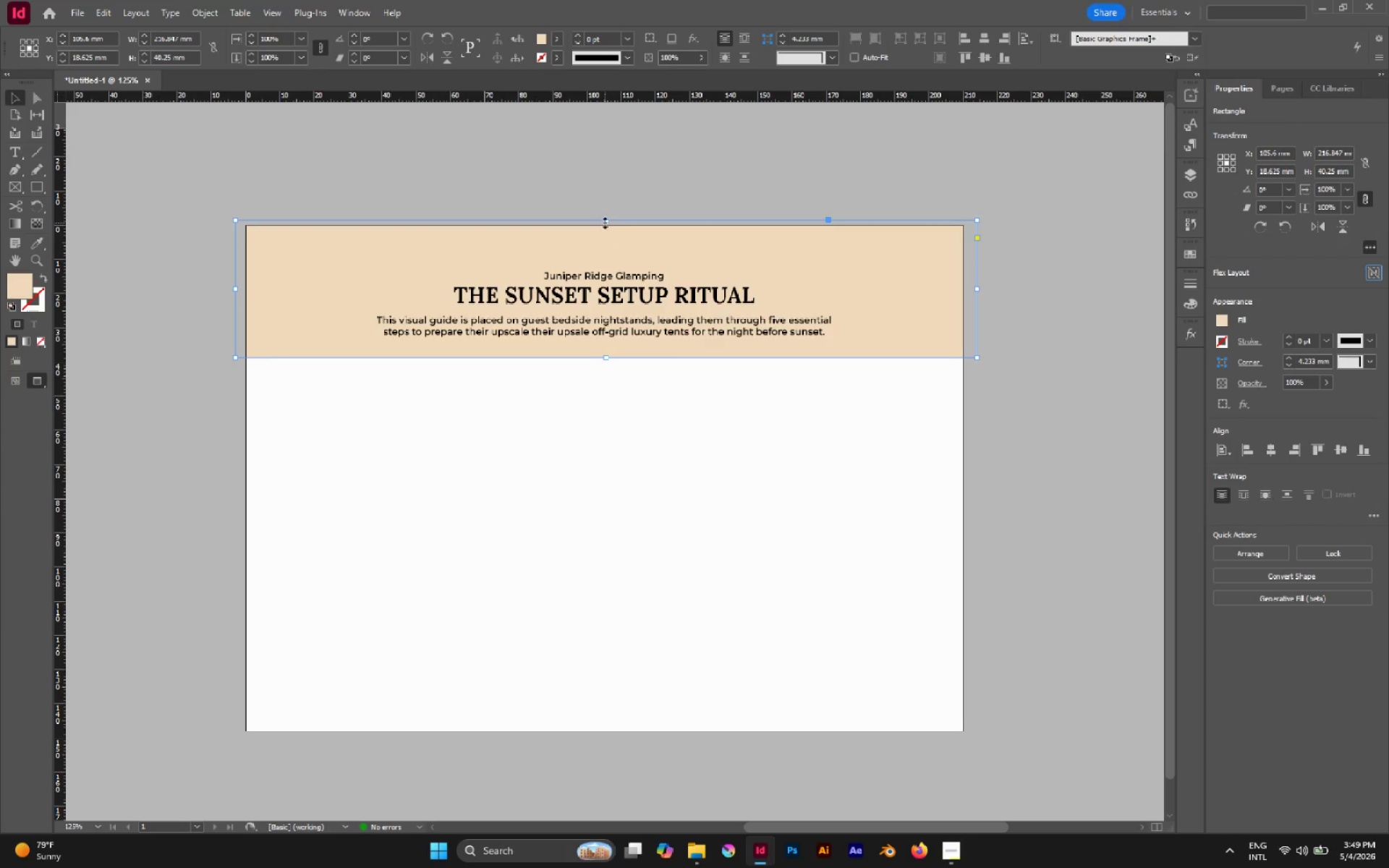 
left_click_drag(start_coordinate=[605, 222], to_coordinate=[606, 226])
 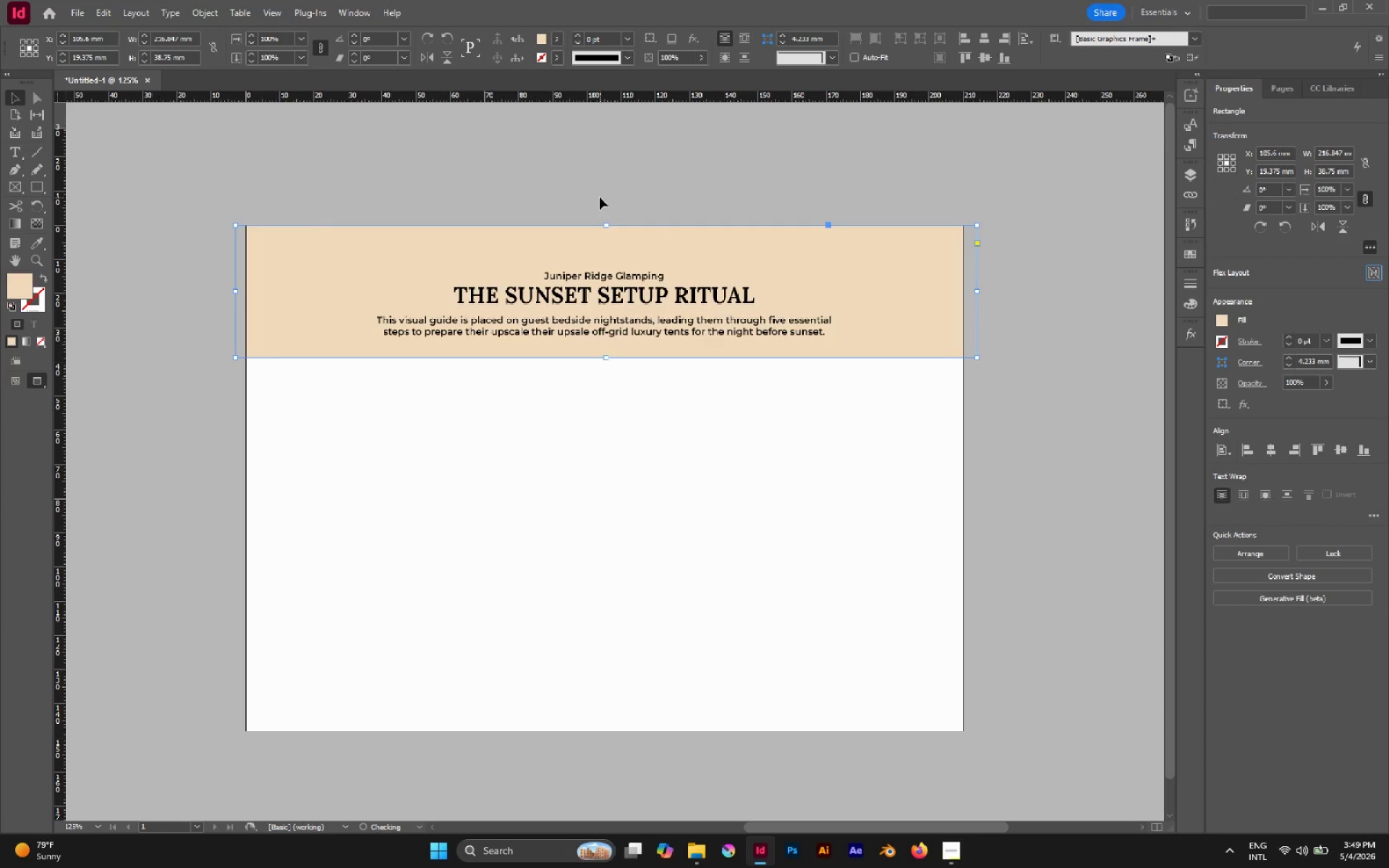 
left_click([600, 197])
 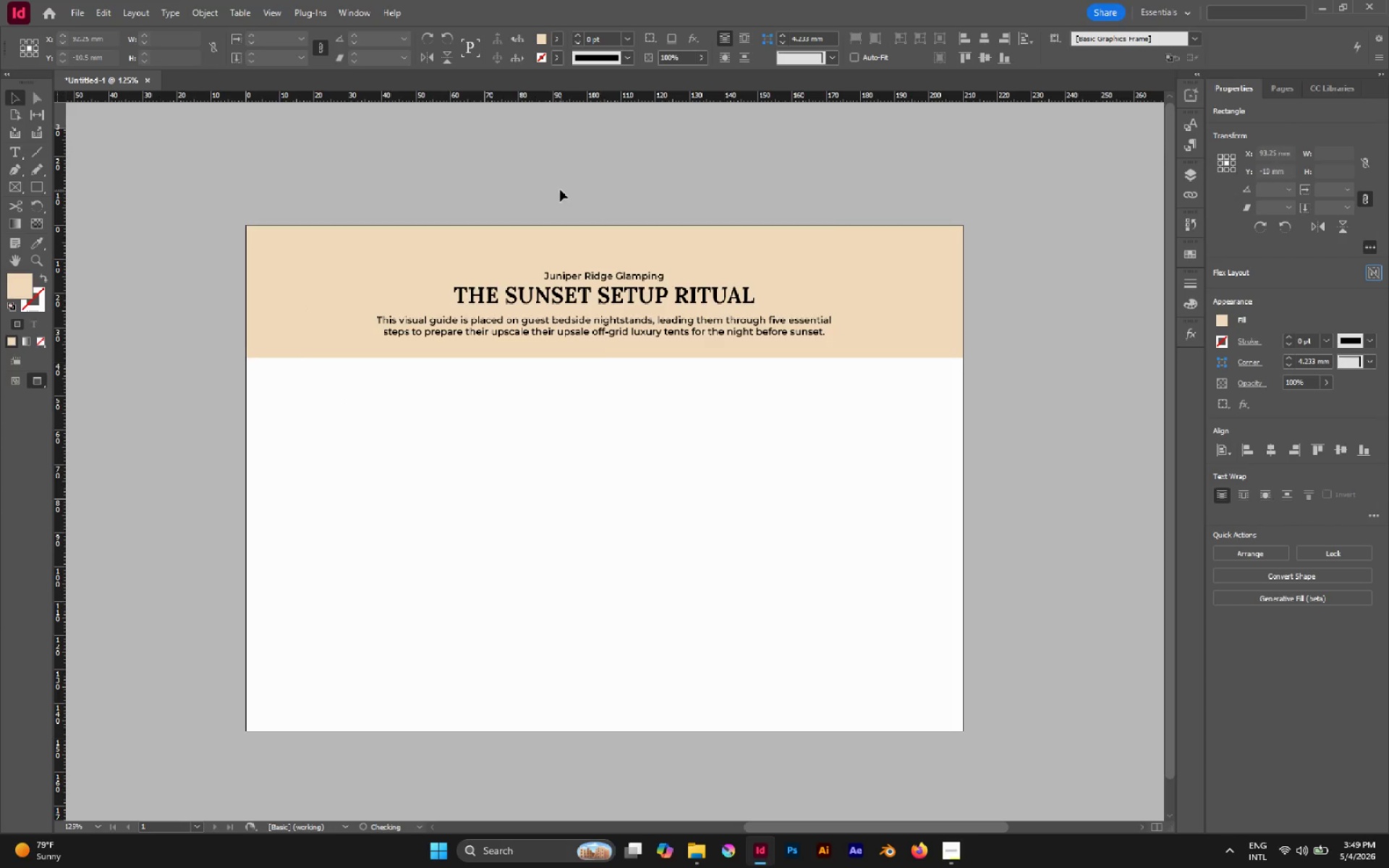 
left_click_drag(start_coordinate=[560, 190], to_coordinate=[585, 254])
 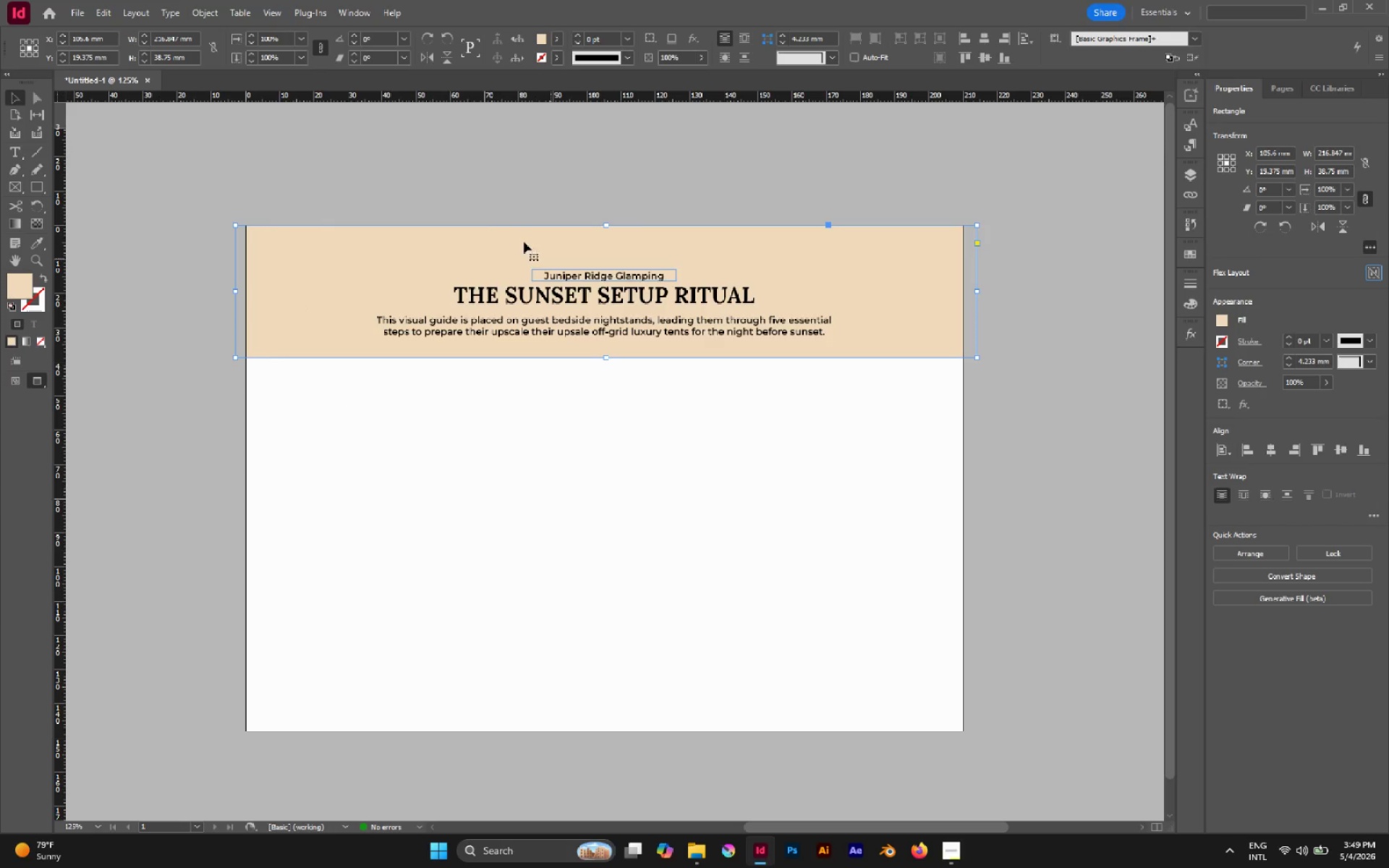 
left_click_drag(start_coordinate=[499, 206], to_coordinate=[681, 466])
 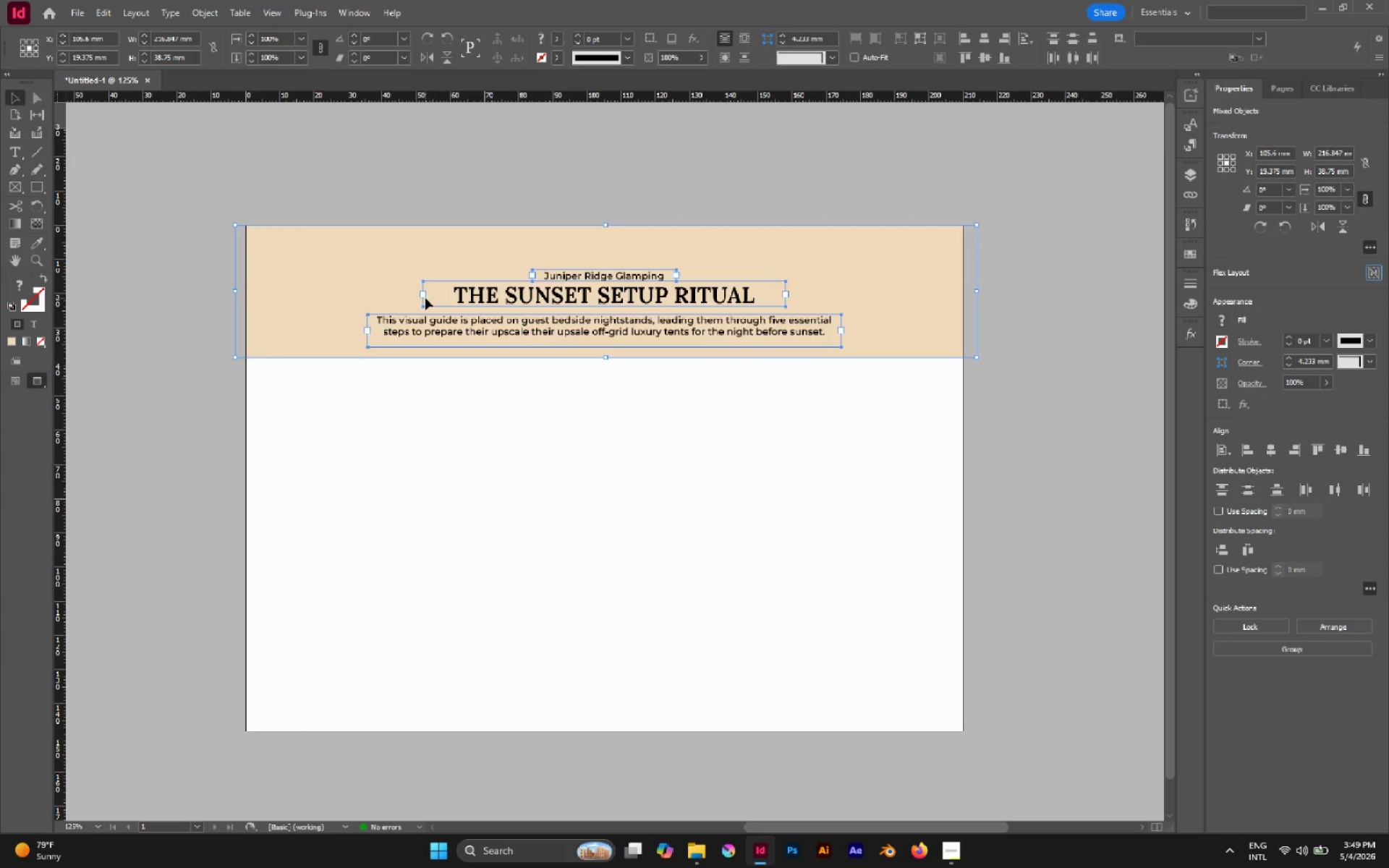 
hold_key(key=ShiftLeft, duration=0.7)
left_click([414, 289])
 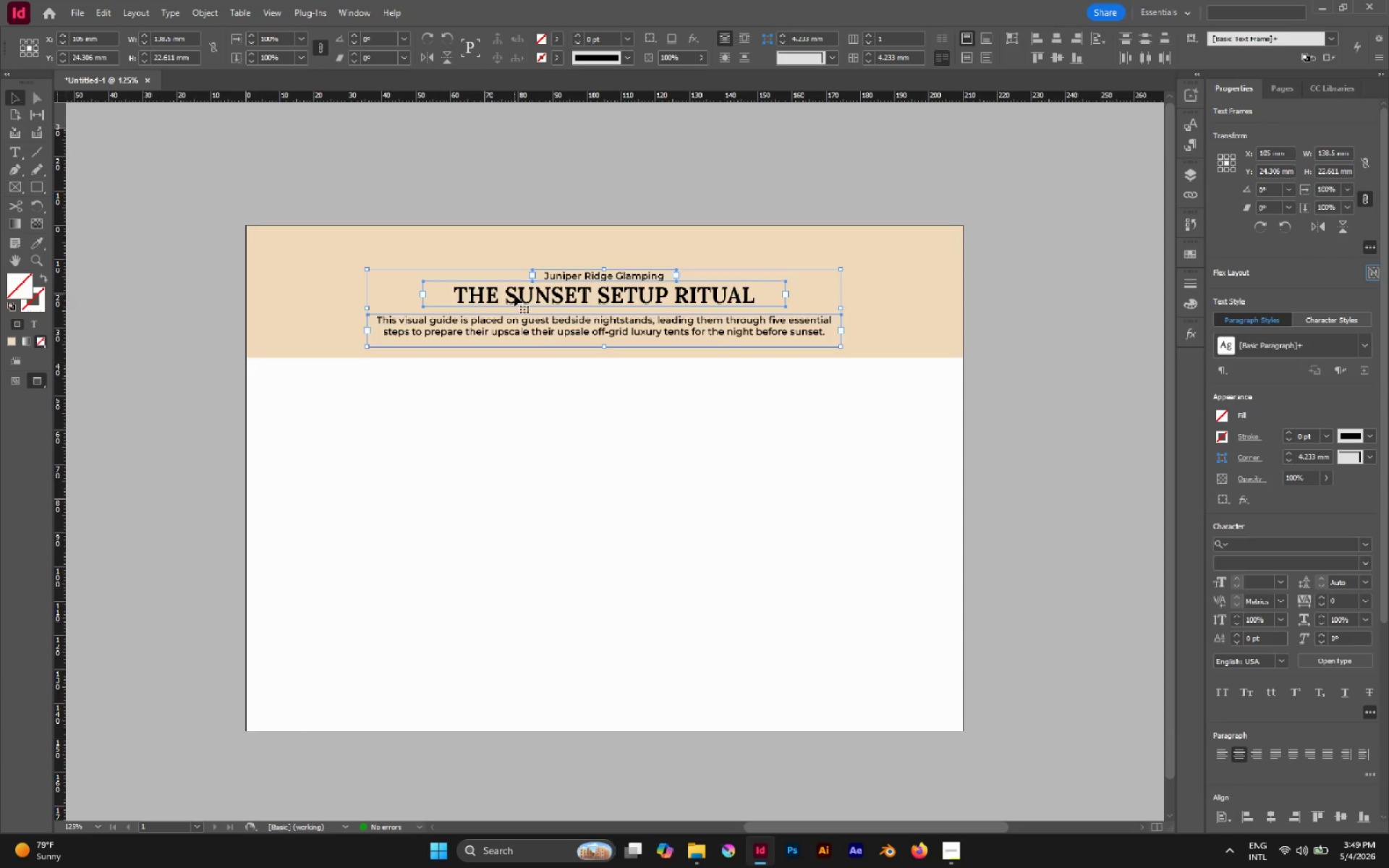 
left_click_drag(start_coordinate=[514, 294], to_coordinate=[516, 290])
 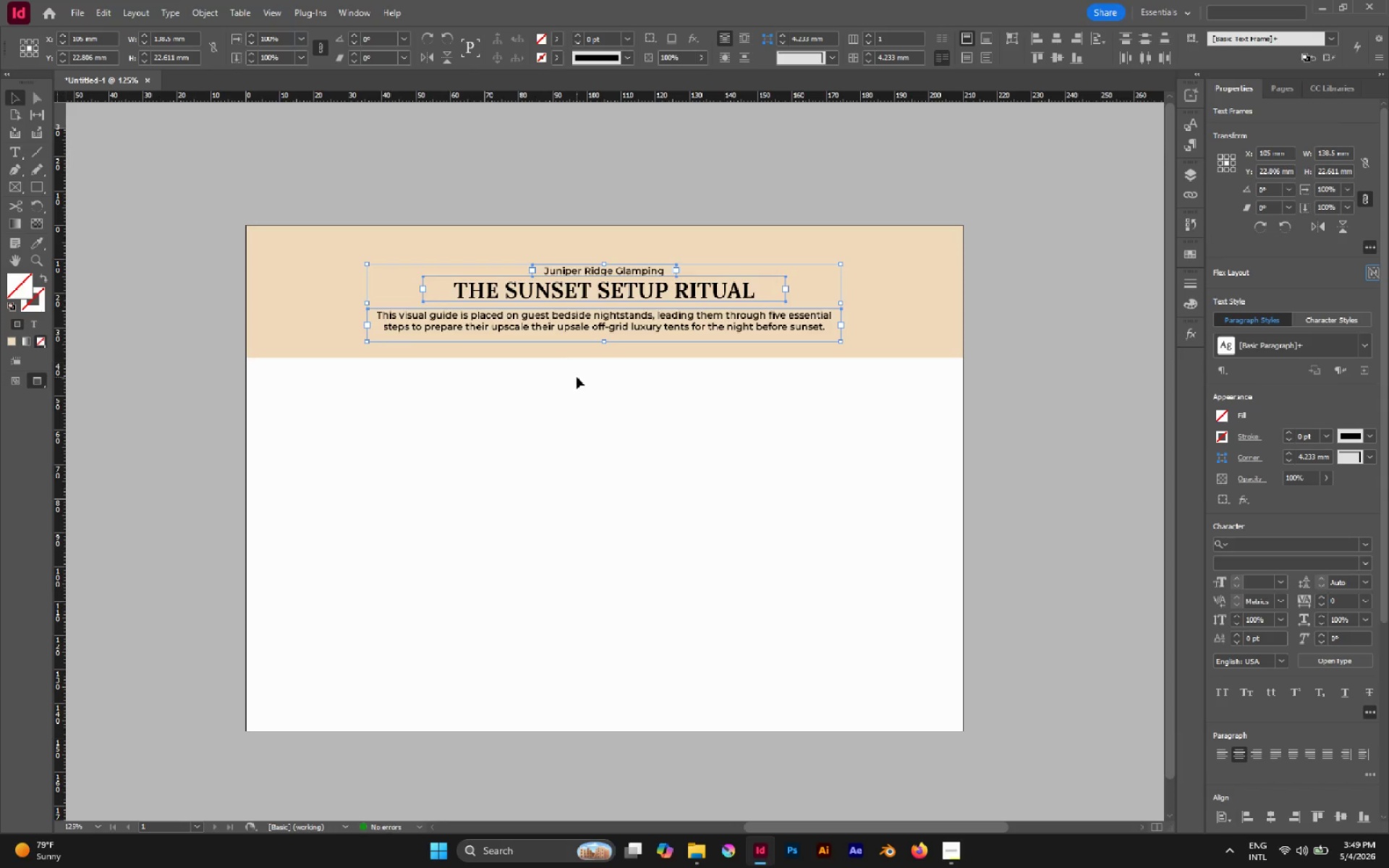 
hold_key(key=ShiftLeft, duration=0.88)
 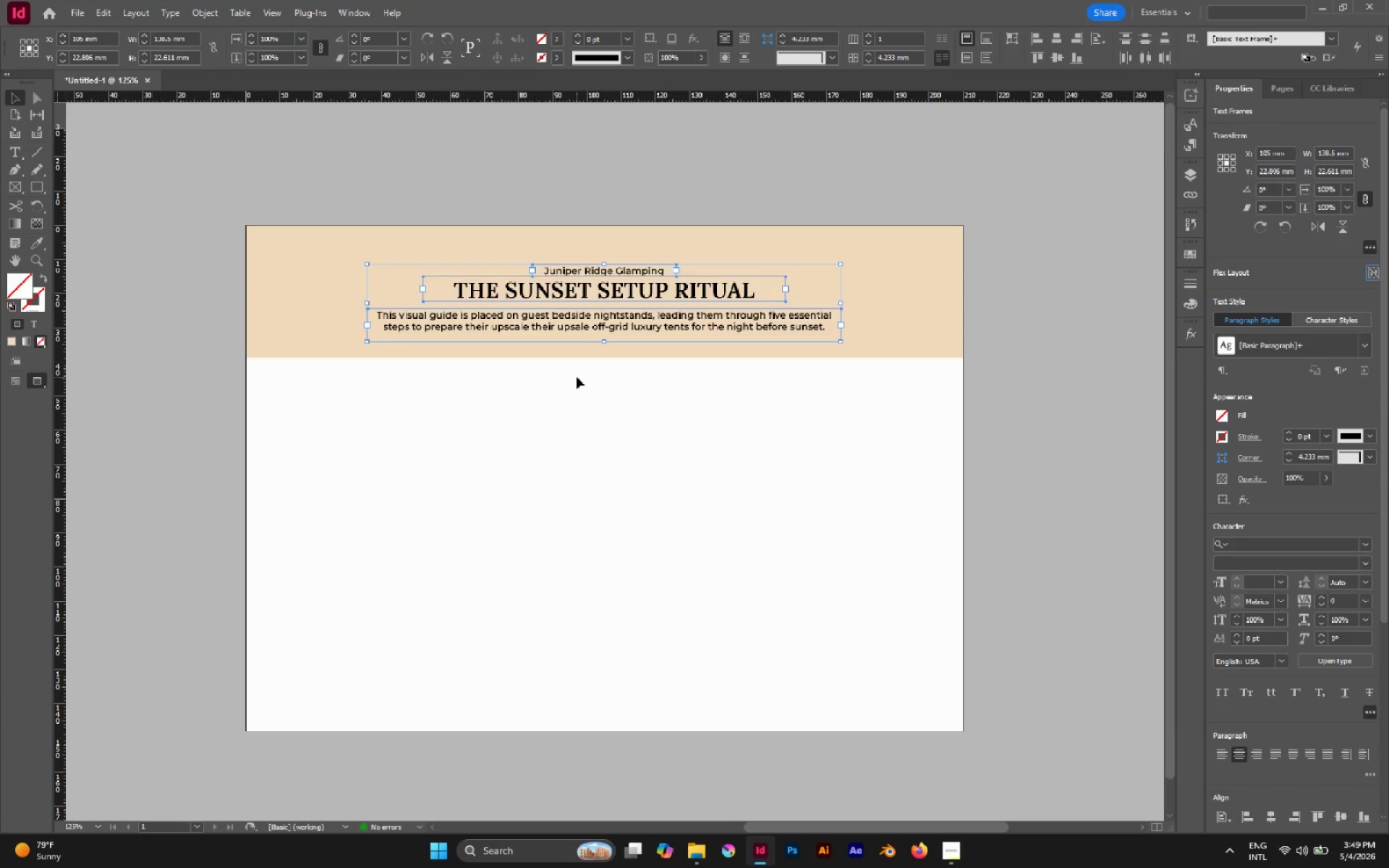 
left_click([577, 377])
 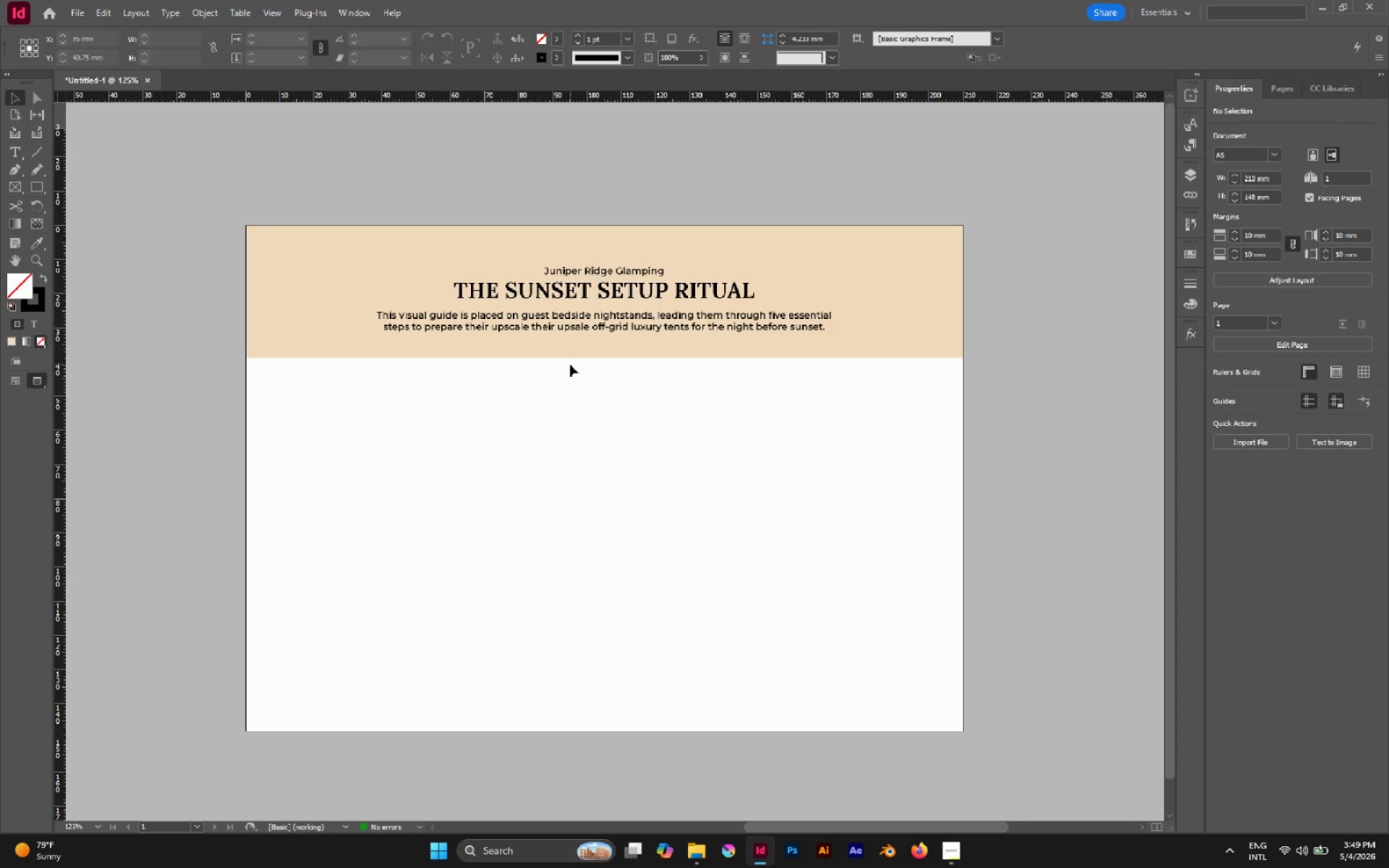 
wait(5.06)
 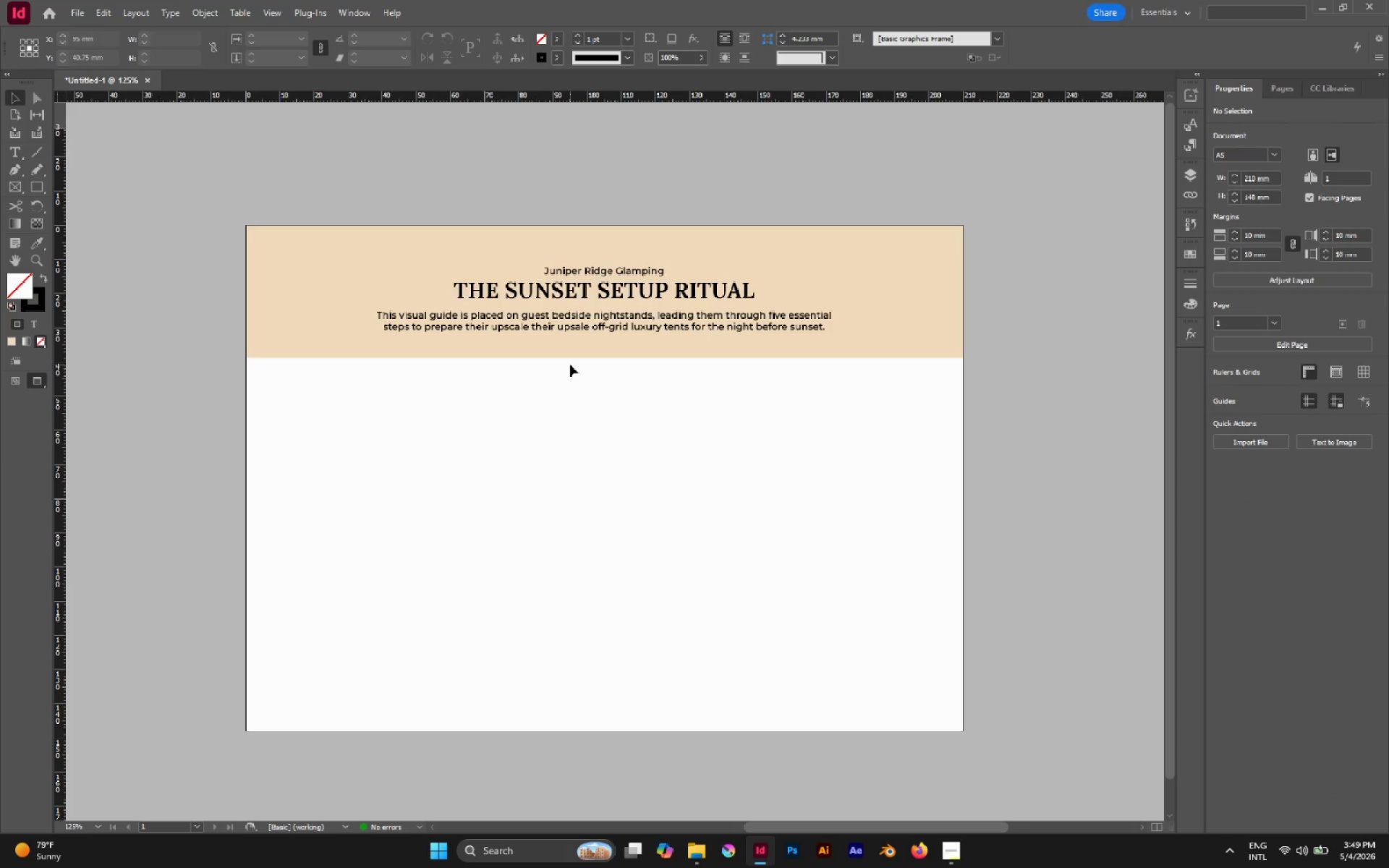 
left_click_drag(start_coordinate=[484, 168], to_coordinate=[731, 447])
 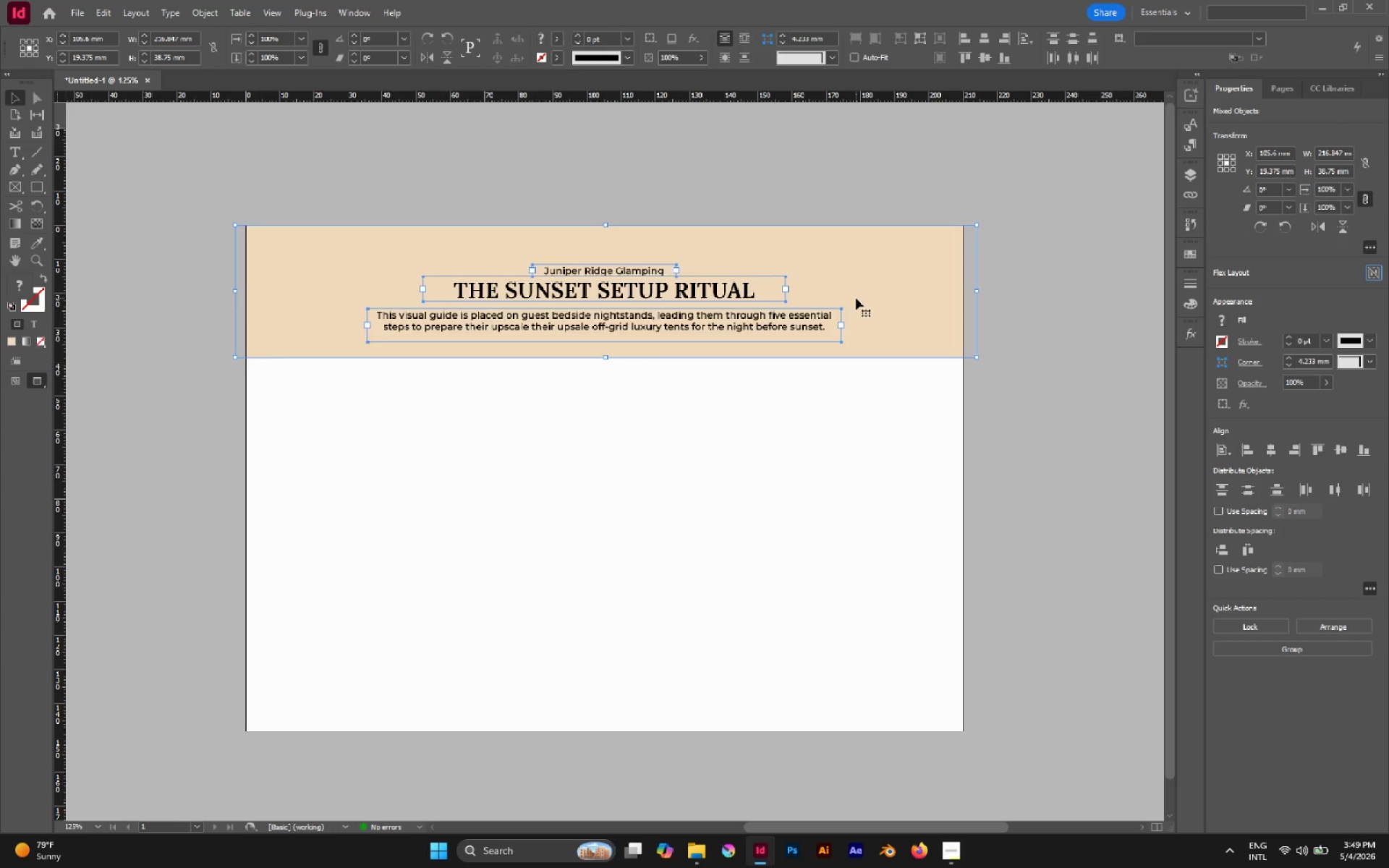 
hold_key(key=ShiftLeft, duration=0.89)
left_click([859, 294])
 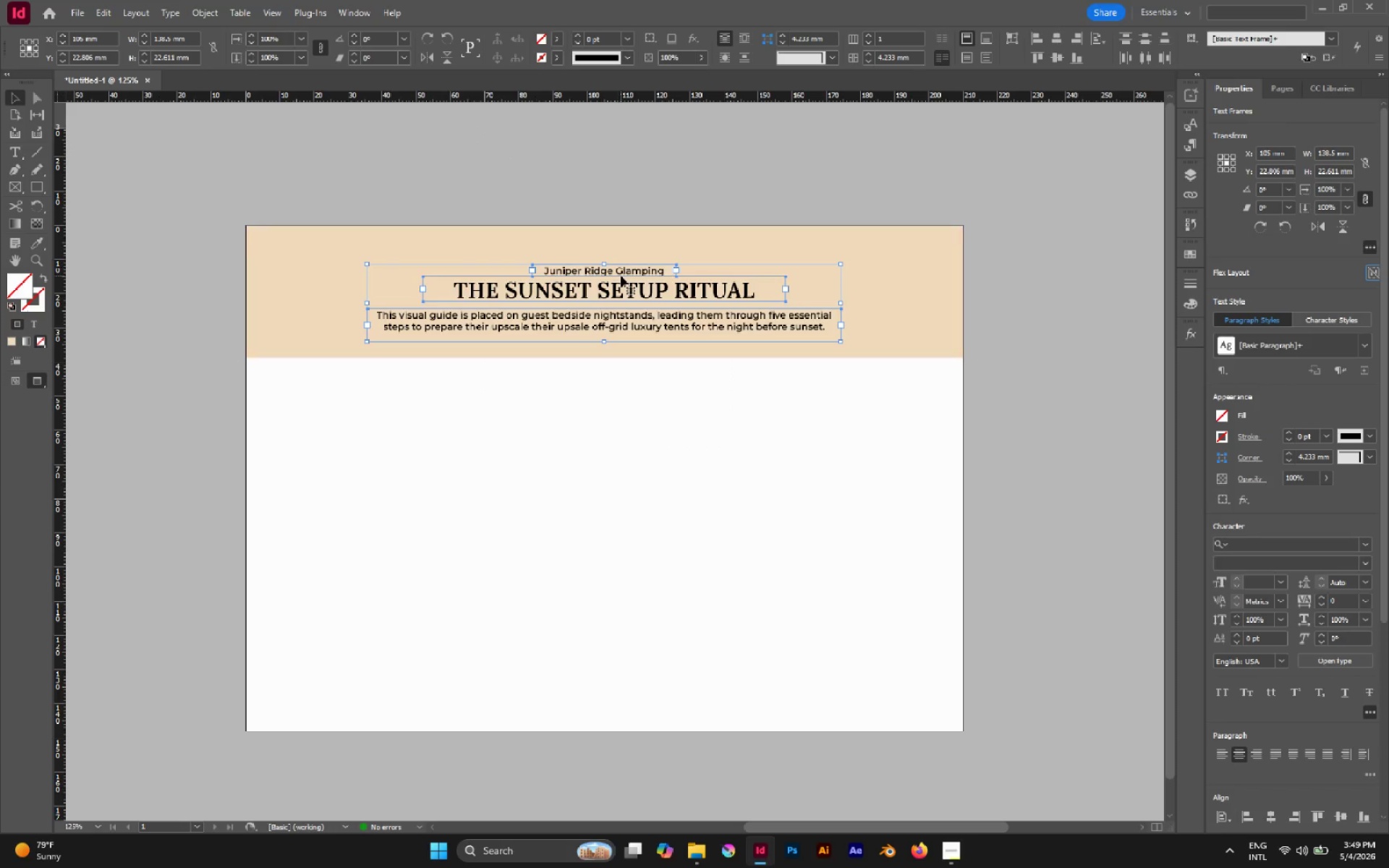 
hold_key(key=AltLeft, duration=0.59)
scroll: coordinate [621, 286], scroll_direction: up, amount: 3.0
 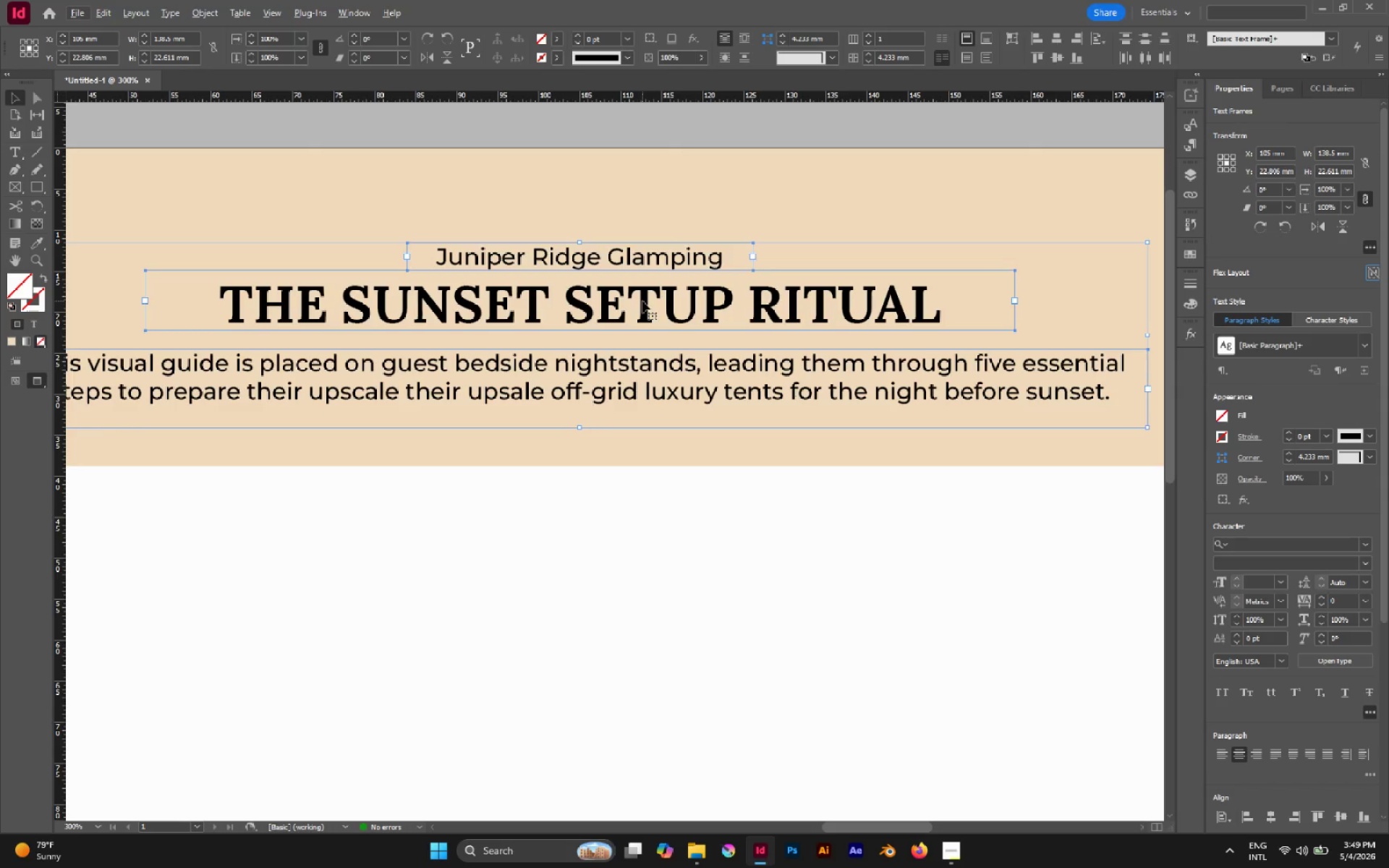 
left_click_drag(start_coordinate=[642, 301], to_coordinate=[637, 290])
 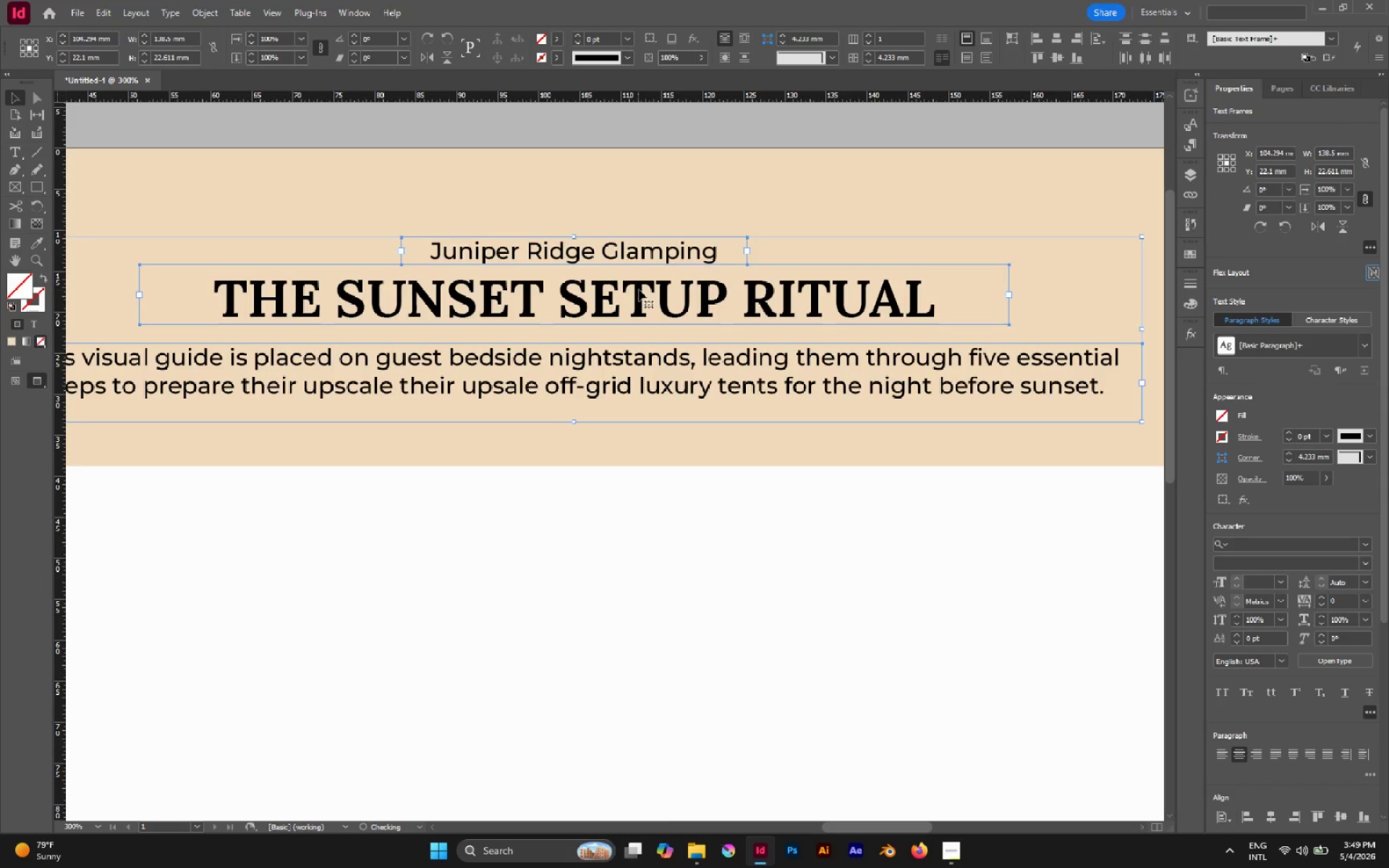 
hold_key(key=ShiftLeft, duration=0.75)
 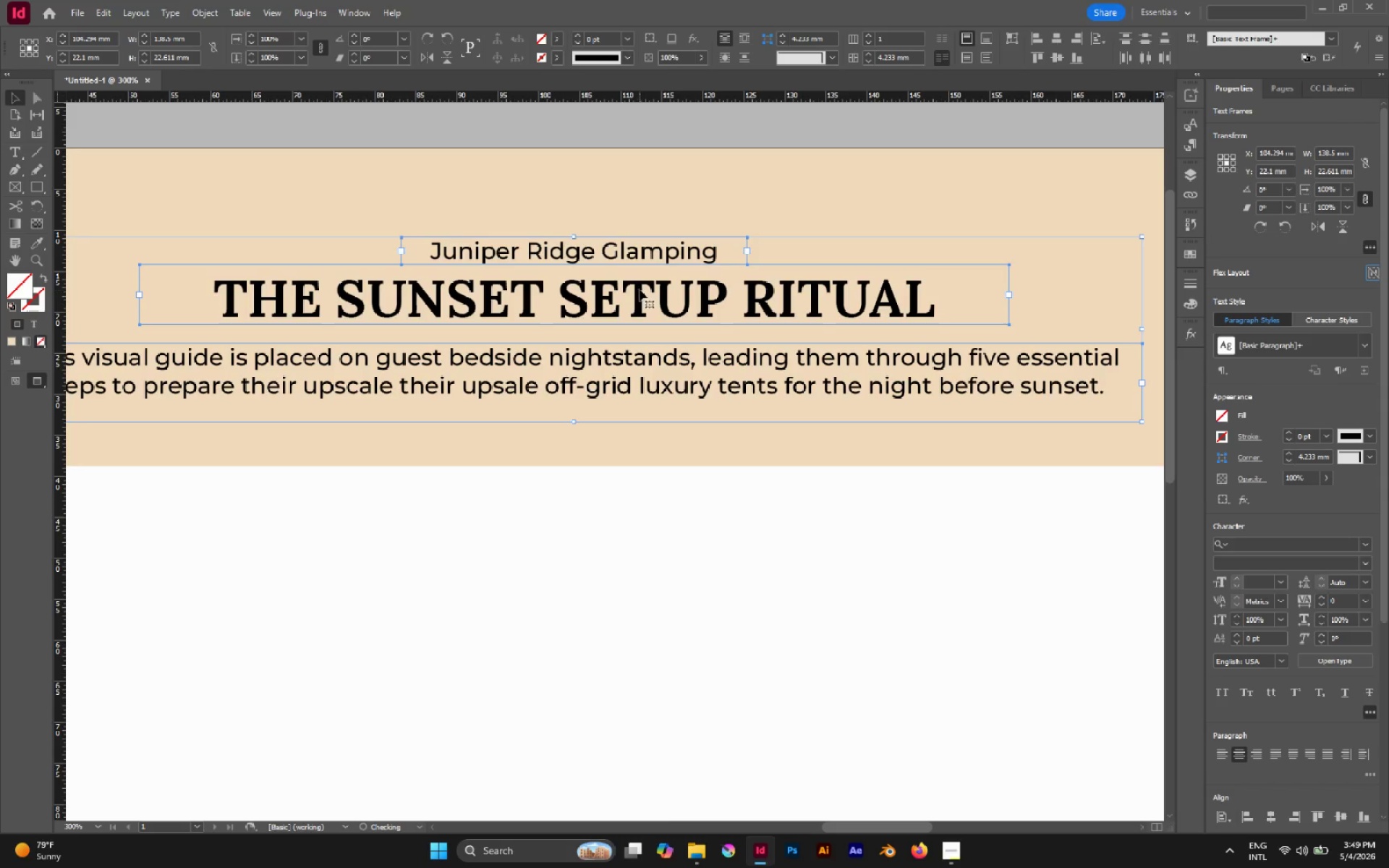 
key(Control+Z)
 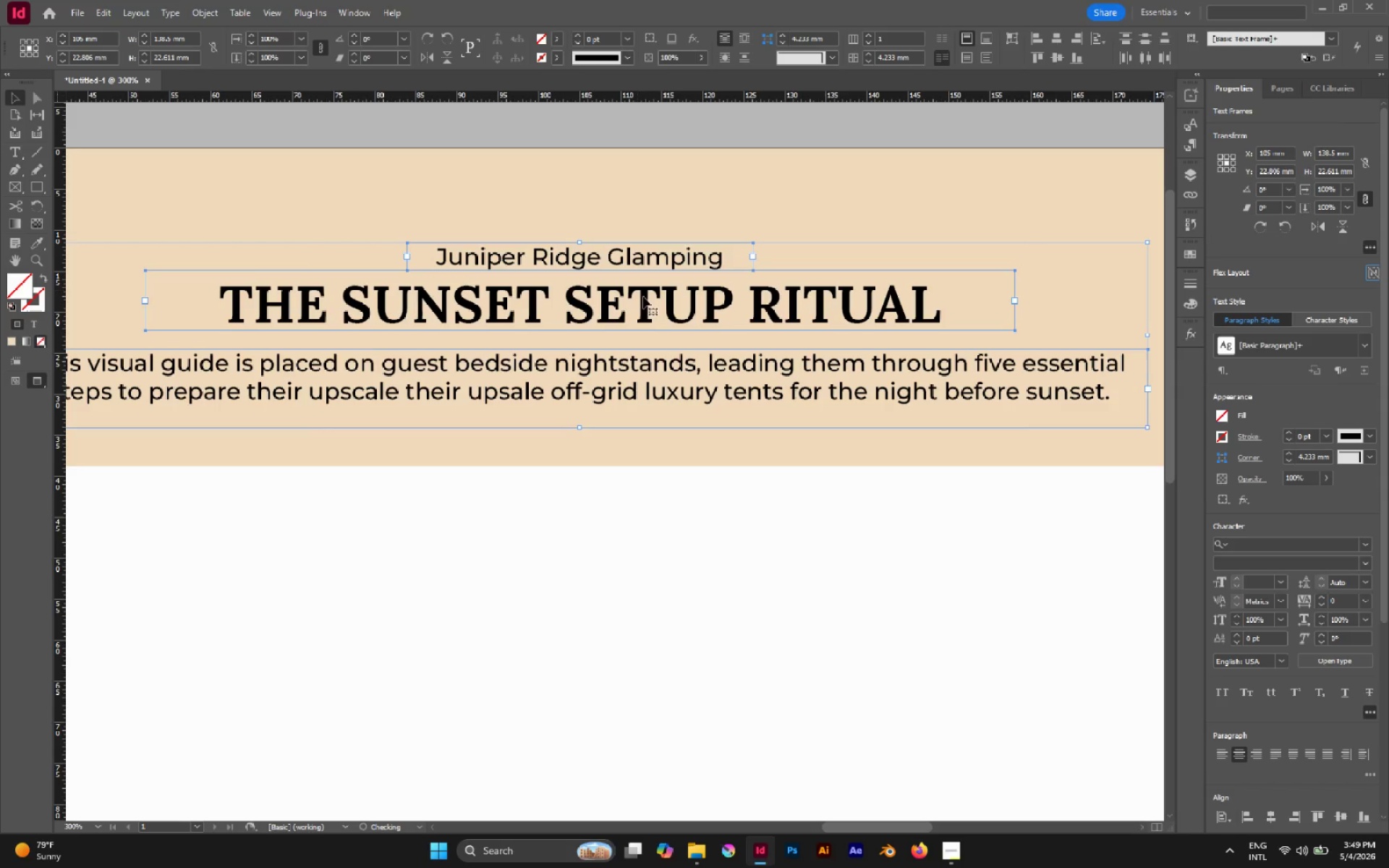 
left_click_drag(start_coordinate=[645, 297], to_coordinate=[645, 291])
 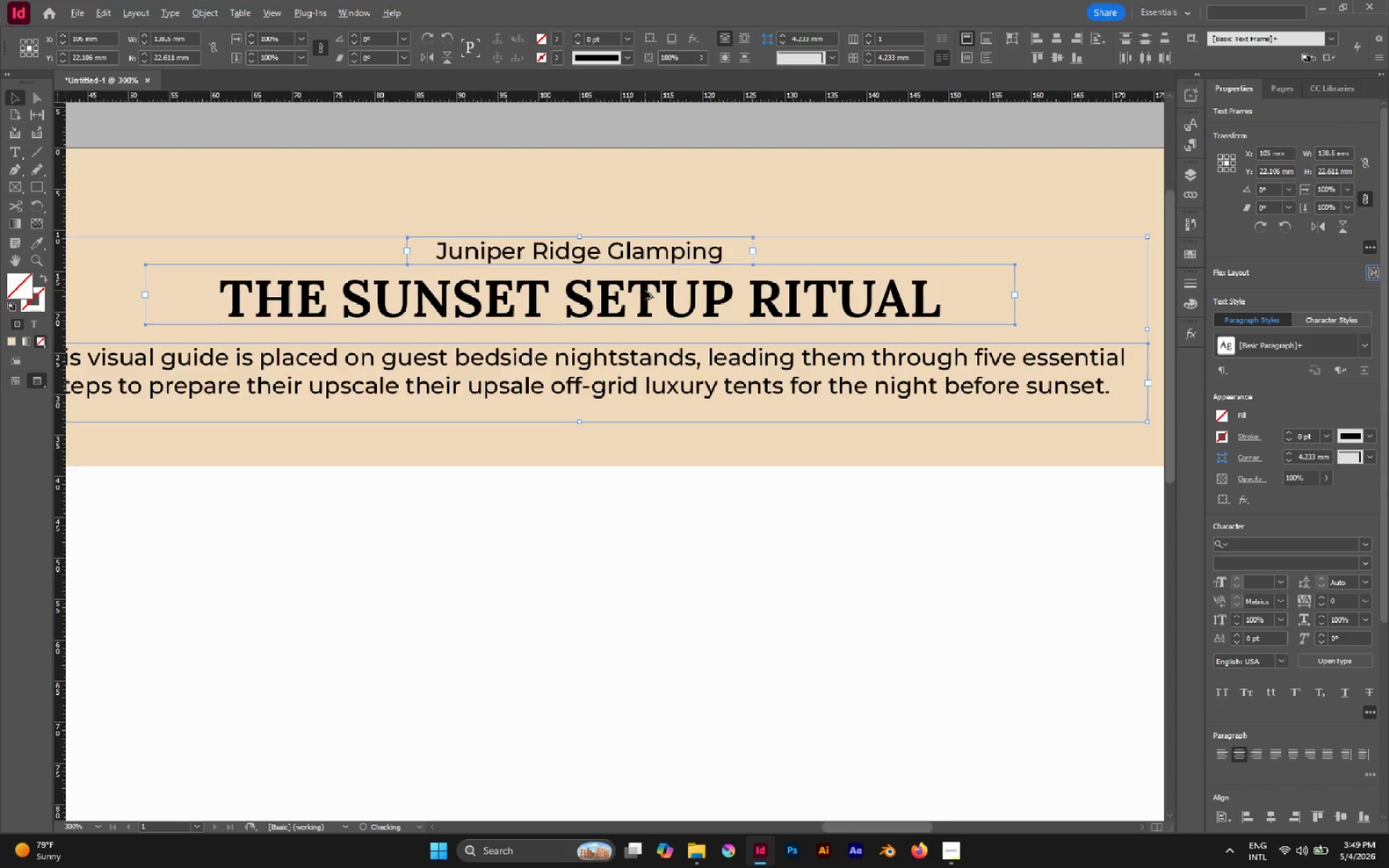 
hold_key(key=ShiftLeft, duration=0.7)
 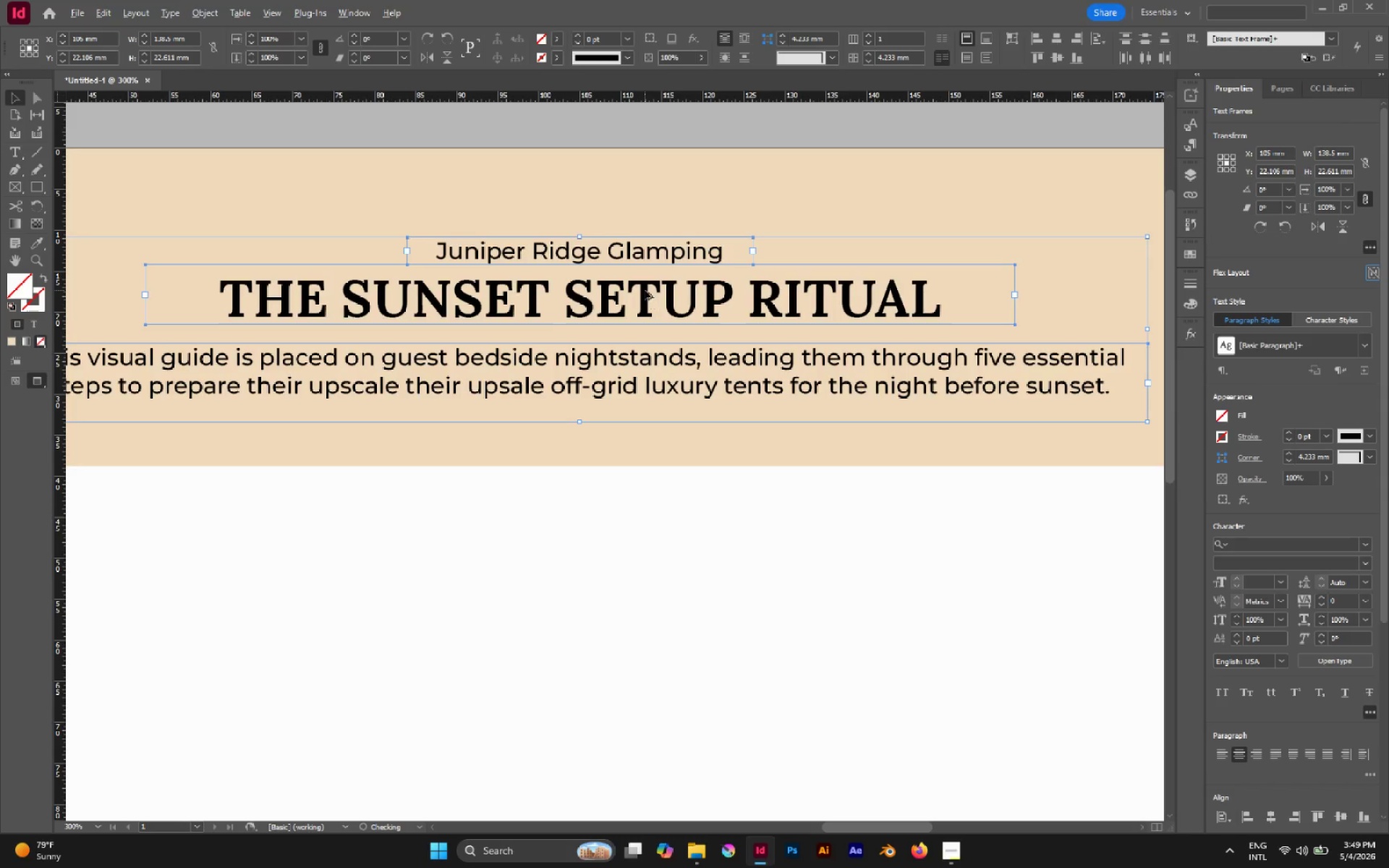 
hold_key(key=AltLeft, duration=0.58)
scroll: coordinate [645, 290], scroll_direction: down, amount: 2.0
 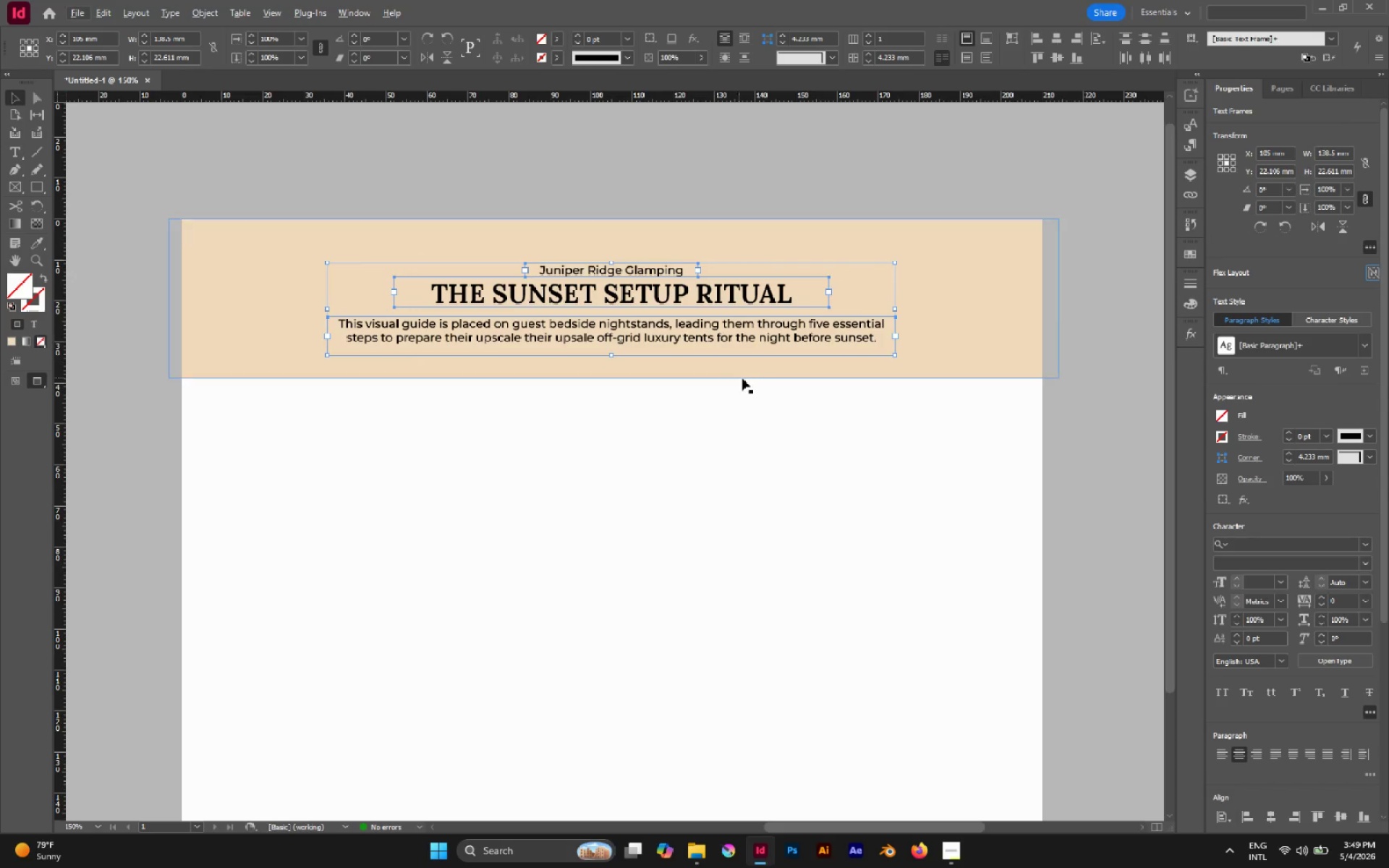 
left_click([742, 378])
 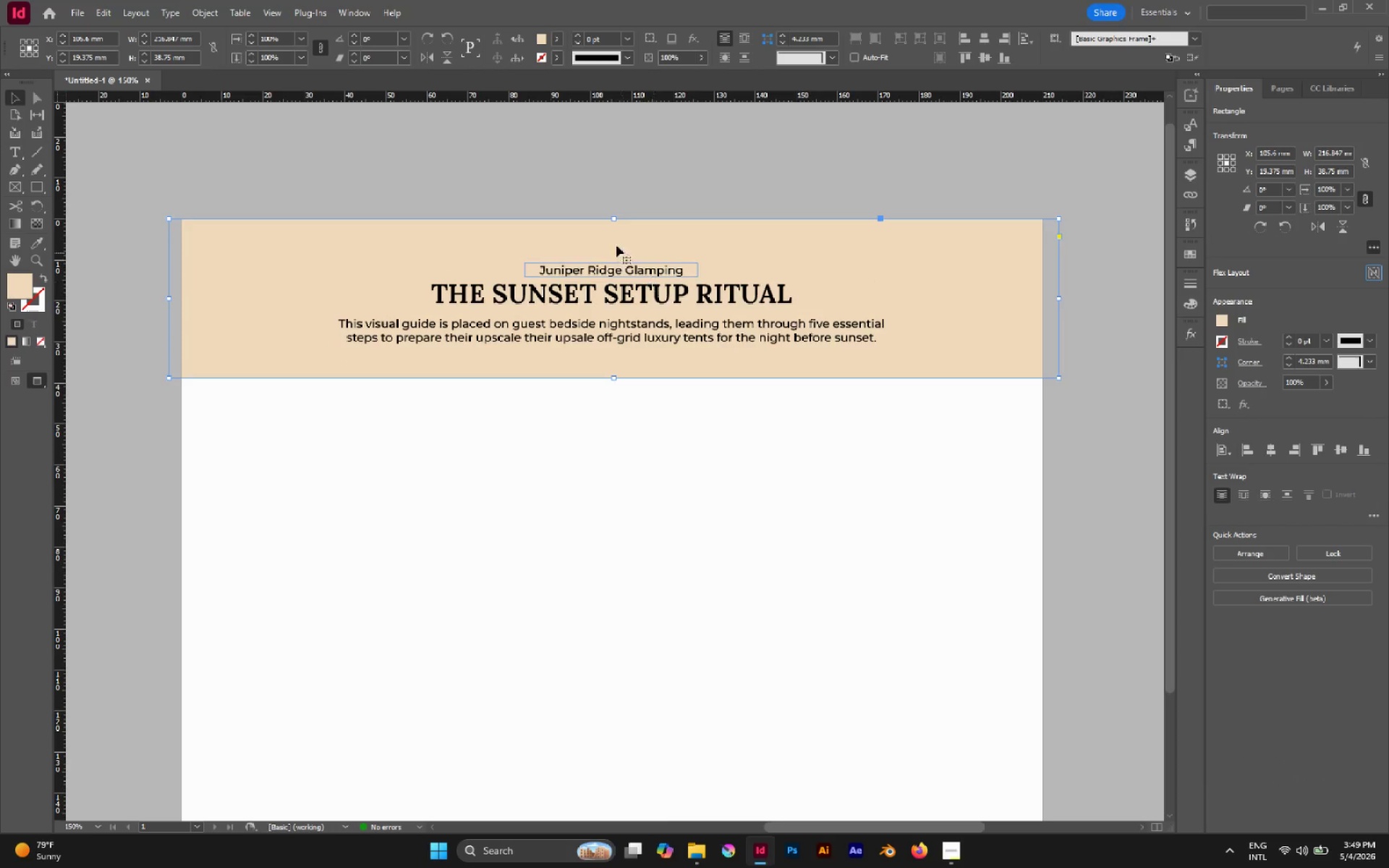 
left_click([581, 188])
 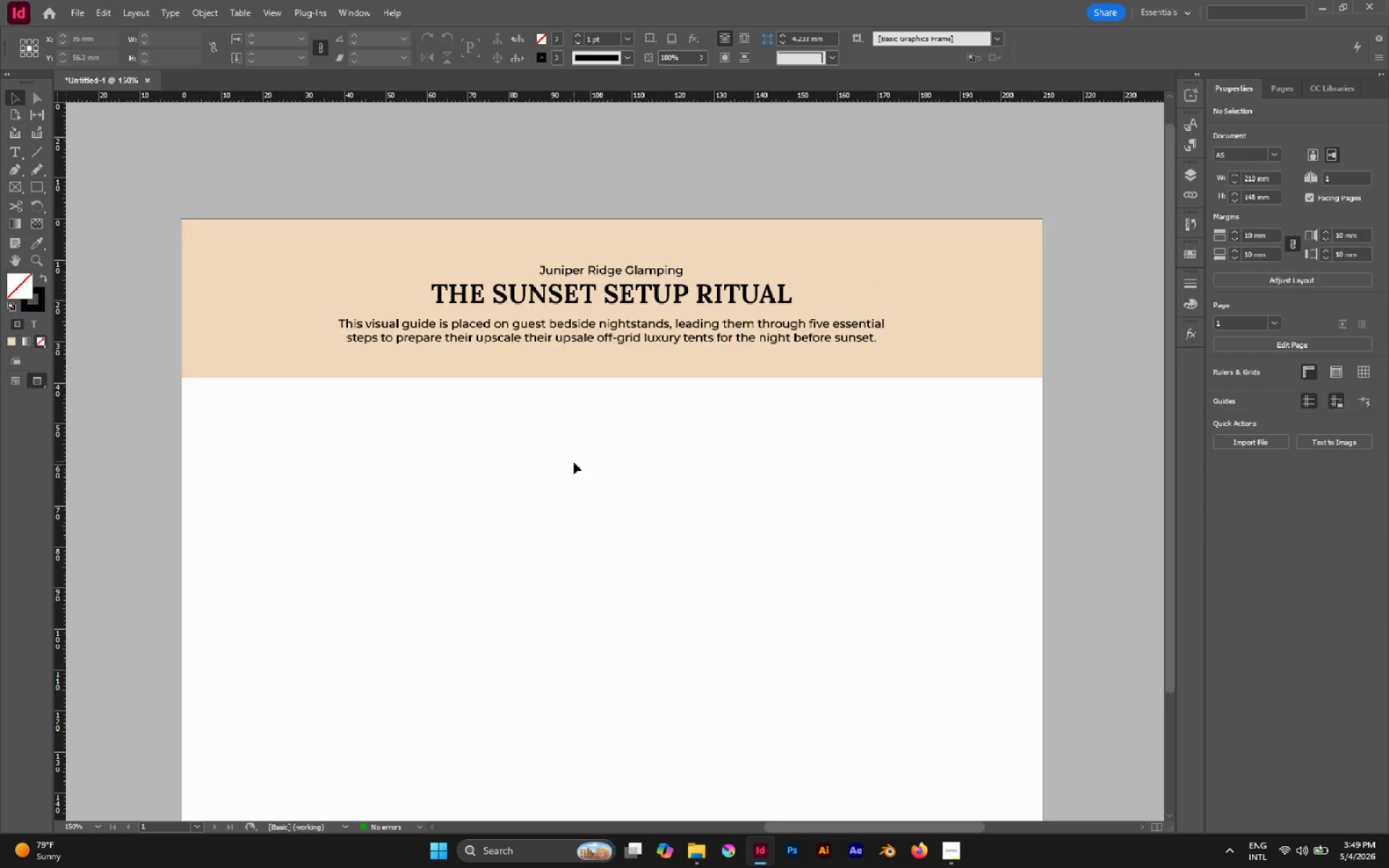 
hold_key(key=AltLeft, duration=0.45)
scroll: coordinate [543, 536], scroll_direction: down, amount: 2.0
 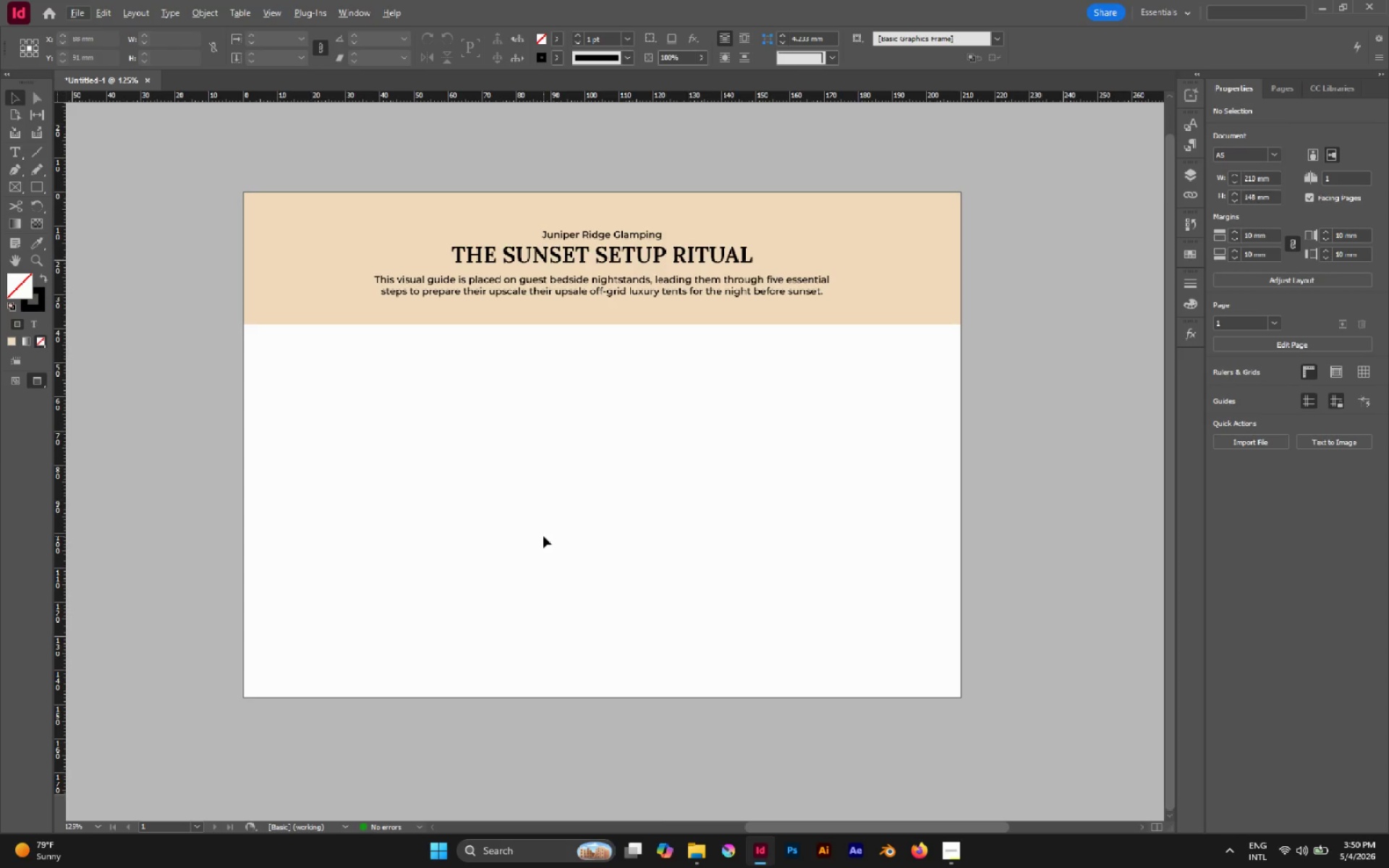 
key(L)
 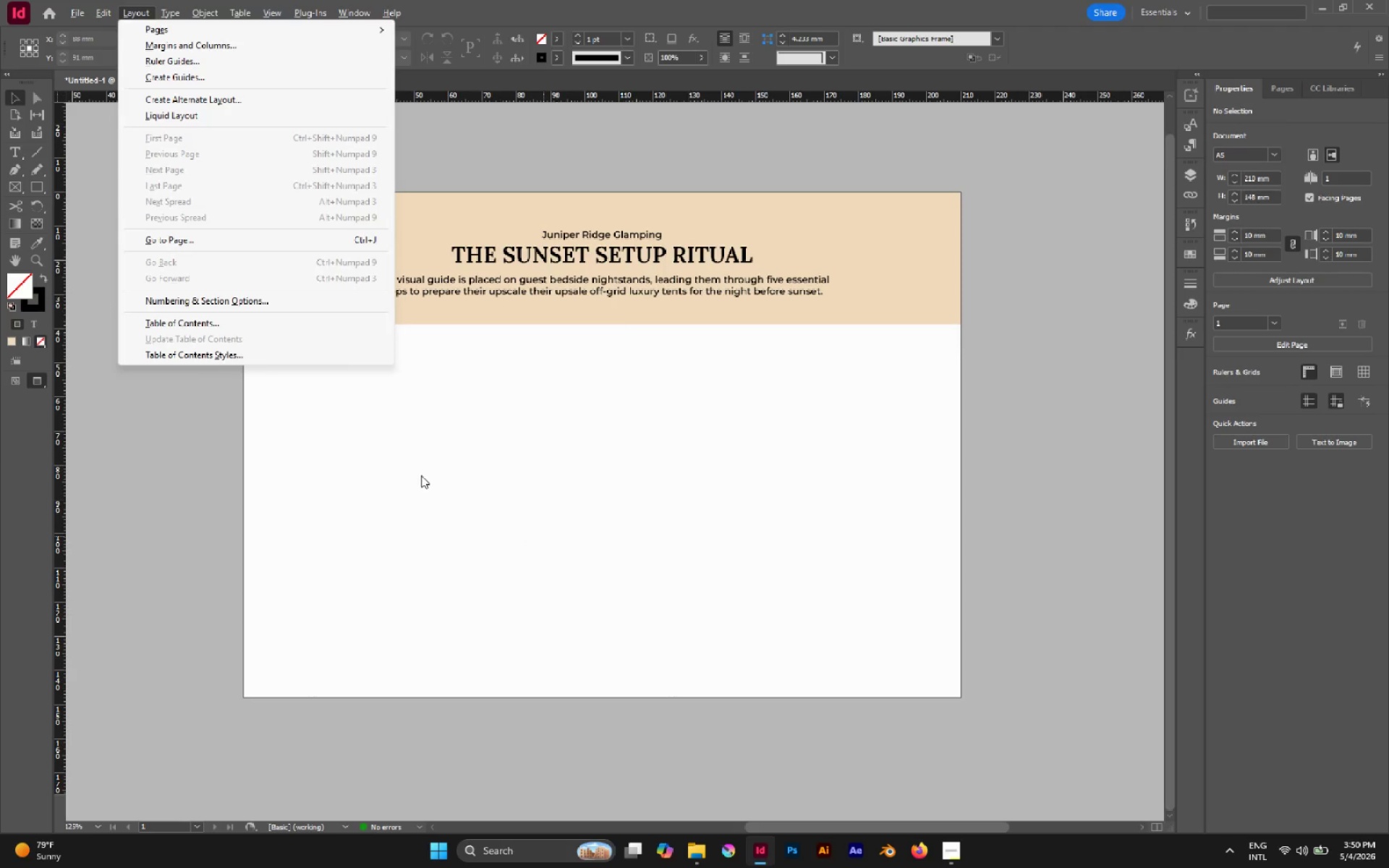 
left_click([421, 475])
 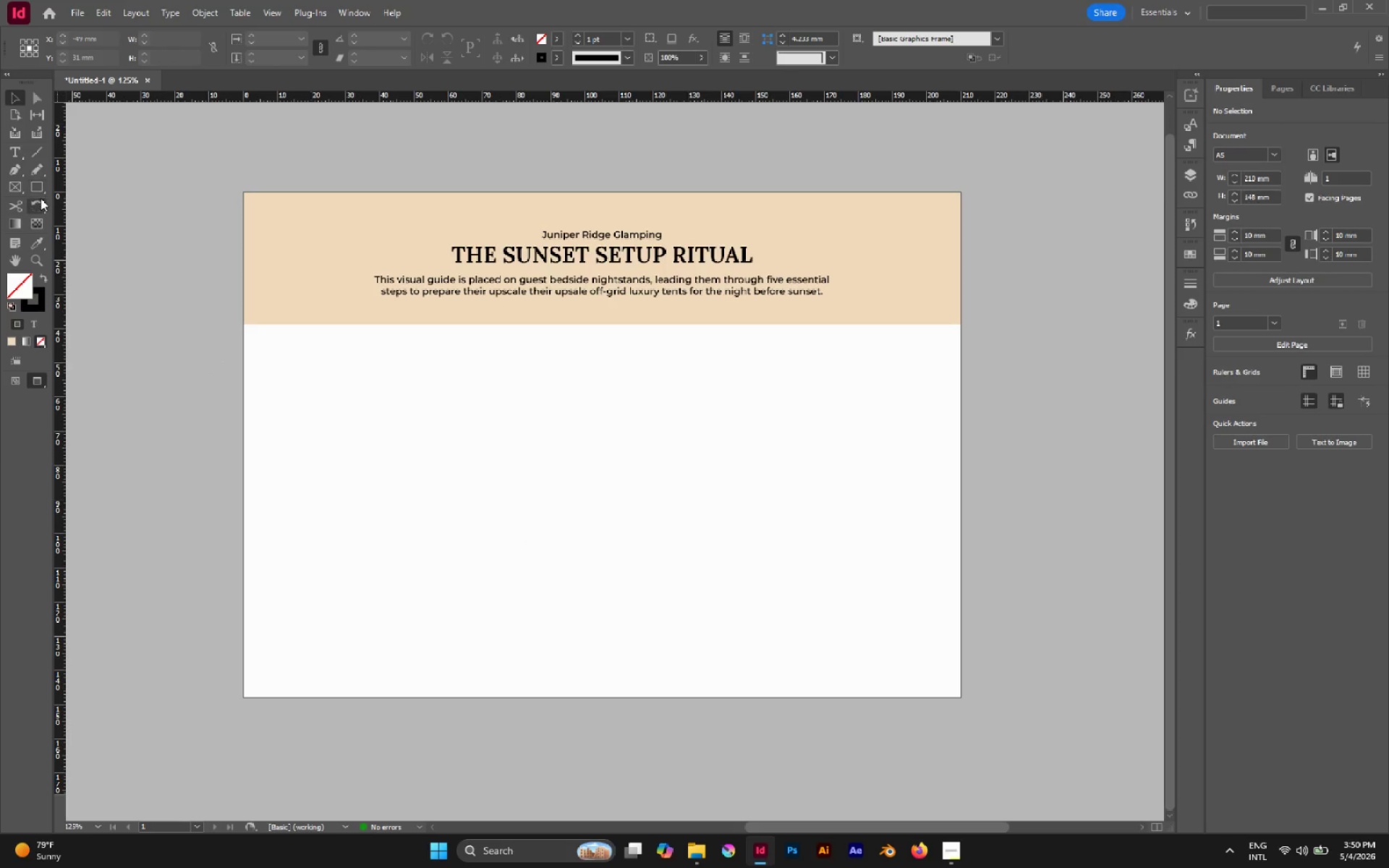 
right_click([39, 184])
 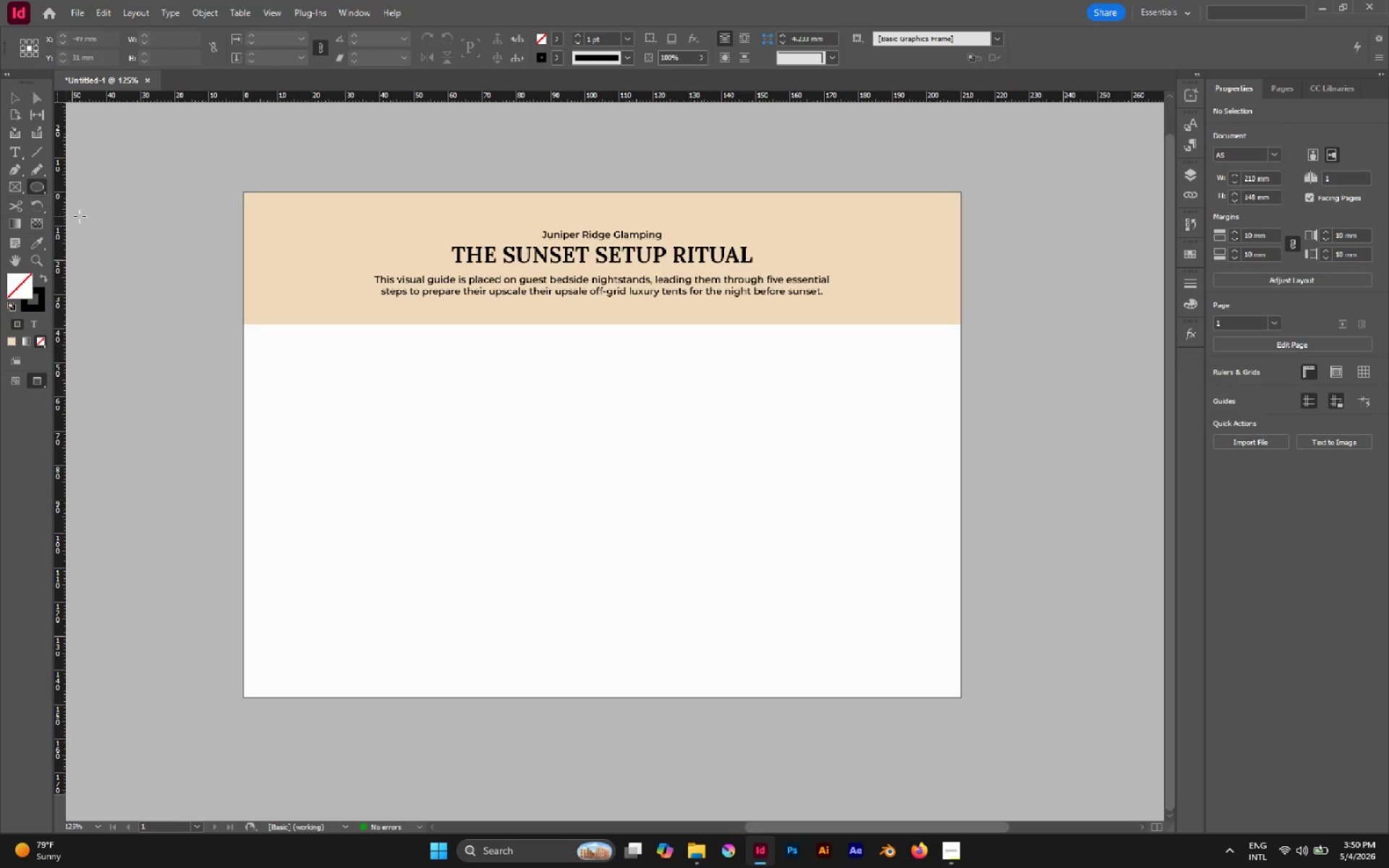 
hold_key(key=ShiftLeft, duration=1.33)
left_click_drag(start_coordinate=[313, 409], to_coordinate=[415, 522])
 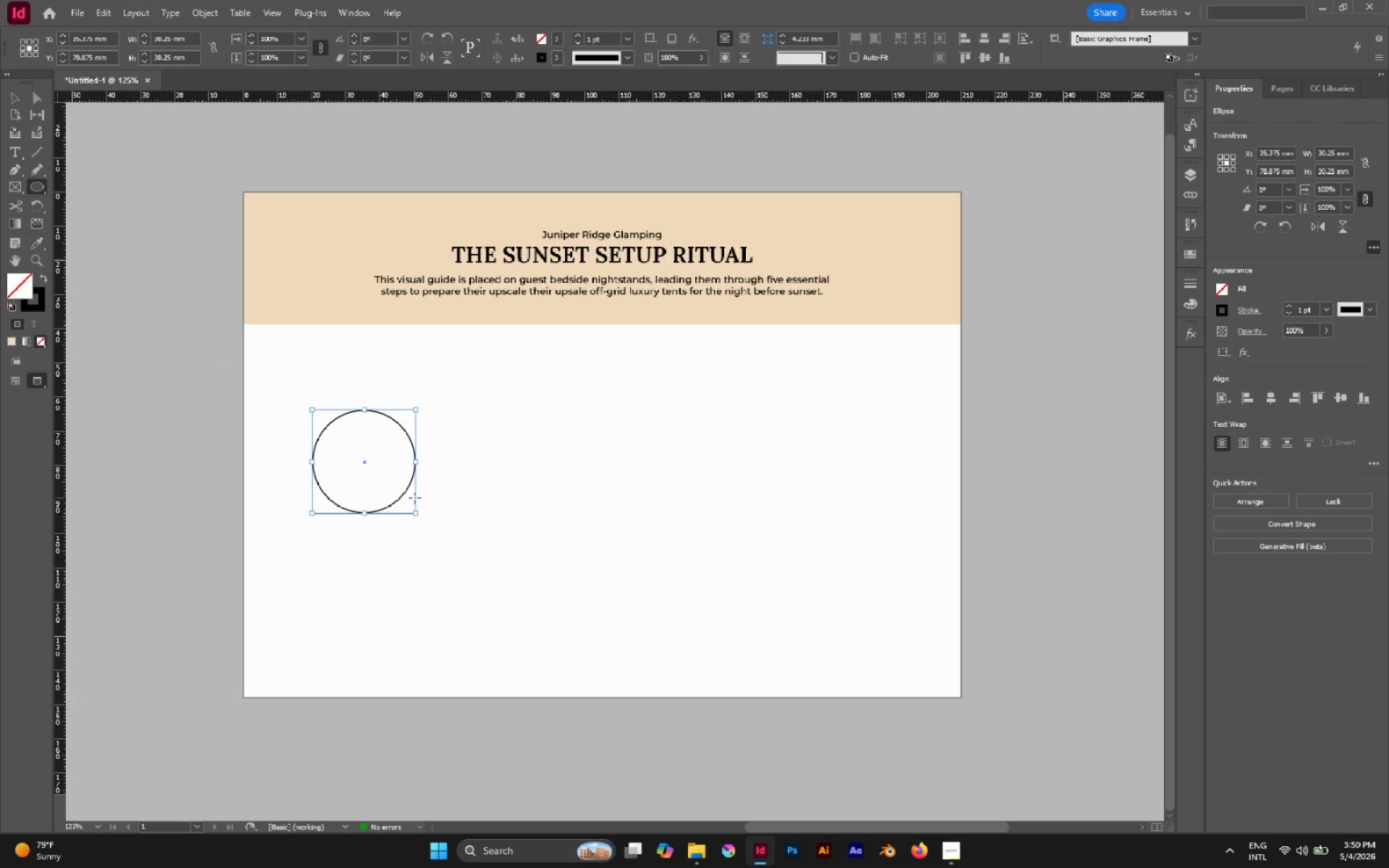 
key(V)
 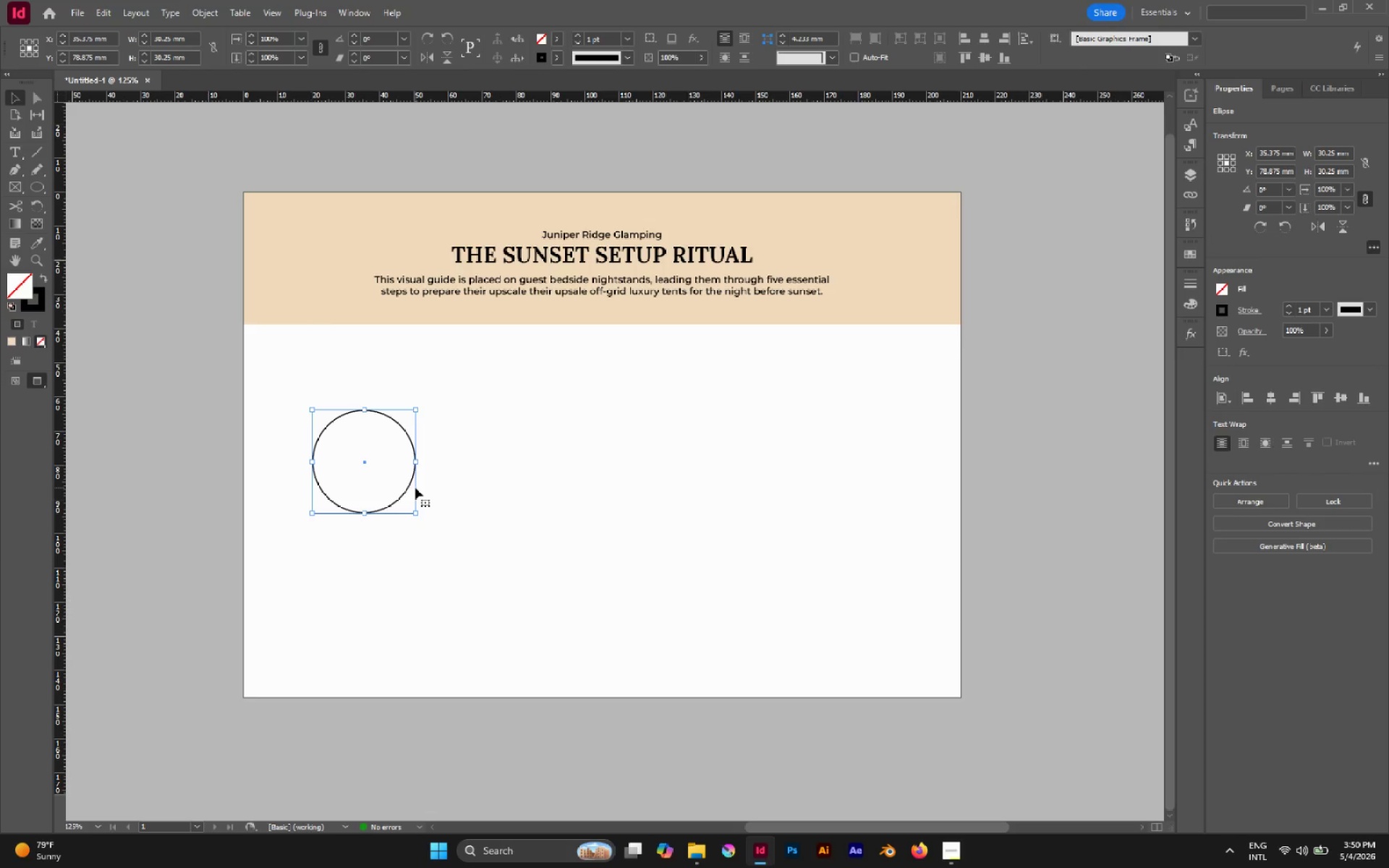 
wait(6.3)
 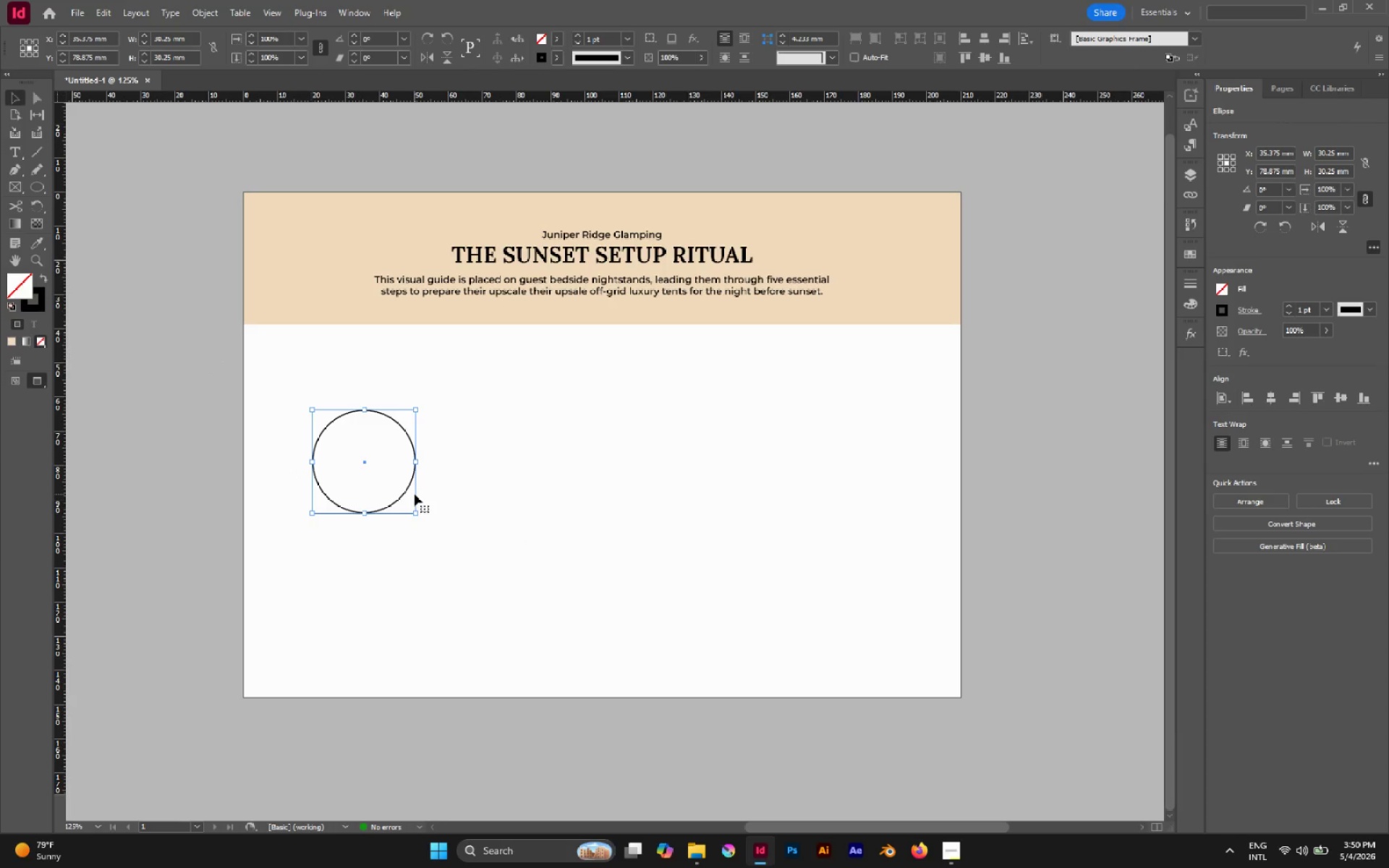 
double_click([10, 280])
 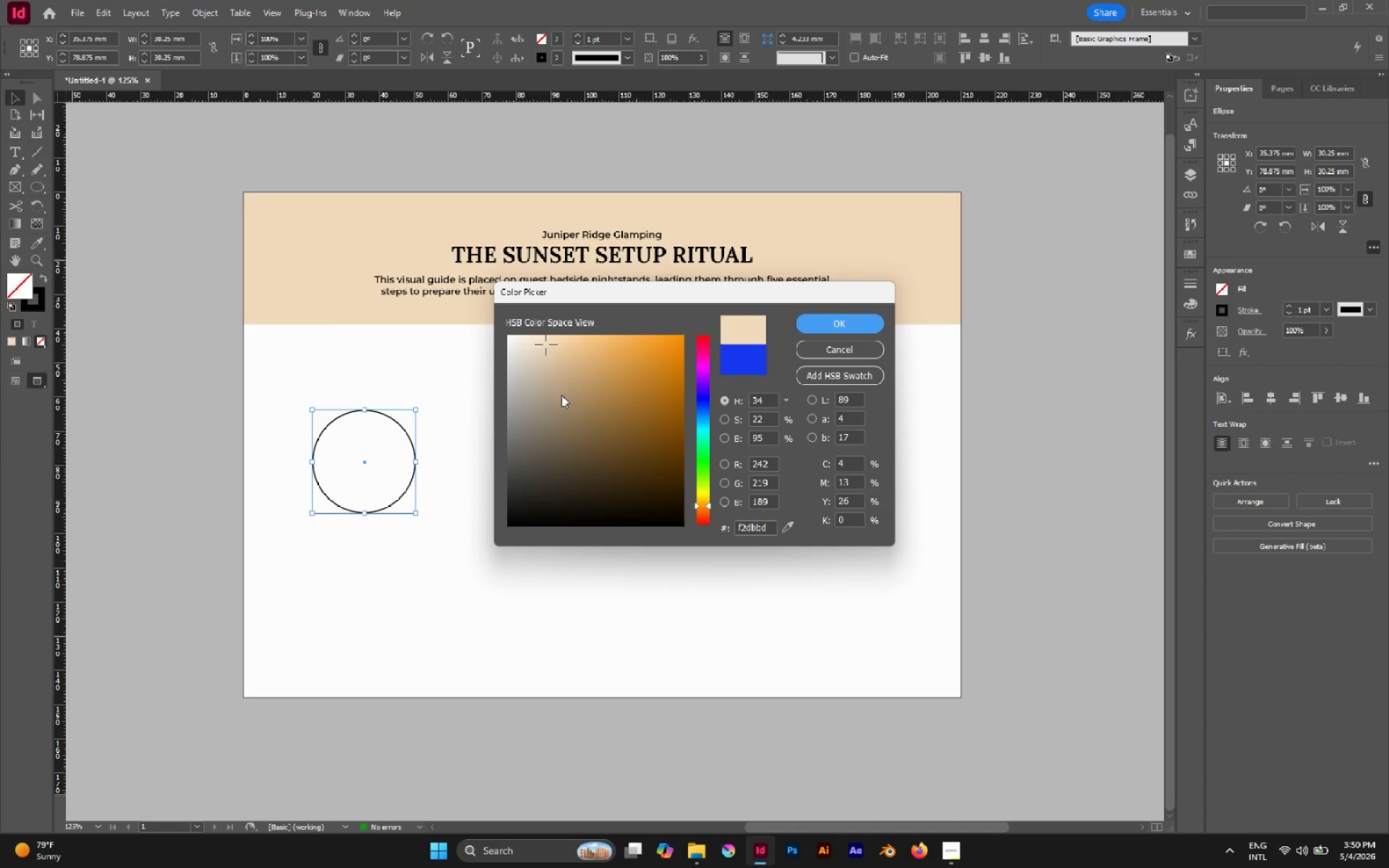 
wait(20.02)
 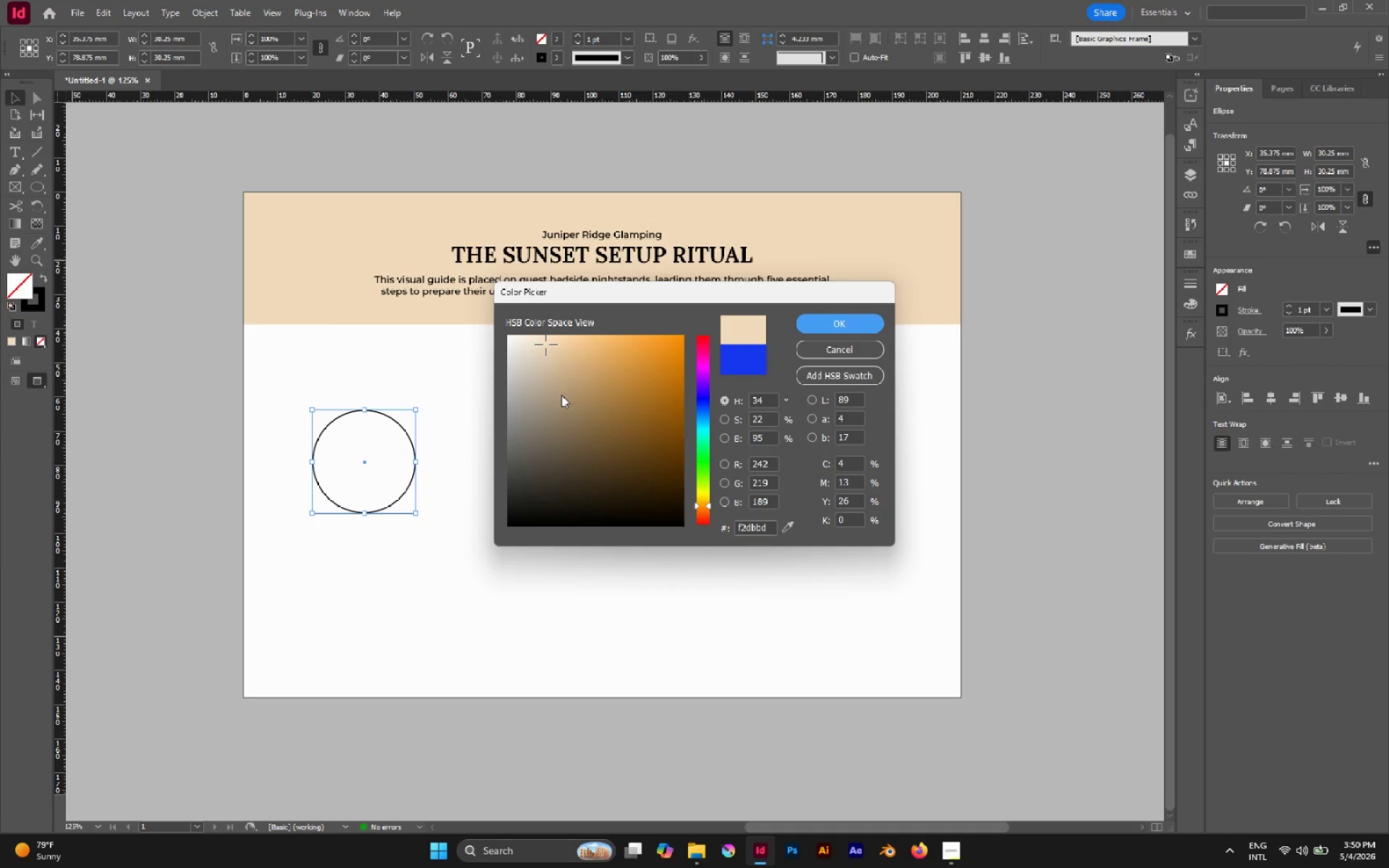 
left_click_drag(start_coordinate=[546, 359], to_coordinate=[586, 351])
 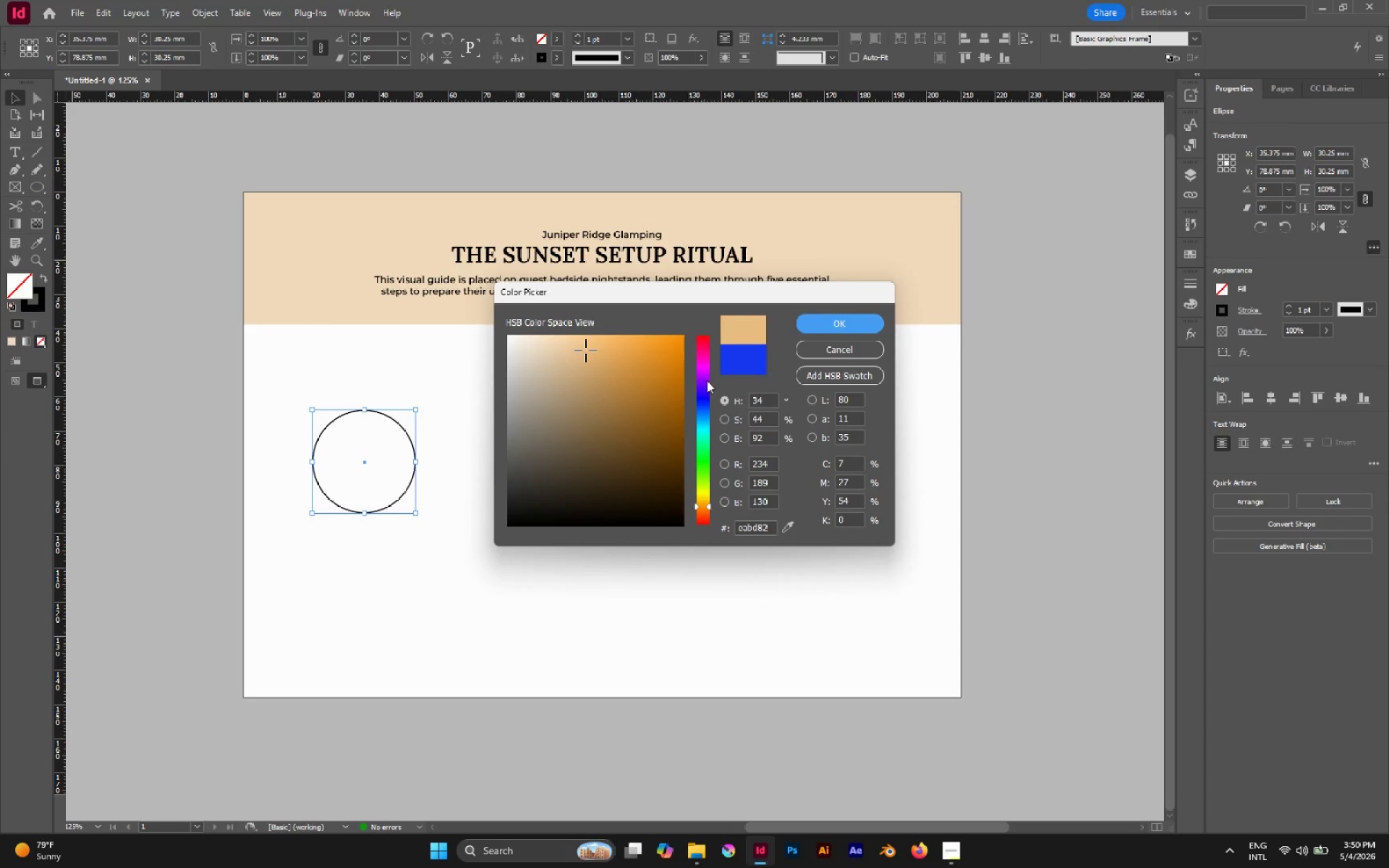 
left_click_drag(start_coordinate=[706, 381], to_coordinate=[707, 409])
 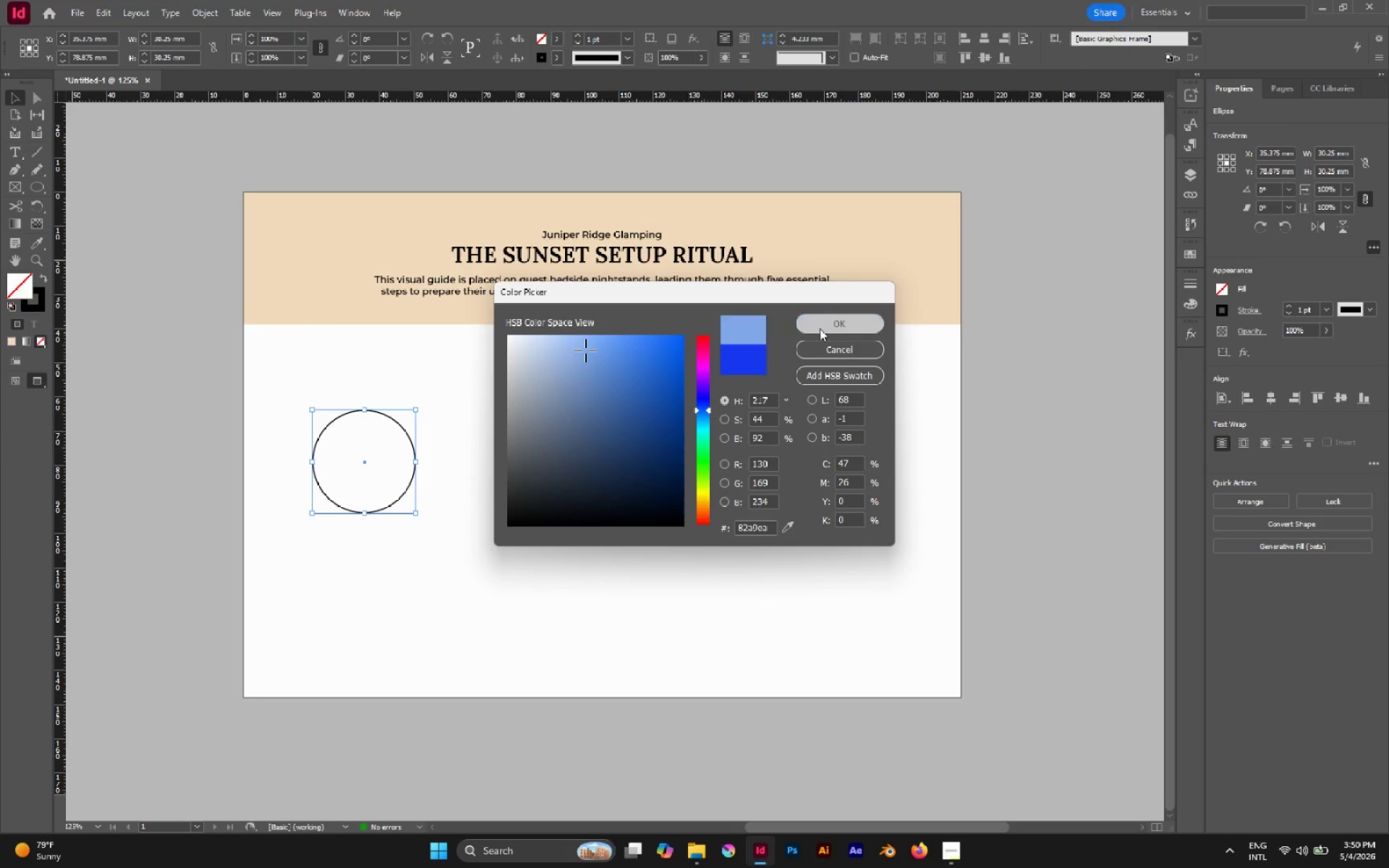 
left_click([820, 328])
 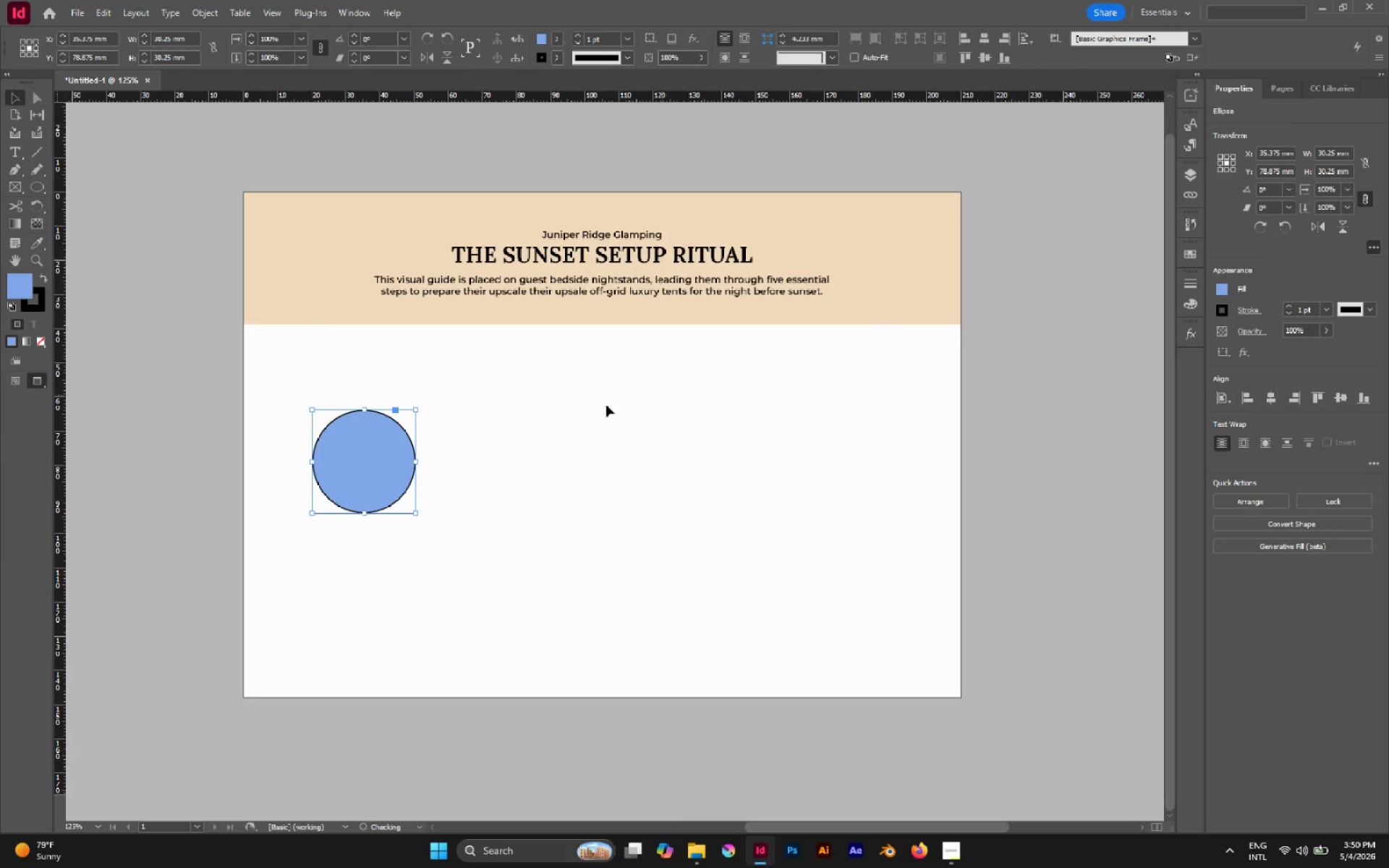 
left_click([594, 406])
 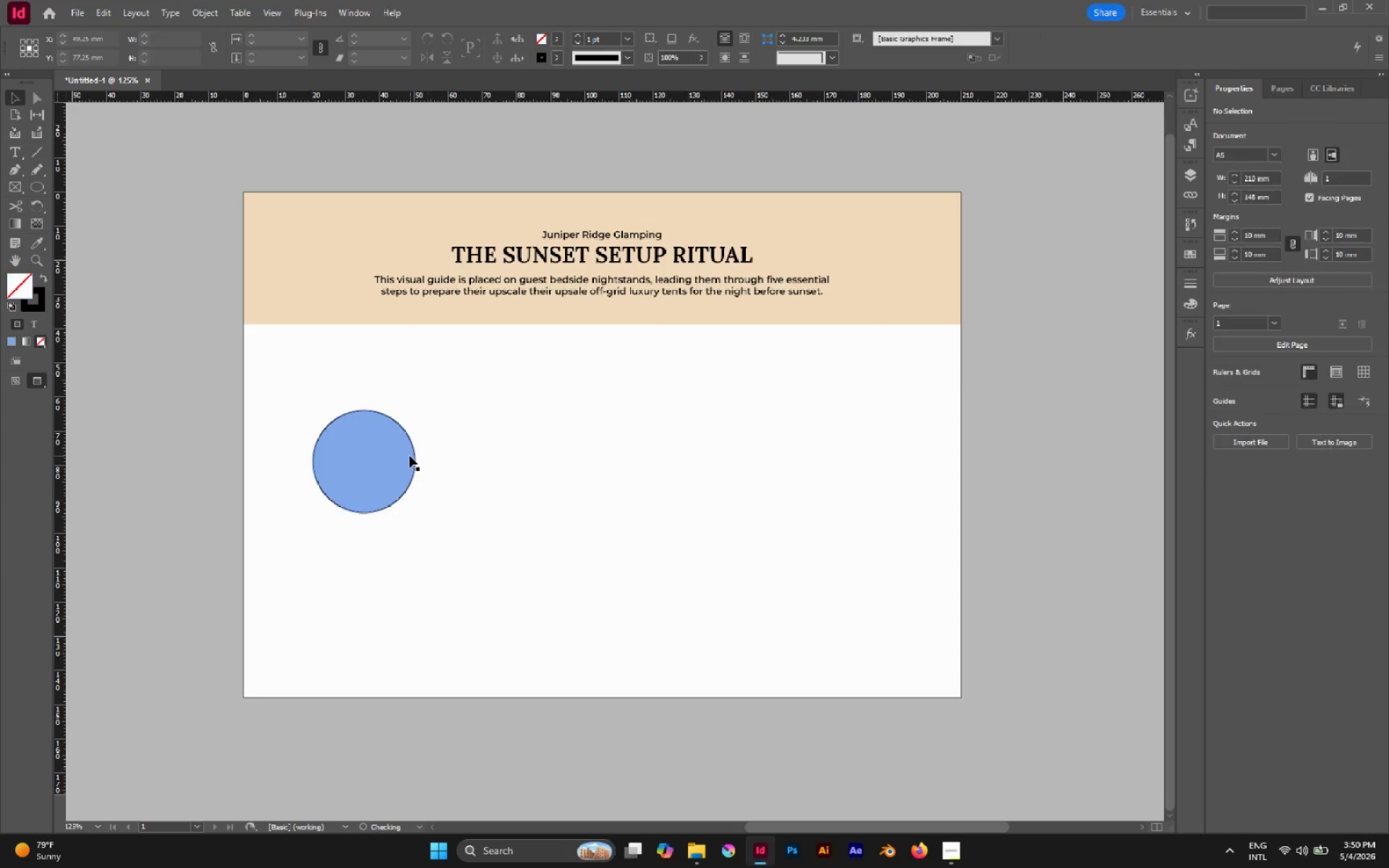 
left_click([409, 456])
 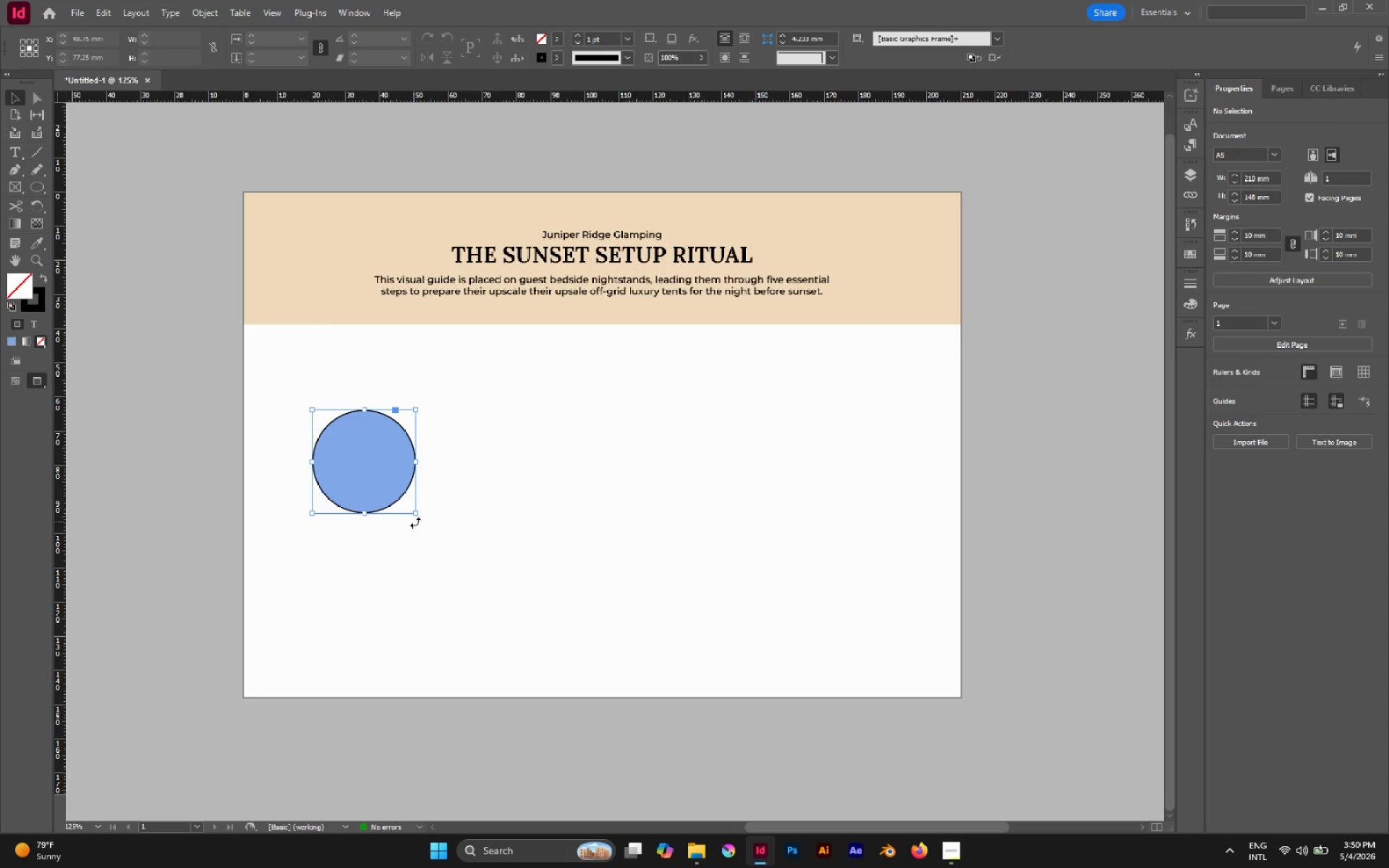 
hold_key(key=ShiftLeft, duration=1.84)
left_click_drag(start_coordinate=[417, 514], to_coordinate=[391, 477])
 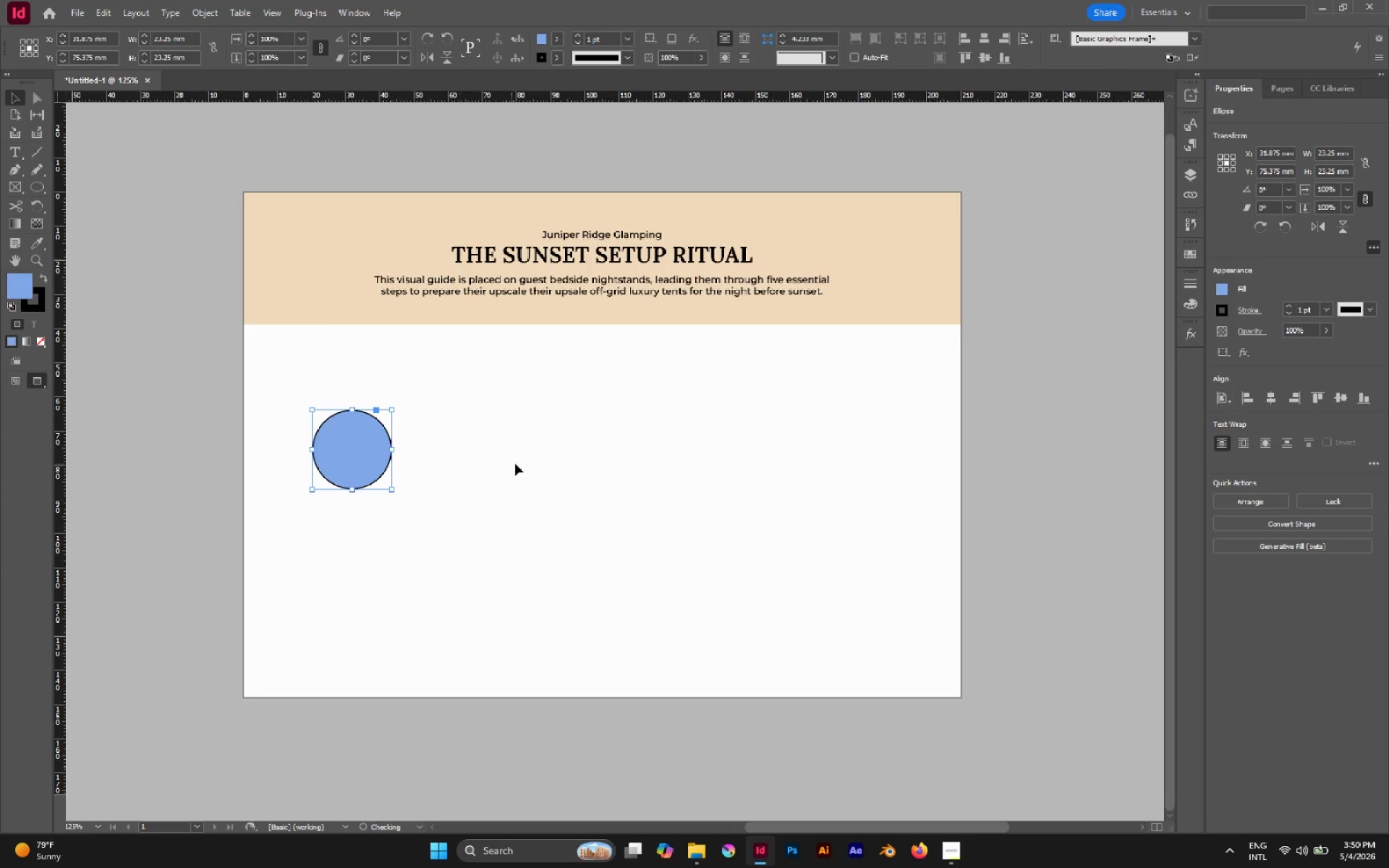 
left_click([516, 464])
 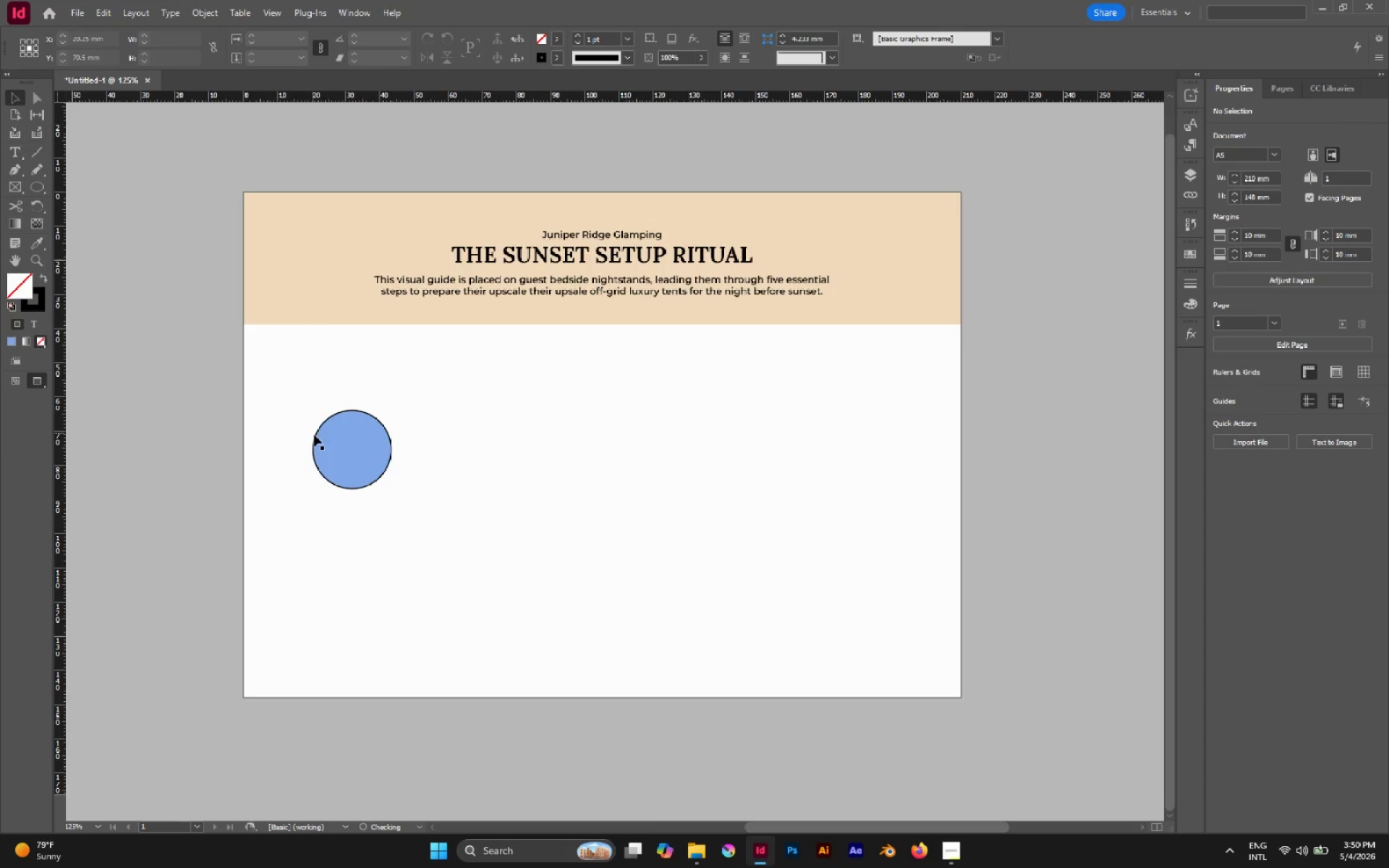 
left_click_drag(start_coordinate=[354, 443], to_coordinate=[341, 438])
 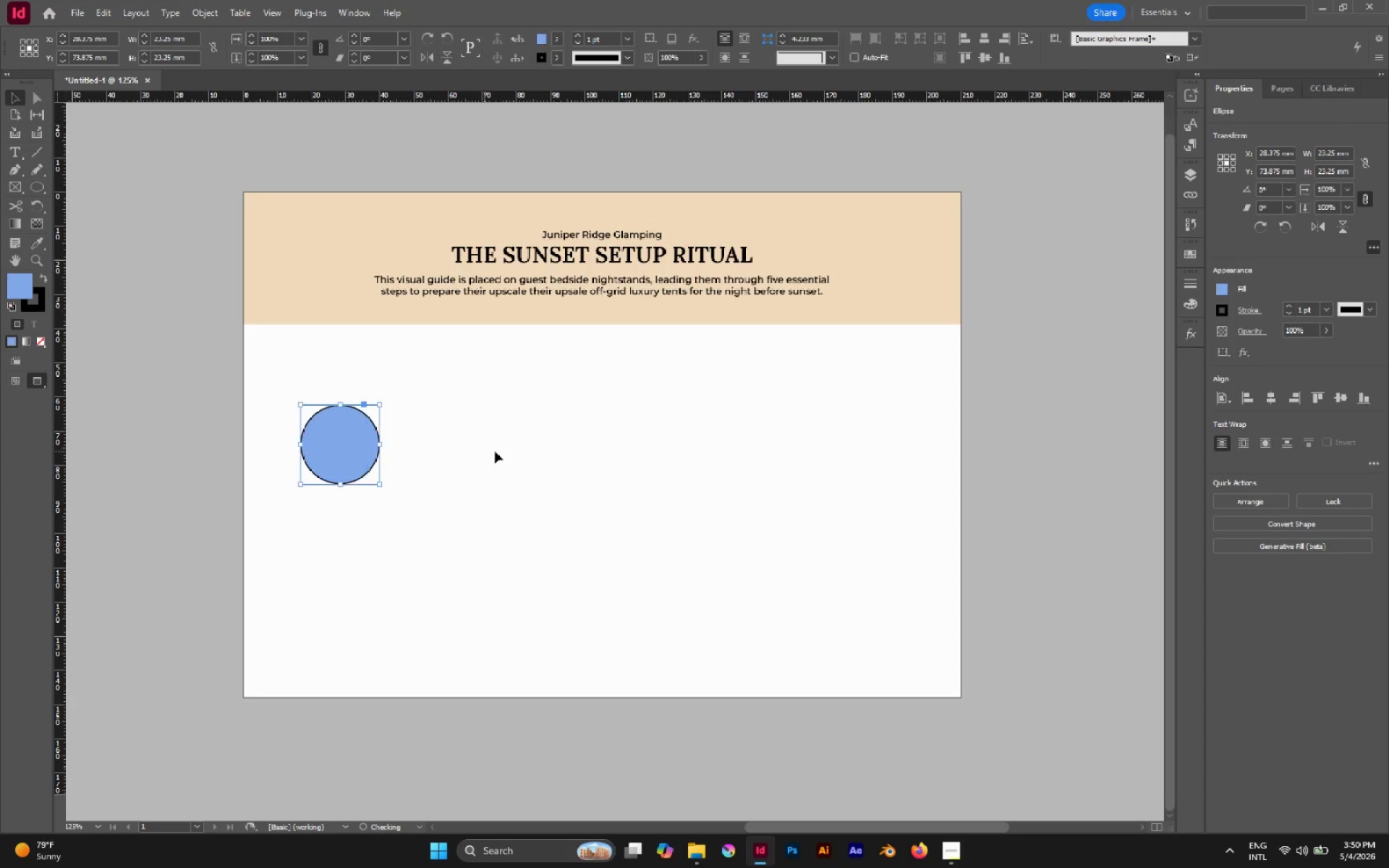 
left_click([495, 451])
 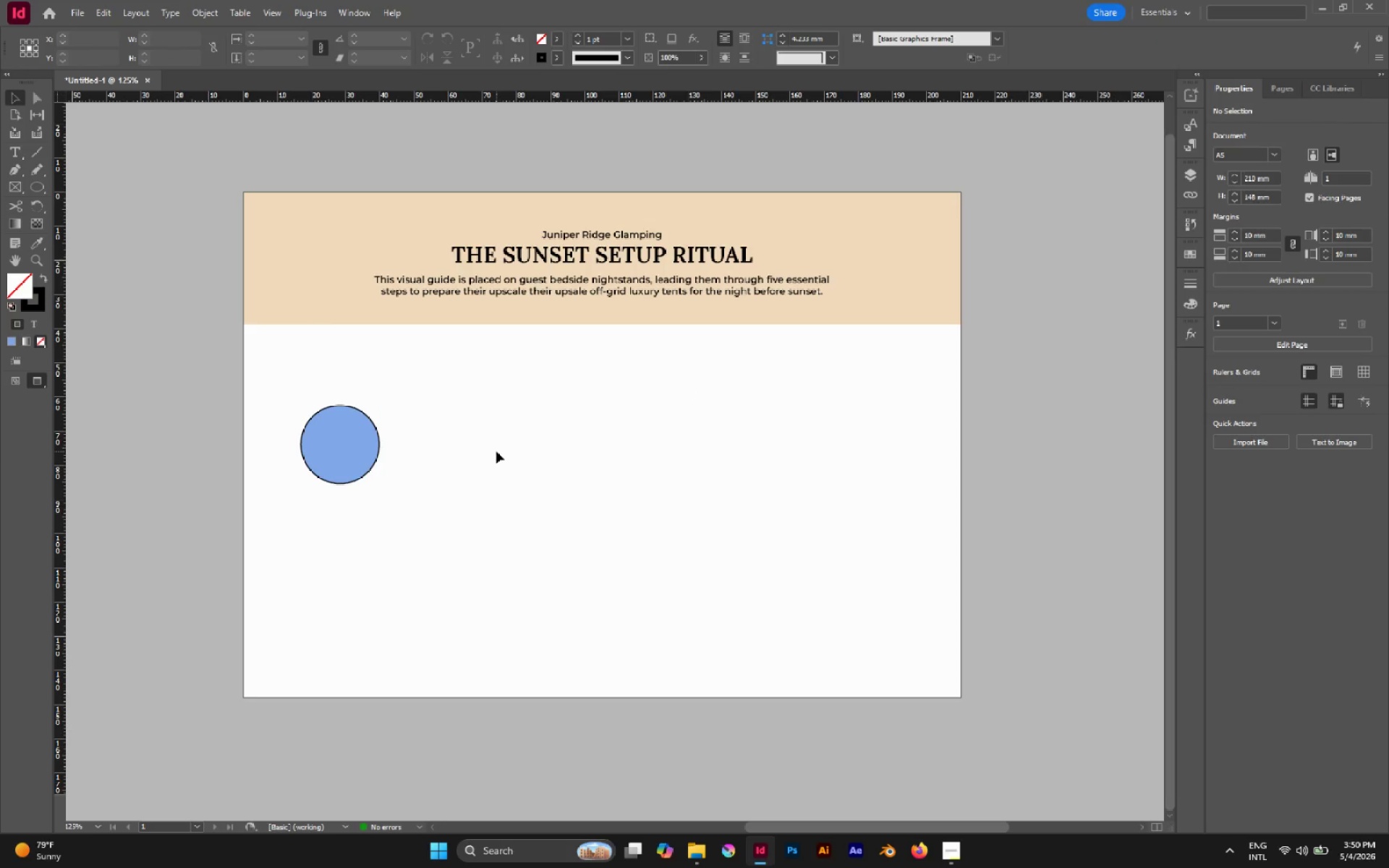 
hold_key(key=Space, duration=0.56)
 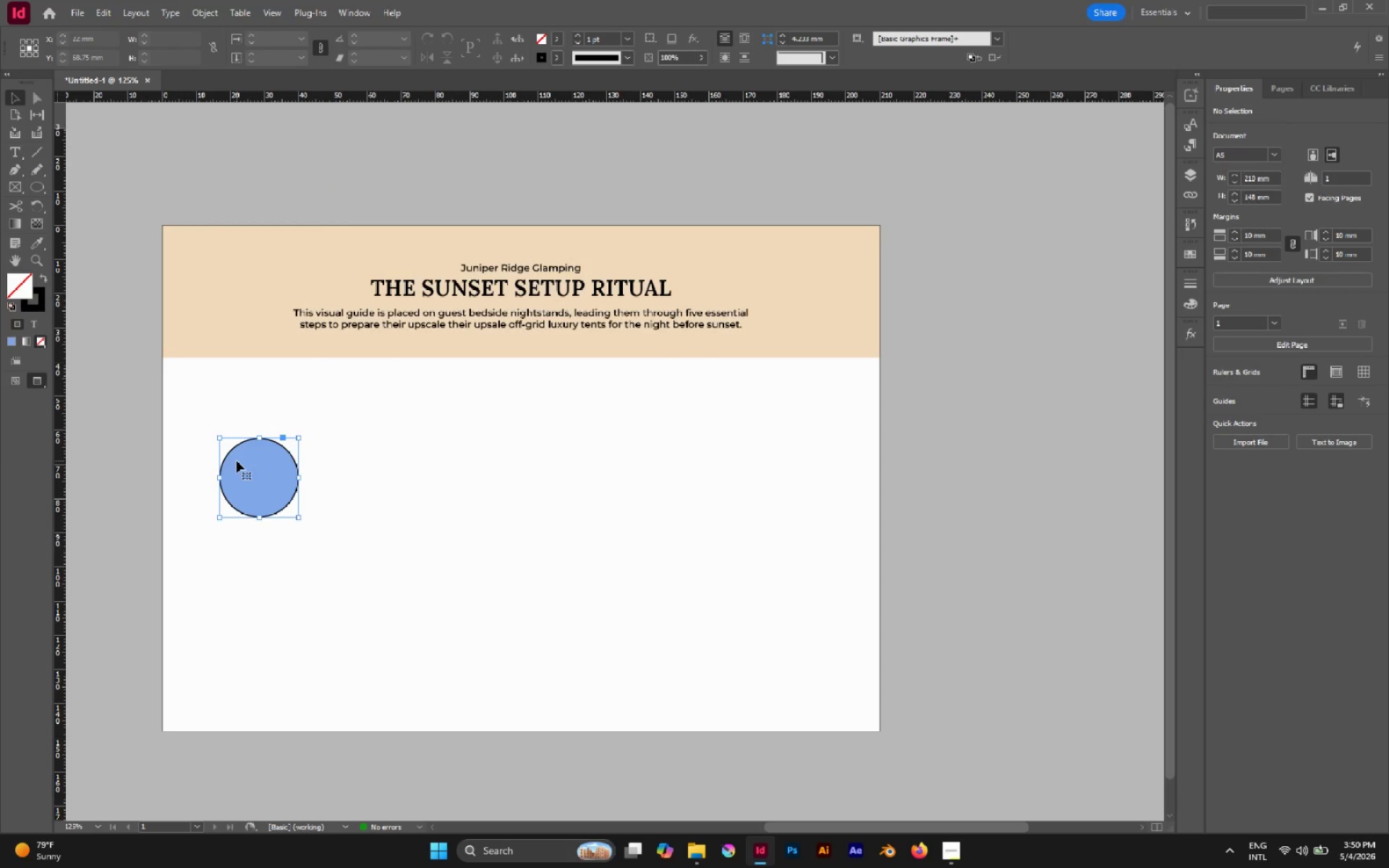 
left_click_drag(start_coordinate=[479, 442], to_coordinate=[399, 487])
 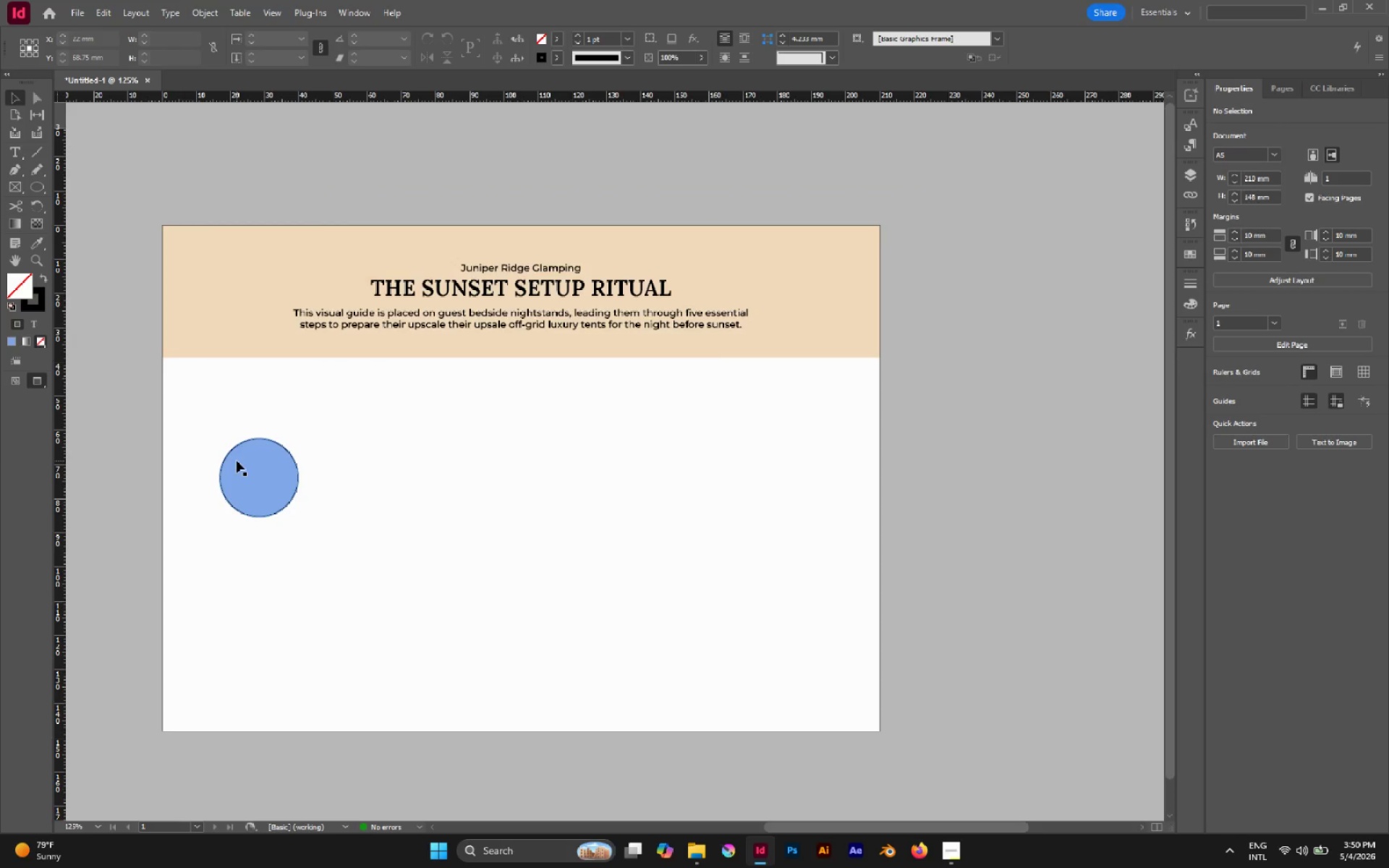 
left_click([237, 461])
 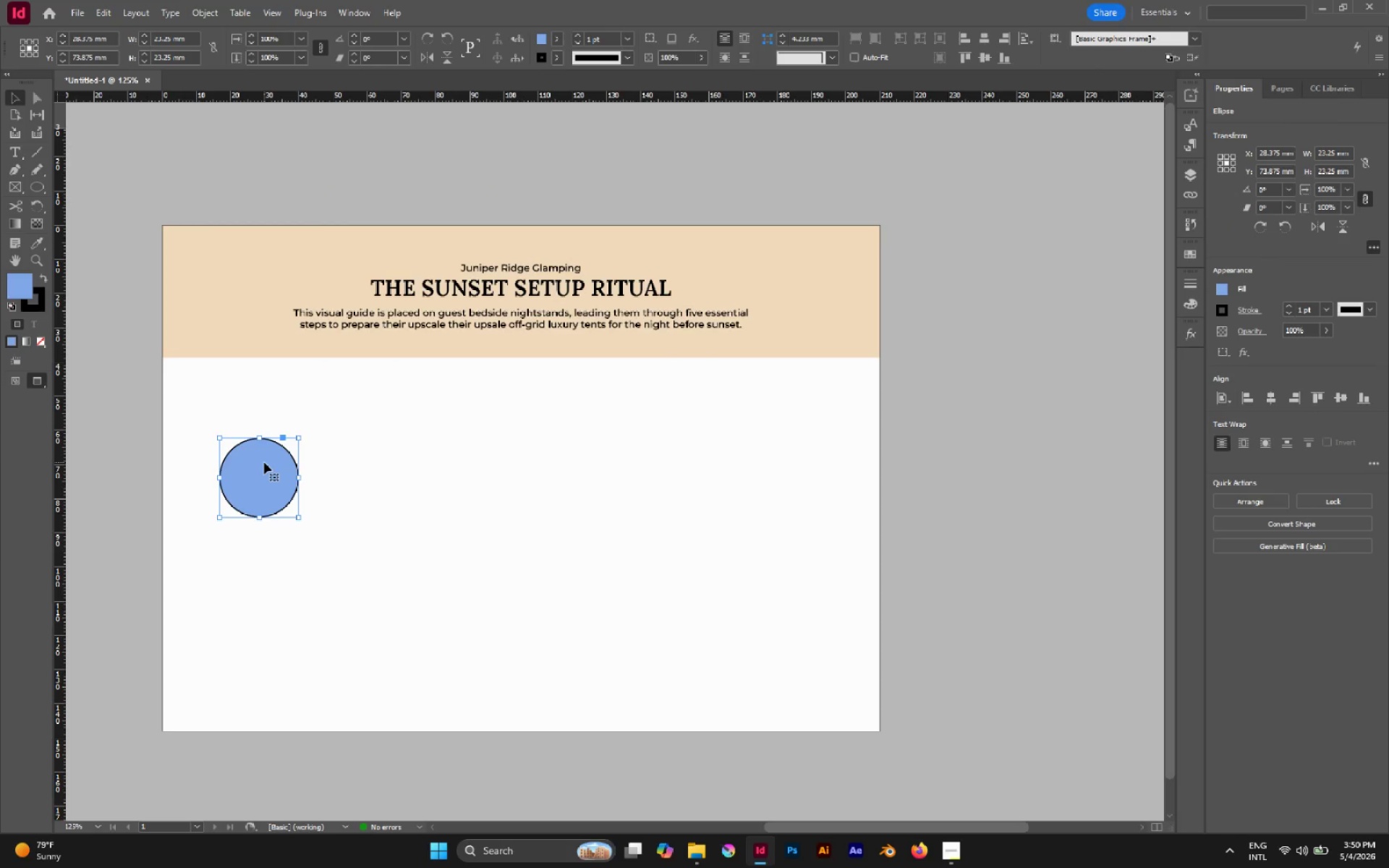 
hold_key(key=AltLeft, duration=2.0)
left_click_drag(start_coordinate=[266, 467], to_coordinate=[375, 474])
 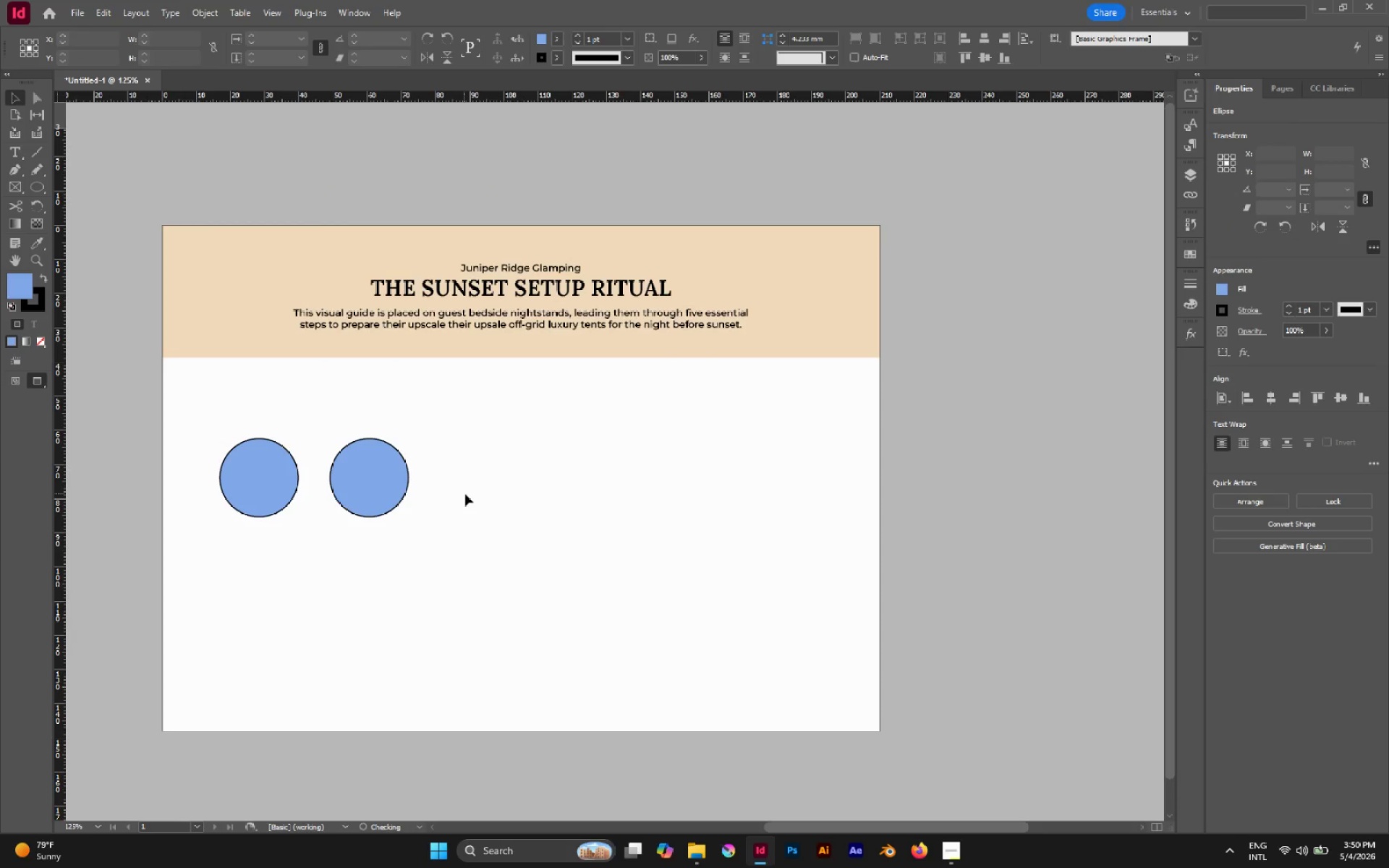 
hold_key(key=ShiftLeft, duration=1.64)
 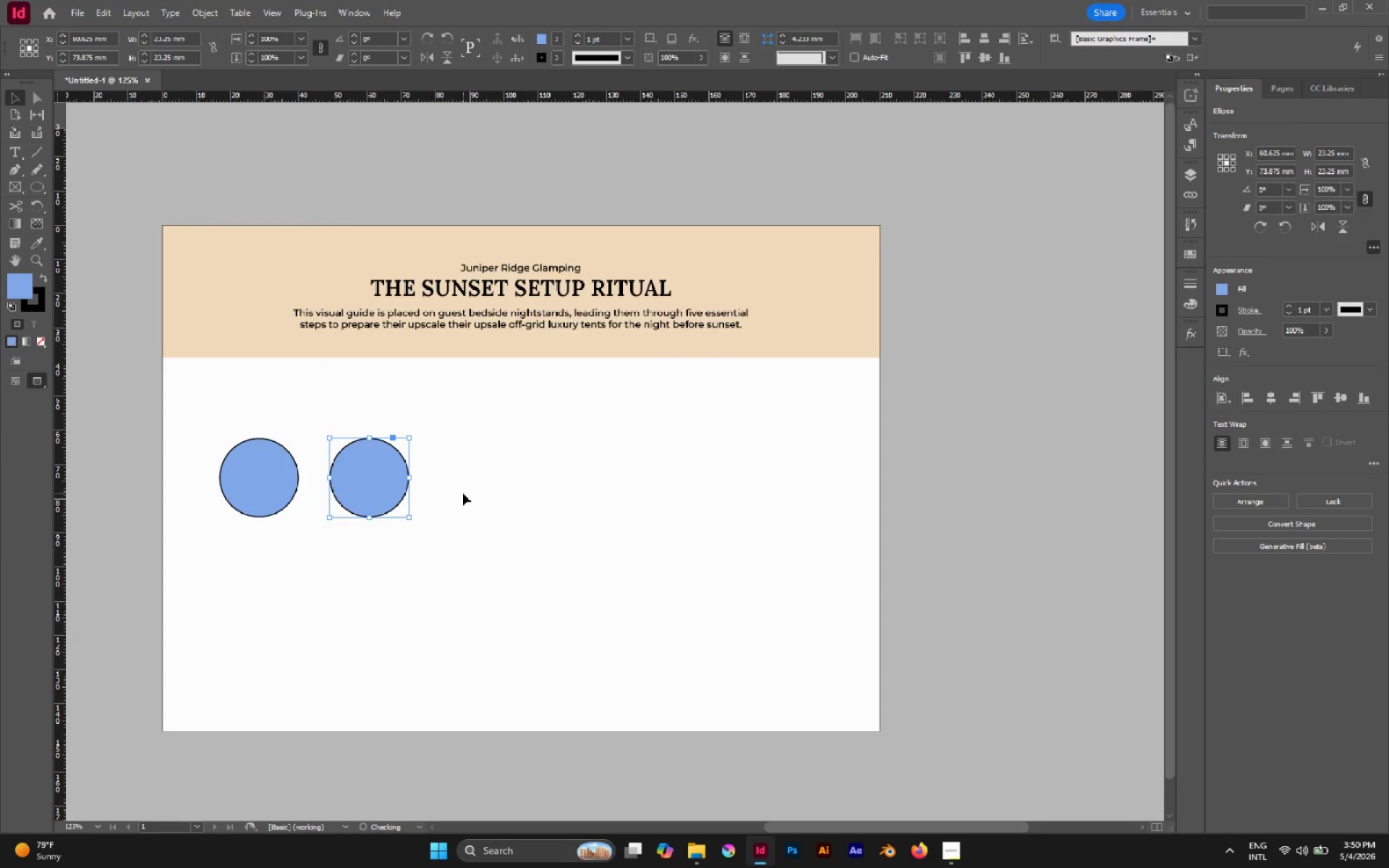 
left_click([463, 493])
 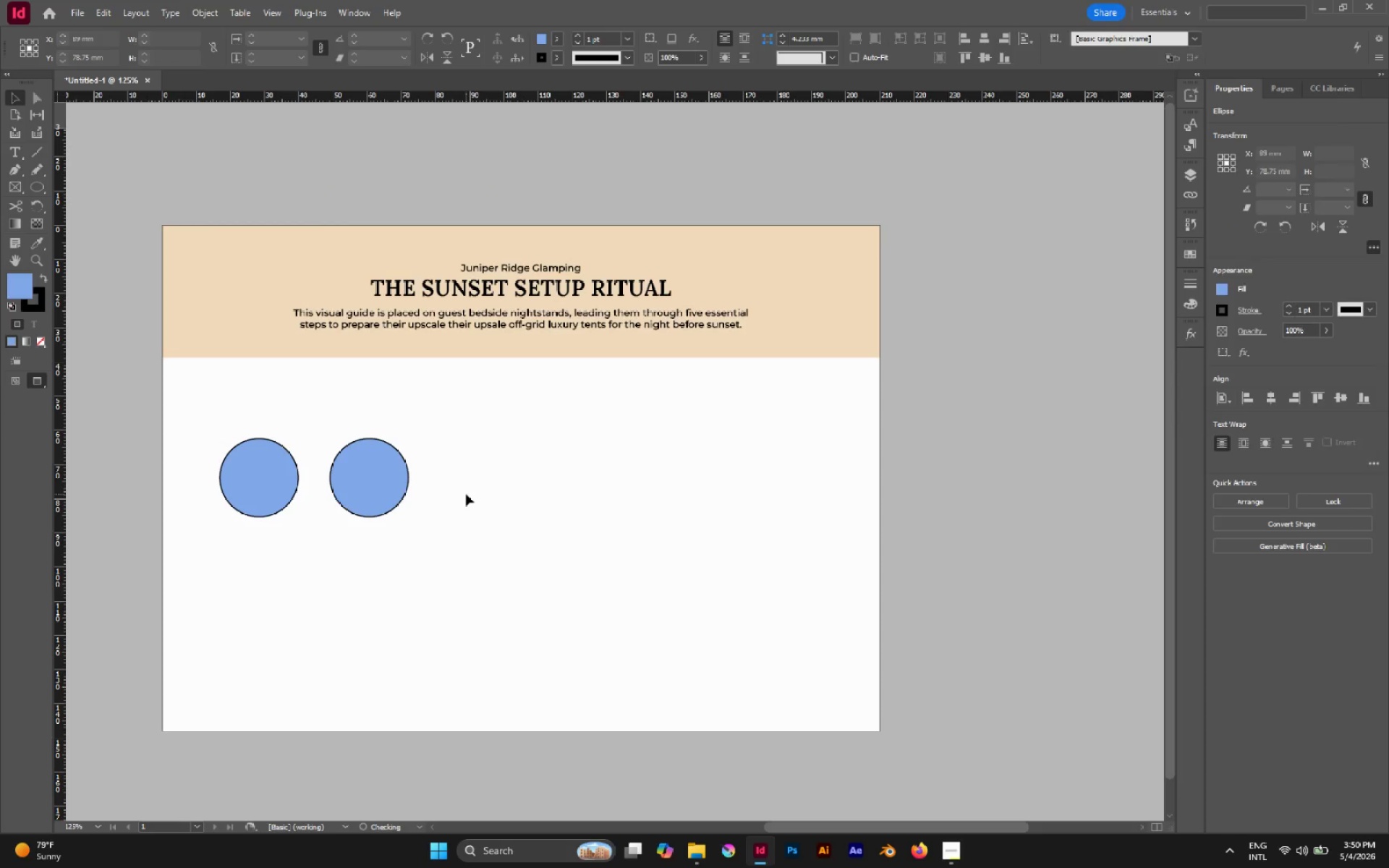 
left_click_drag(start_coordinate=[466, 494], to_coordinate=[375, 493])
 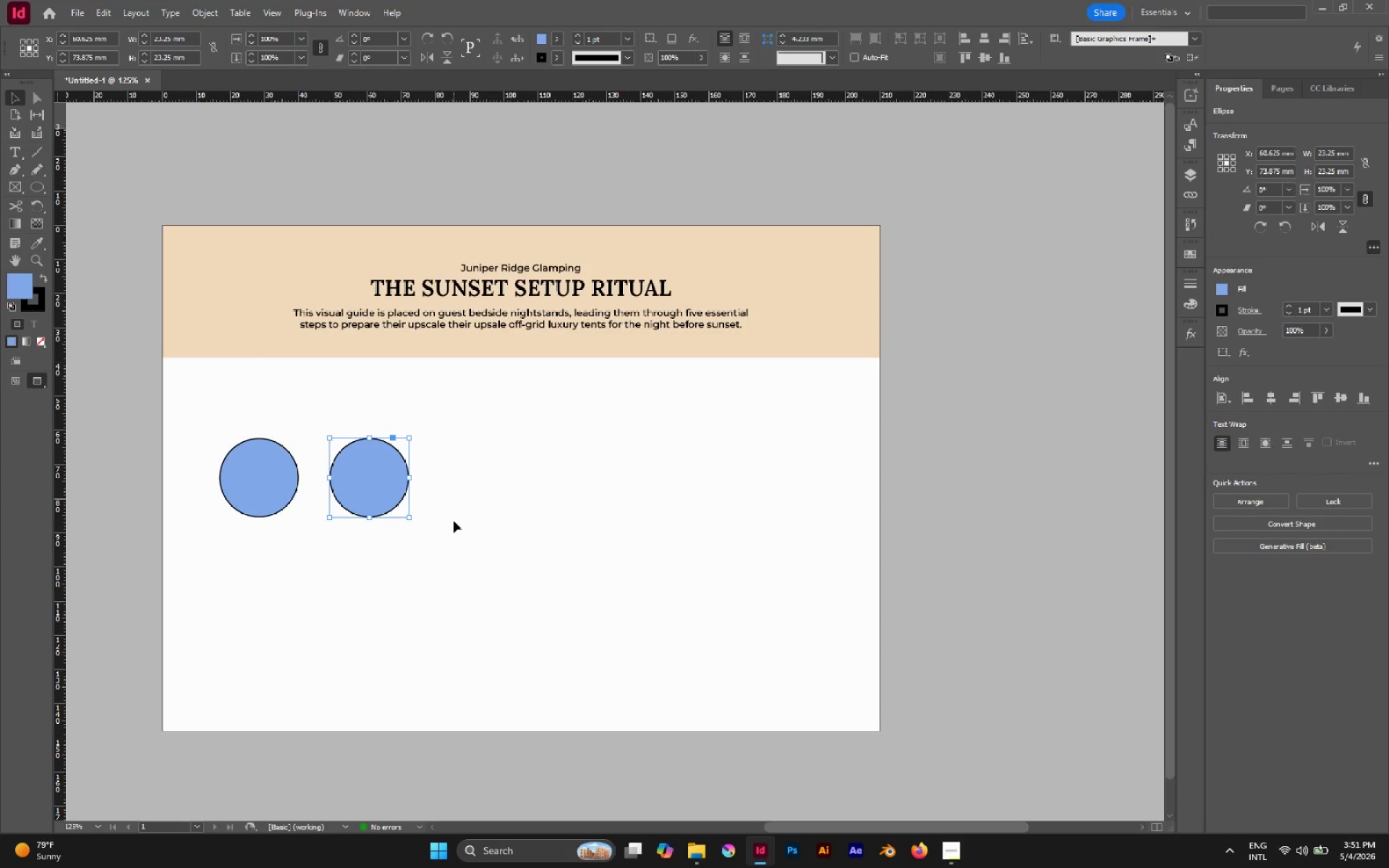 
wait(7.86)
 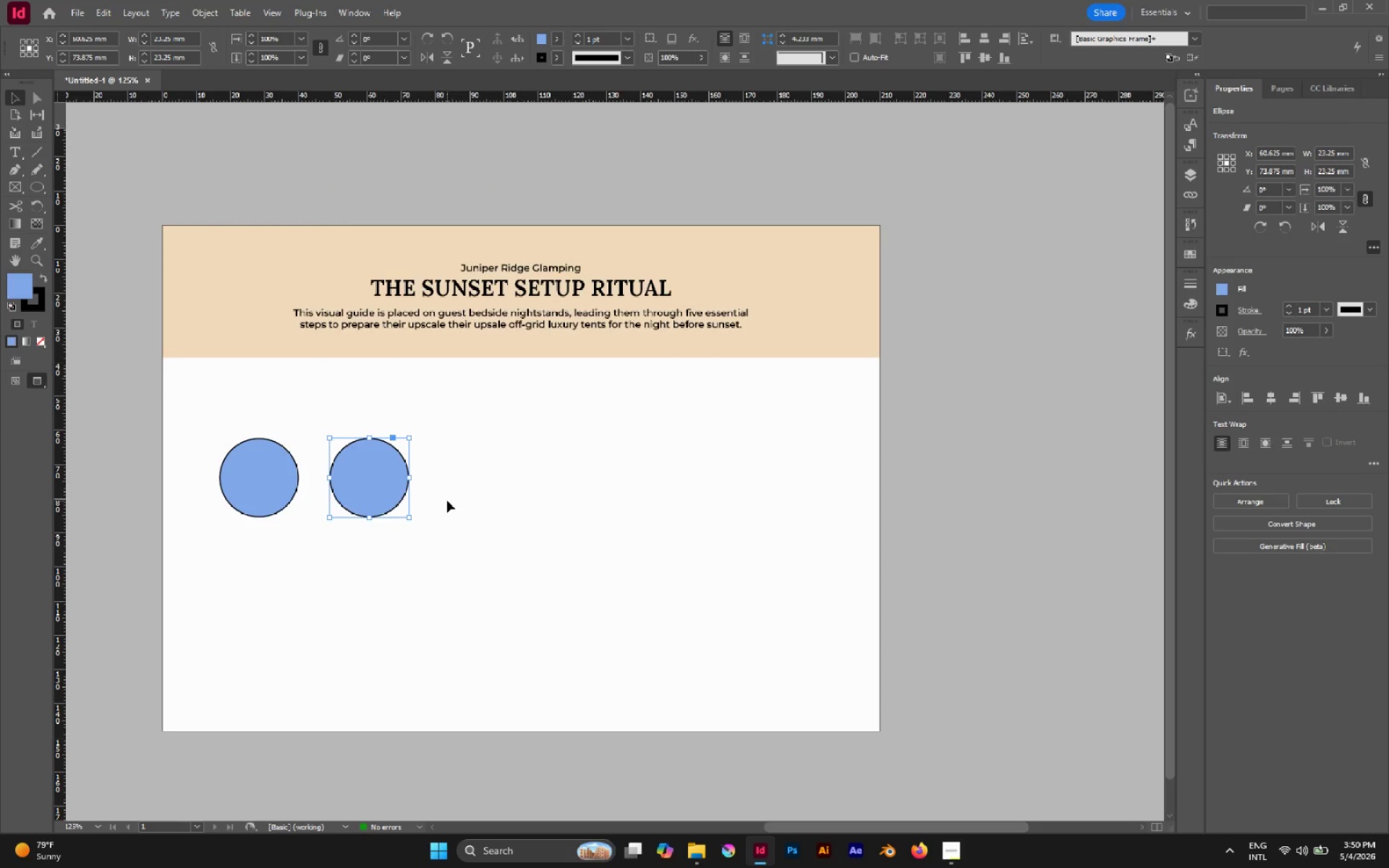 
left_click_drag(start_coordinate=[460, 523], to_coordinate=[455, 509])
 